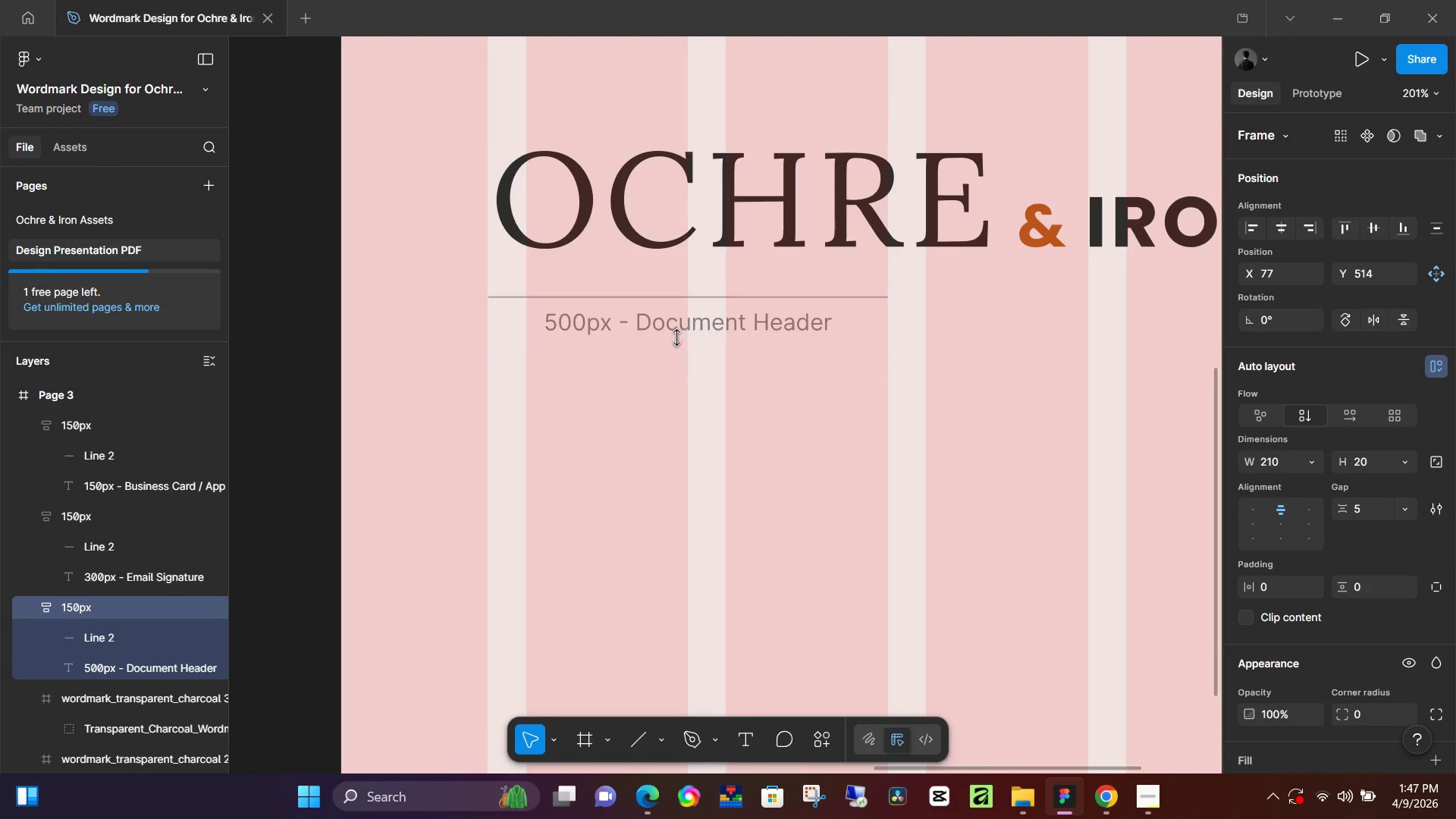 
key(ArrowUp)
 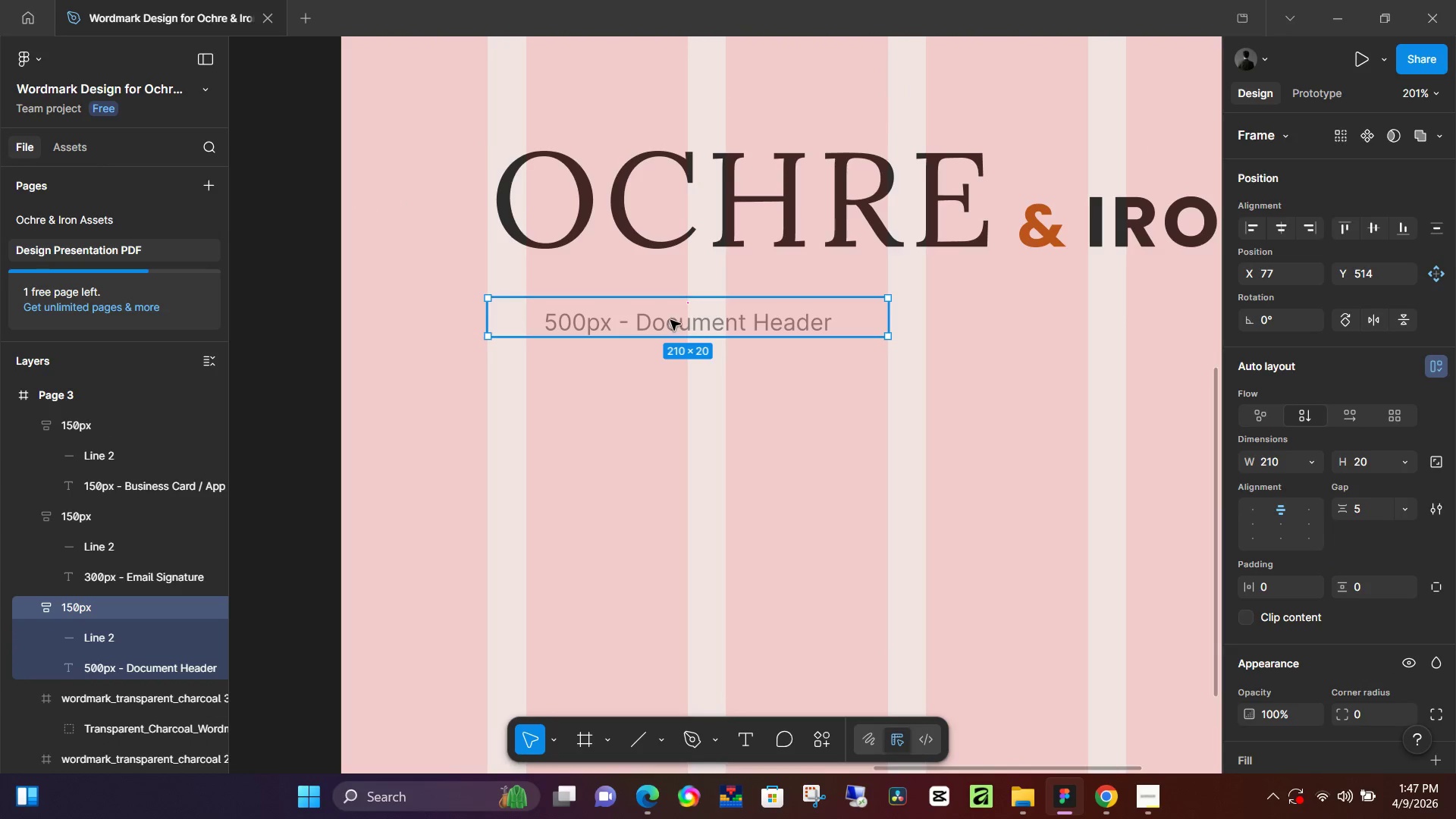 
hold_key(key=ControlLeft, duration=1.52)
scroll: coordinate [670, 320], scroll_direction: down, amount: 4.0
 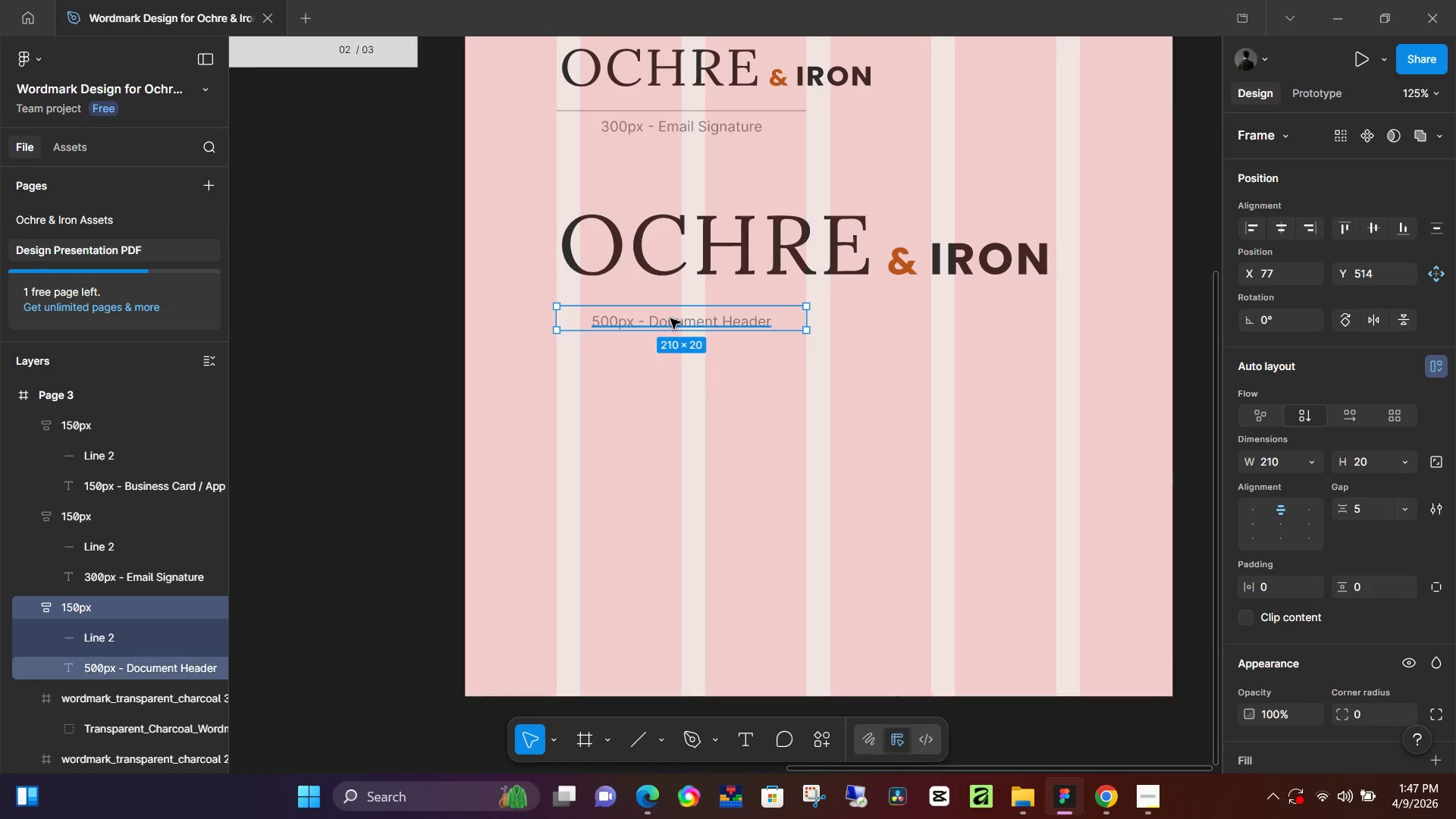 
key(Control+ControlLeft)
 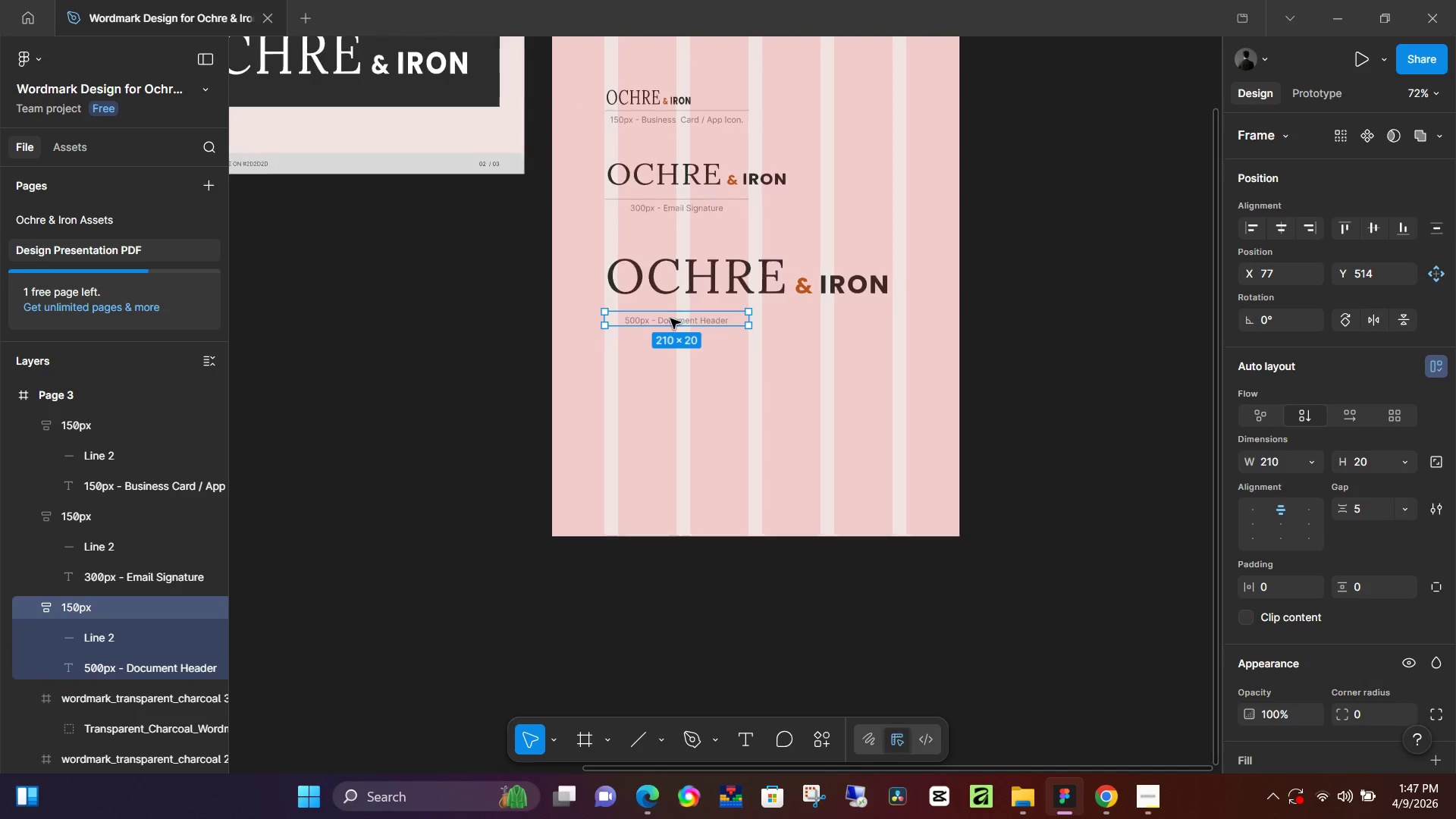 
key(Control+ControlLeft)
 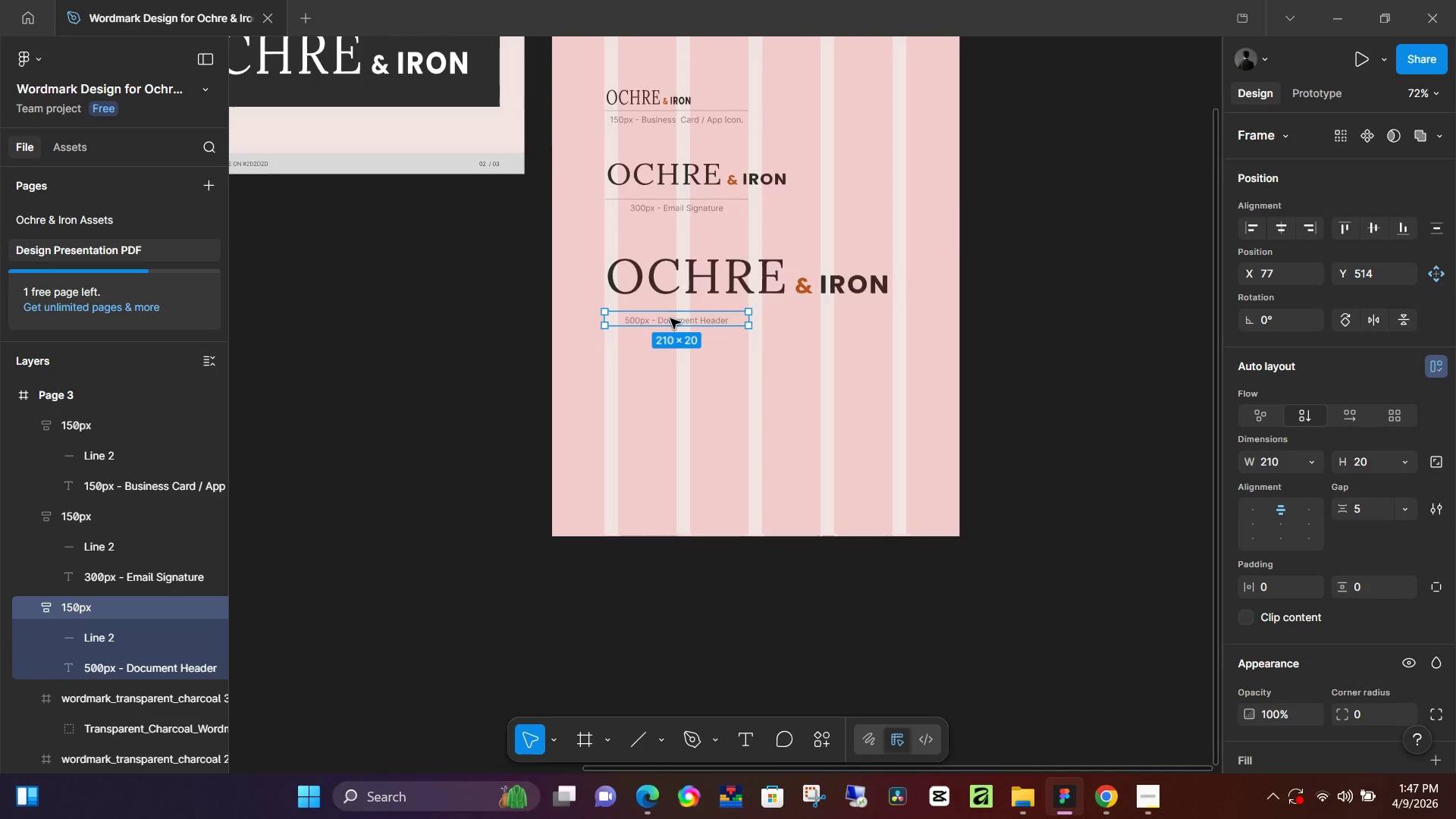 
key(Control+ControlLeft)
 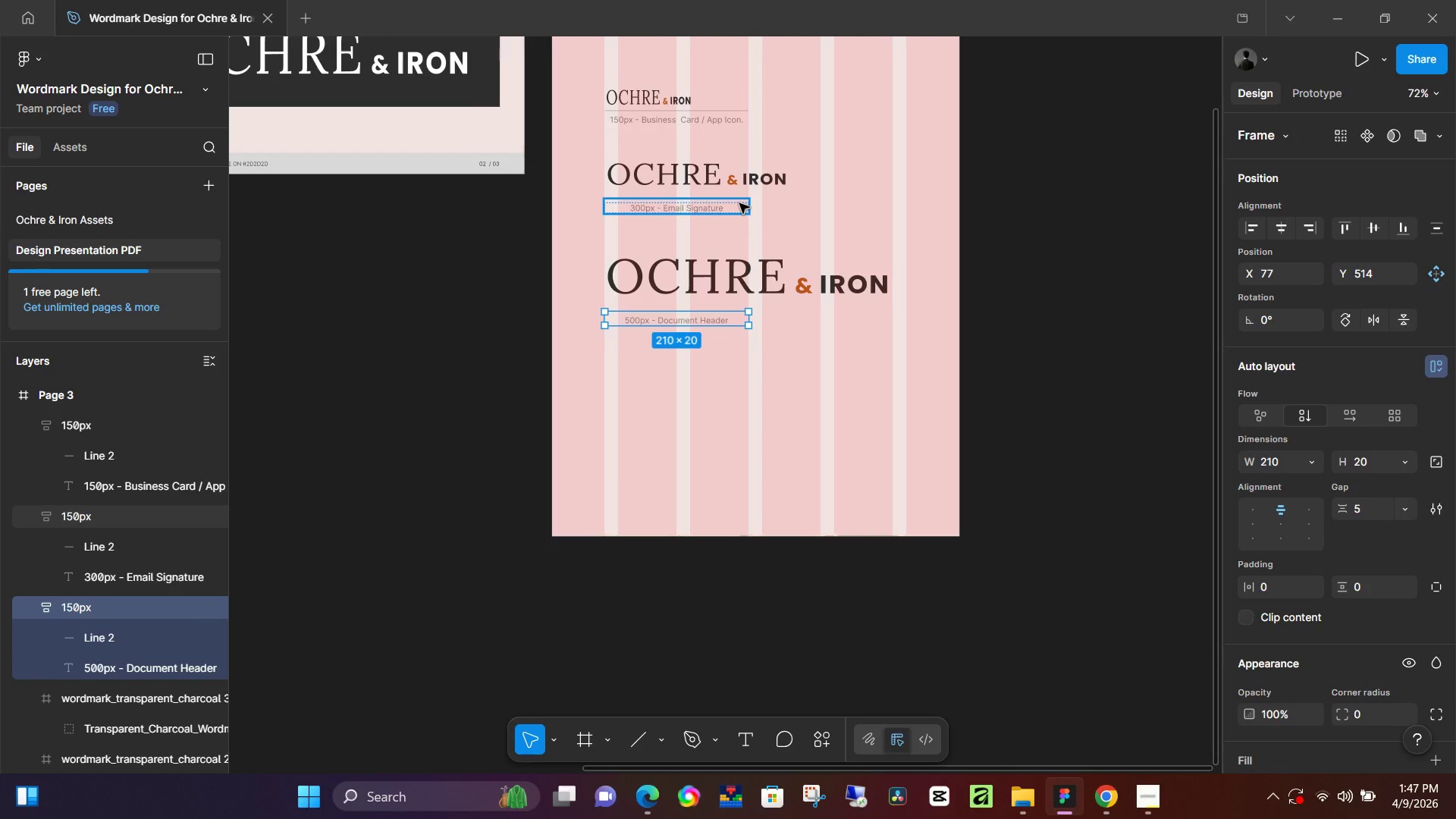 
scroll: coordinate [670, 318], scroll_direction: down, amount: 6.0
 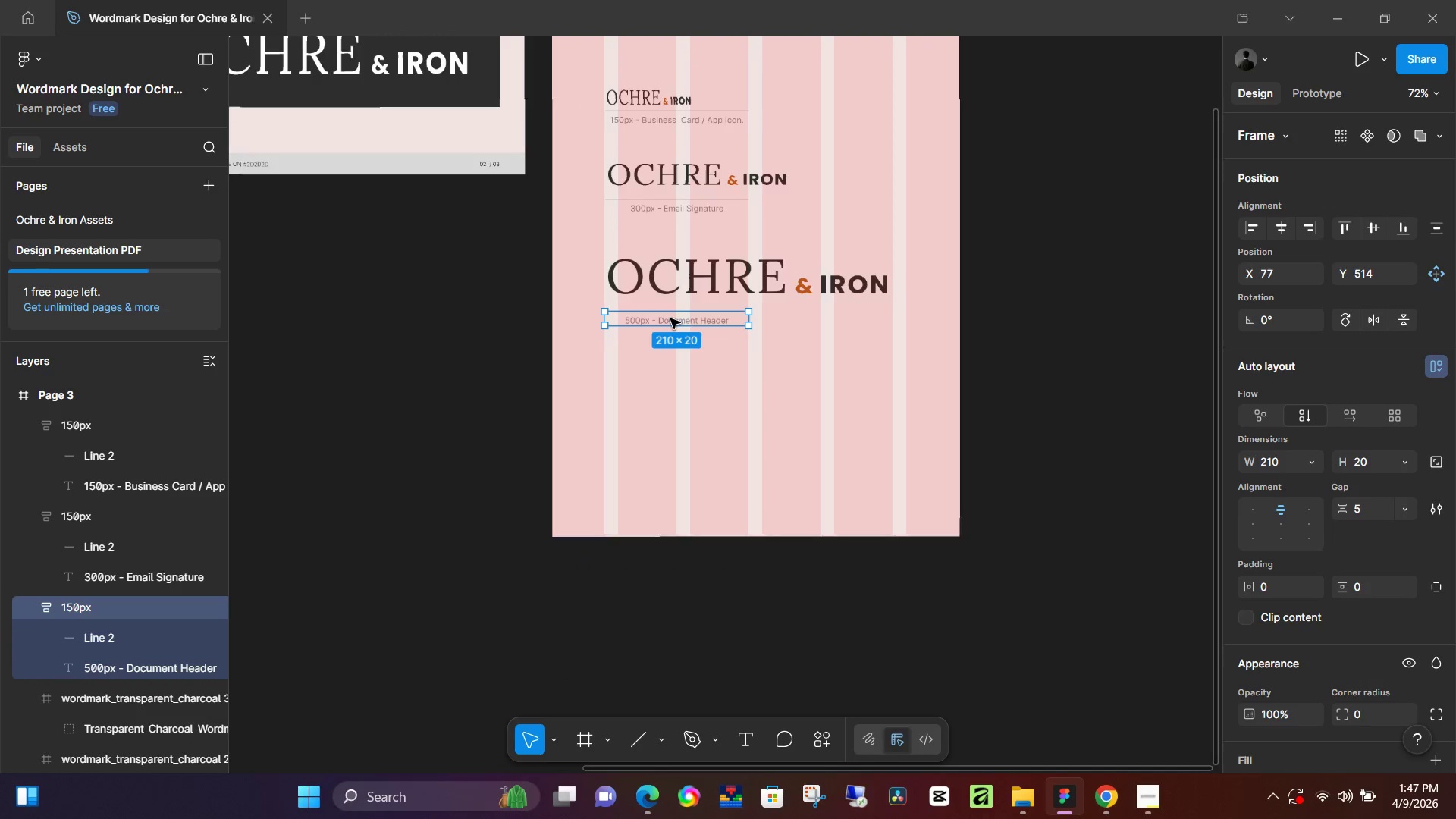 
double_click([739, 203])
 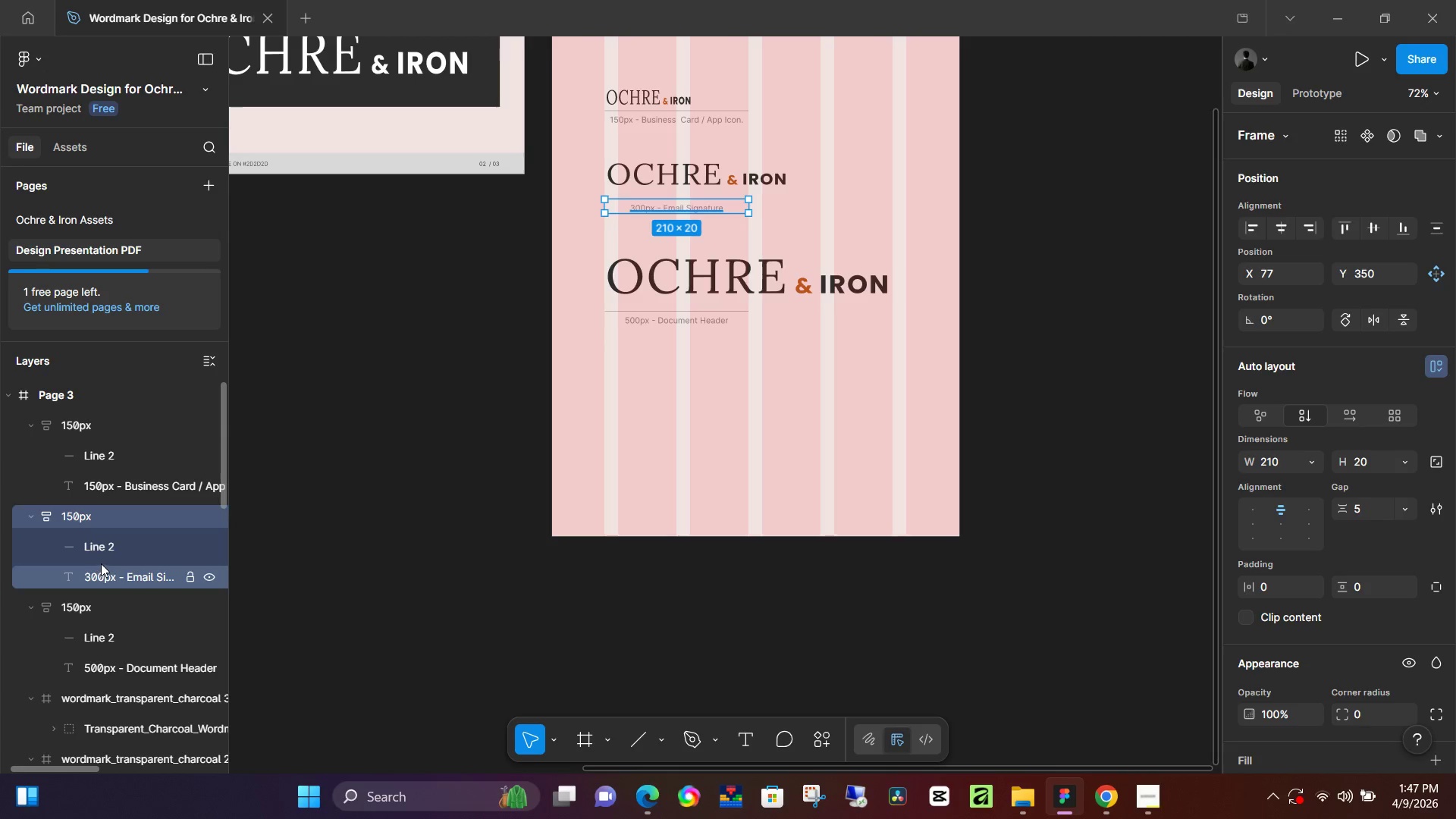 
left_click([114, 552])
 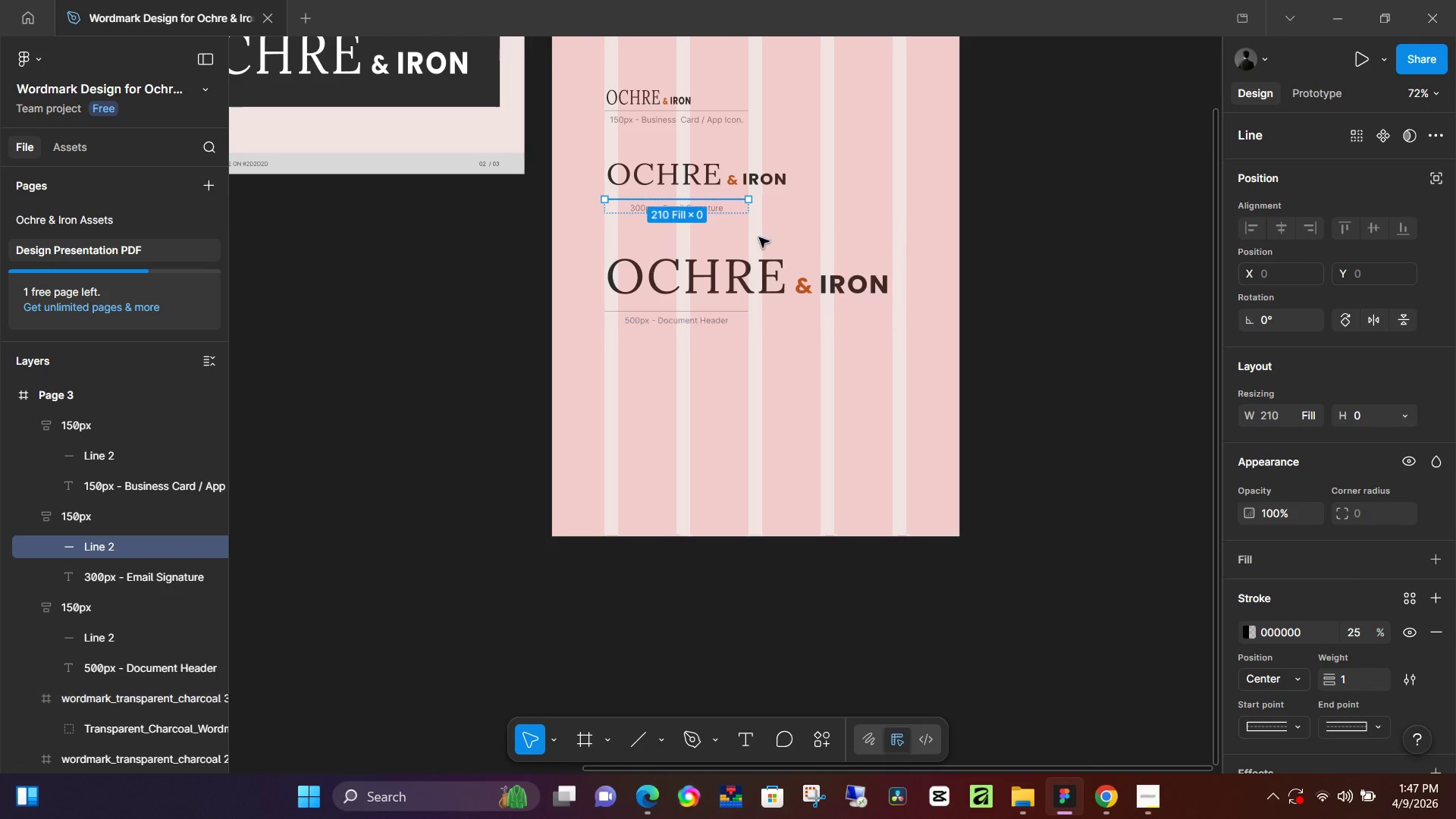 
hold_key(key=ShiftLeft, duration=1.51)
left_click_drag(start_coordinate=[751, 199], to_coordinate=[765, 201])
 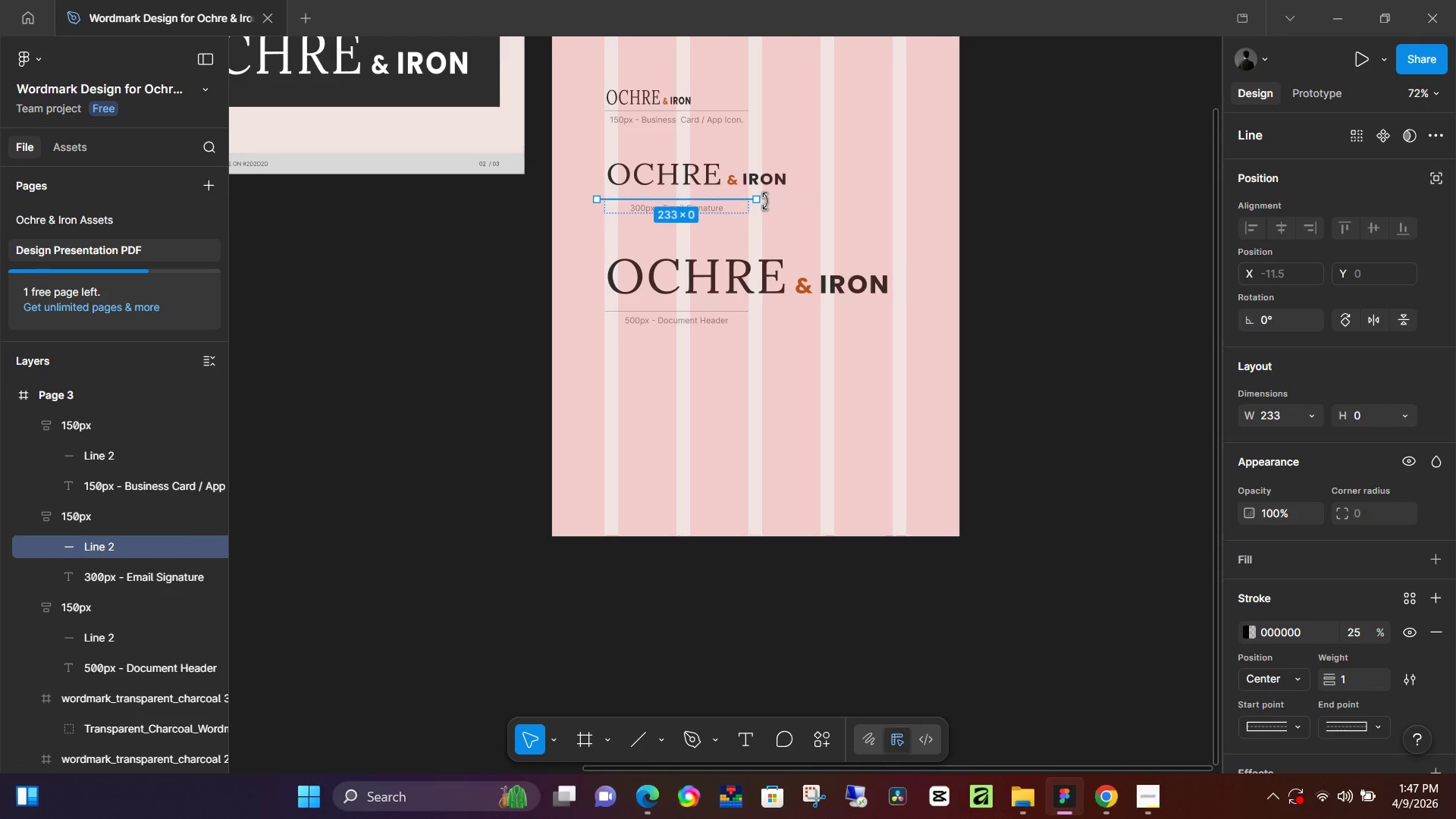 
hold_key(key=ShiftLeft, duration=1.5)
 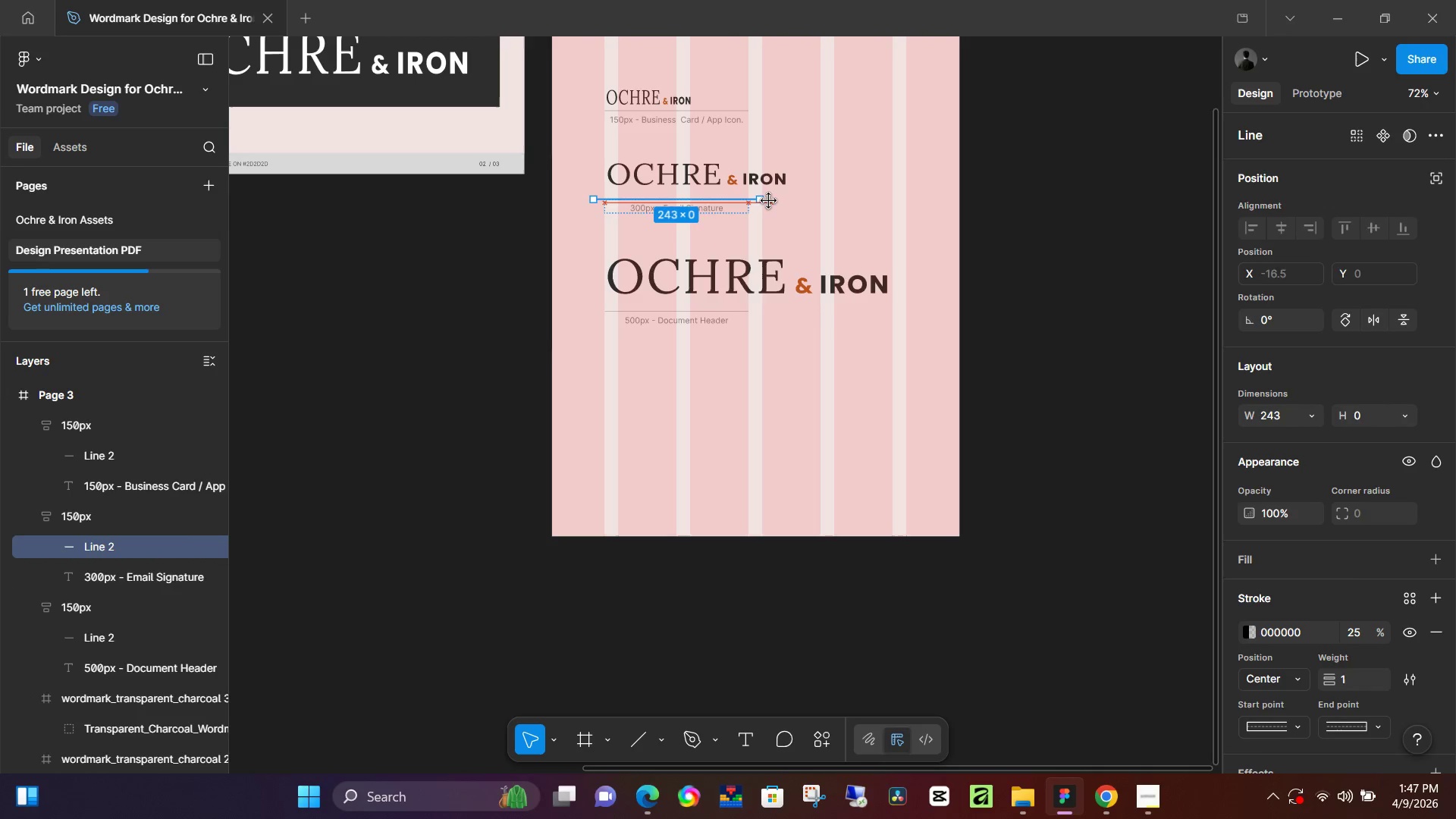 
hold_key(key=ShiftLeft, duration=1.19)
 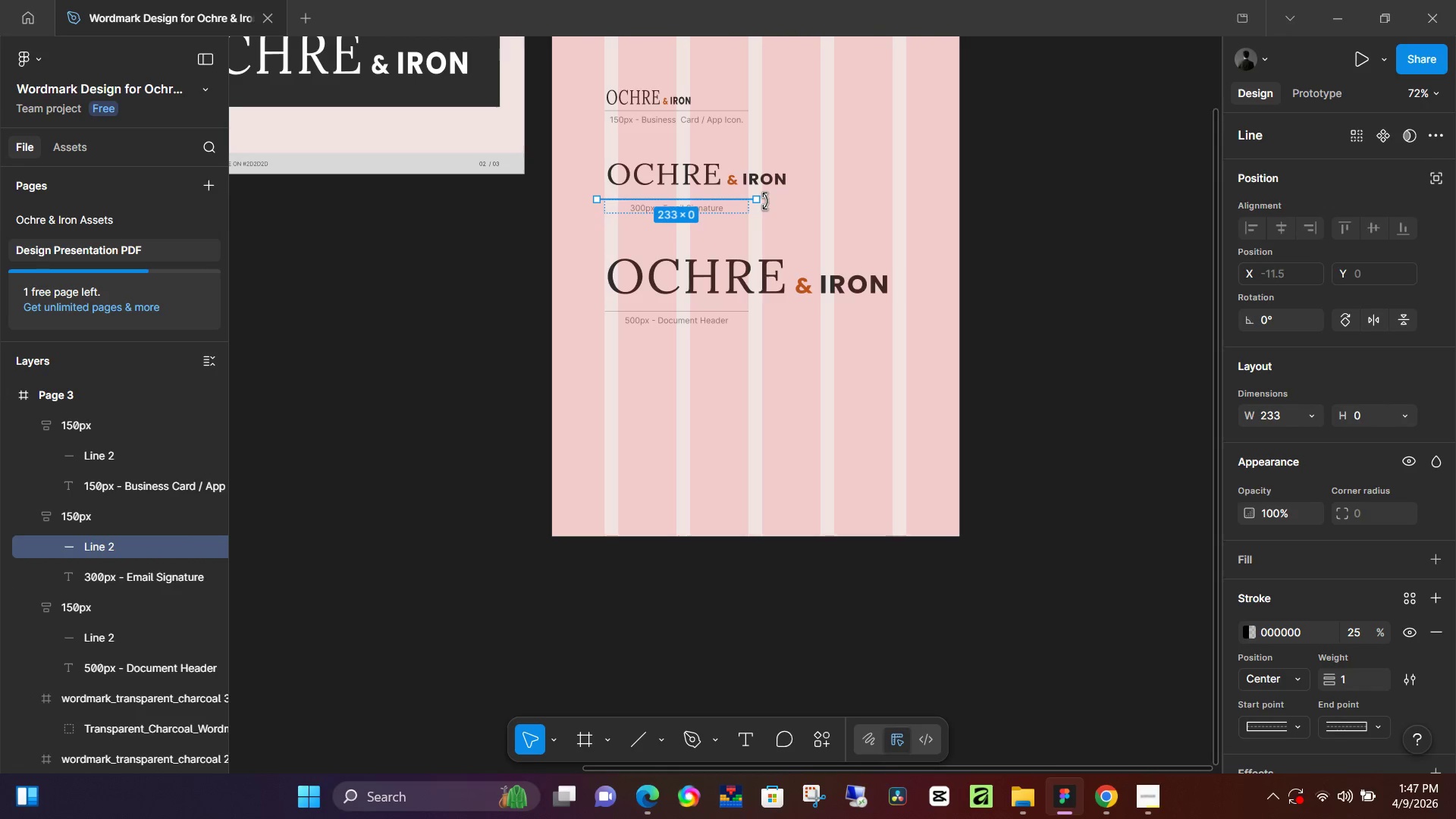 
key(Control+Z)
 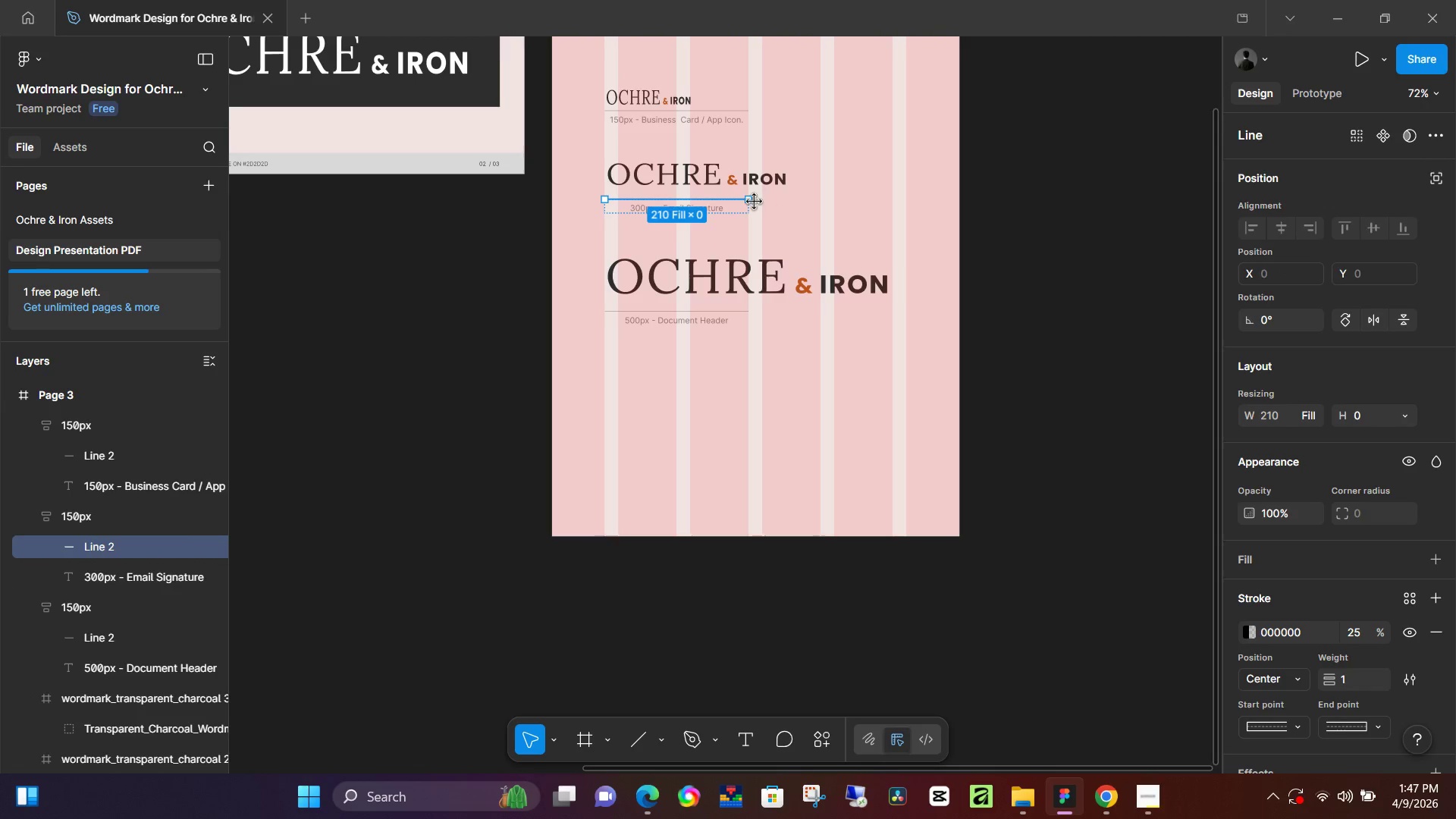 
left_click_drag(start_coordinate=[754, 202], to_coordinate=[783, 202])
 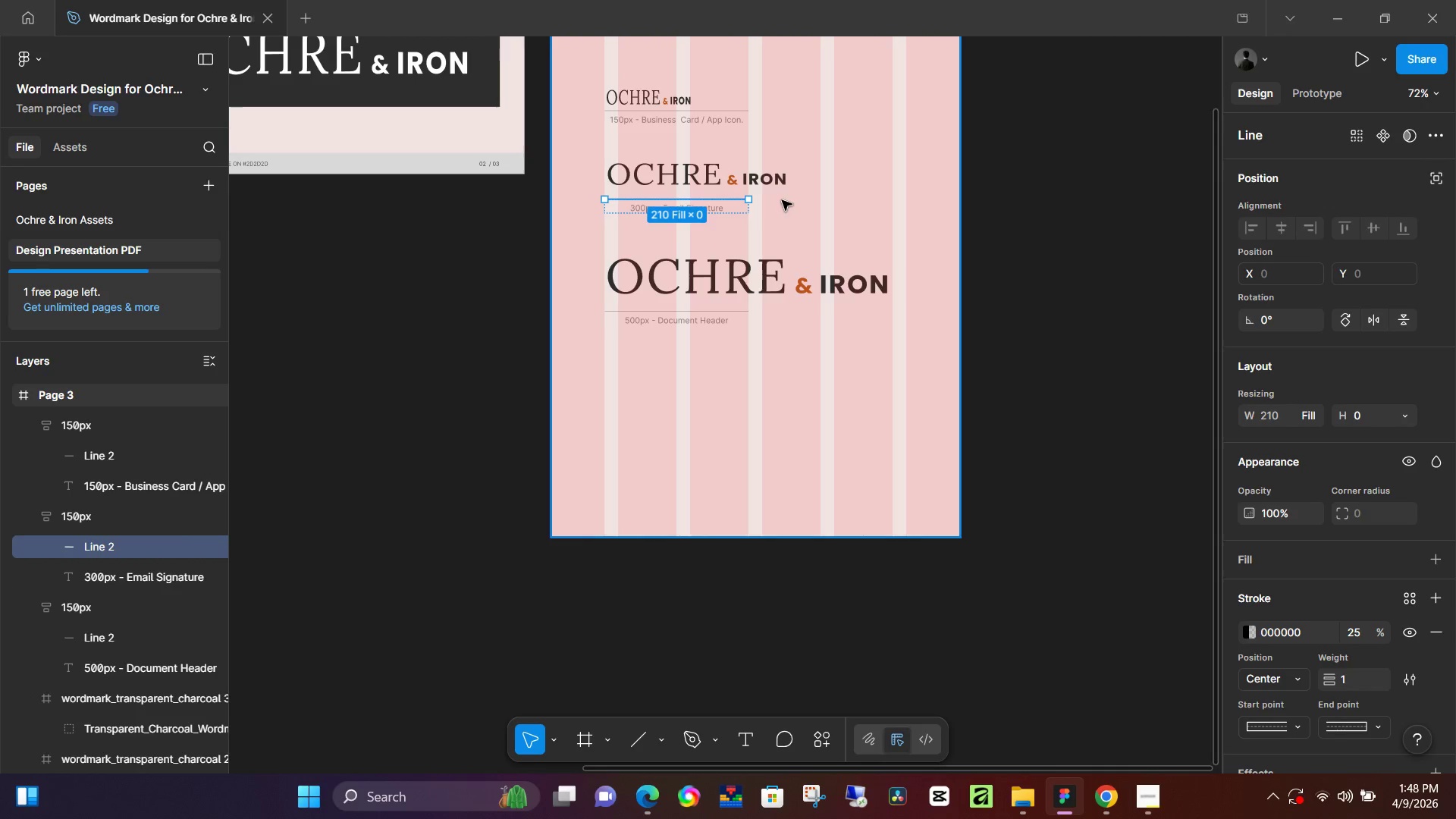 
key(Control+Z)
 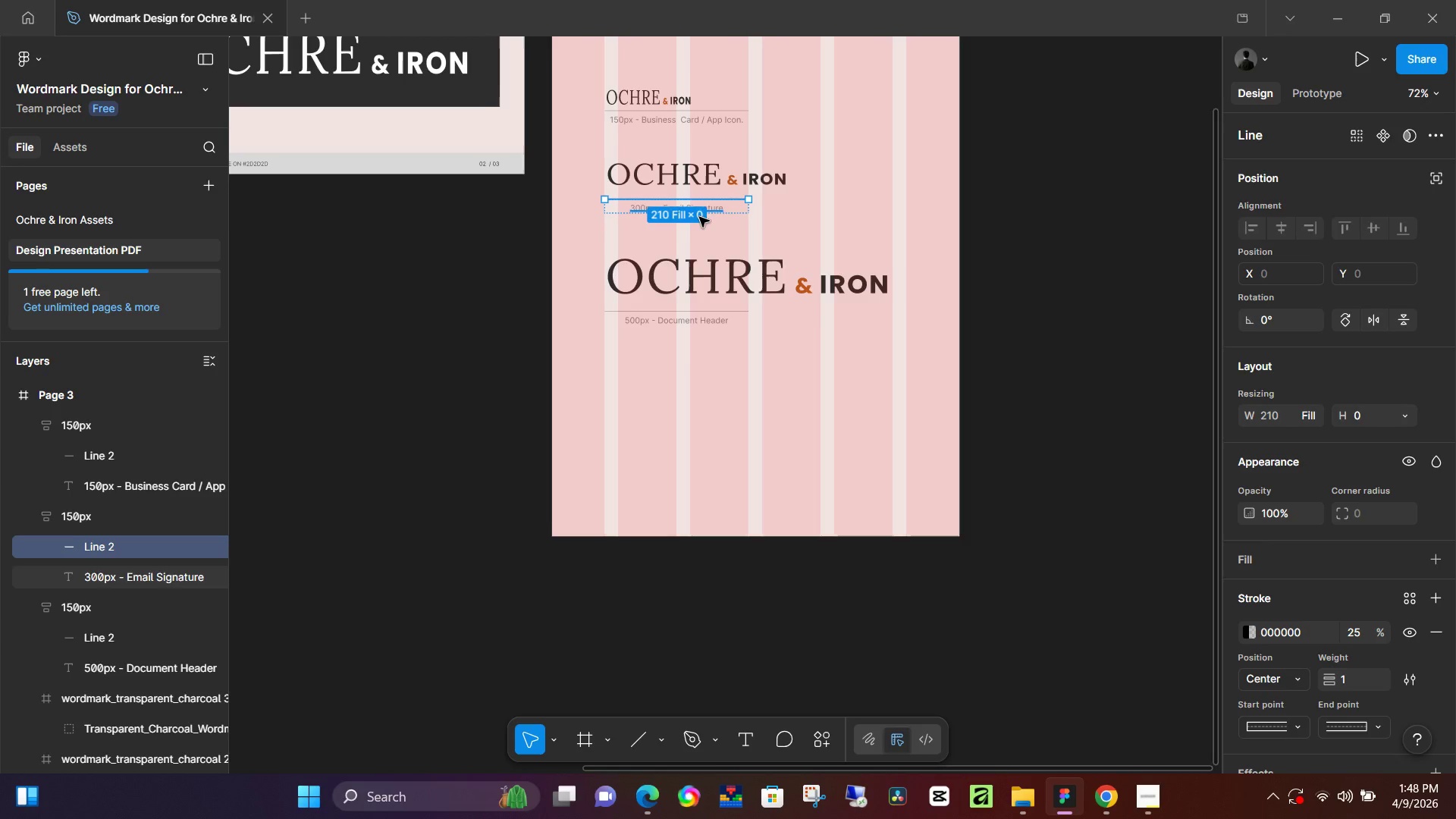 
hold_key(key=ControlLeft, duration=0.86)
scroll: coordinate [694, 229], scroll_direction: up, amount: 7.0
 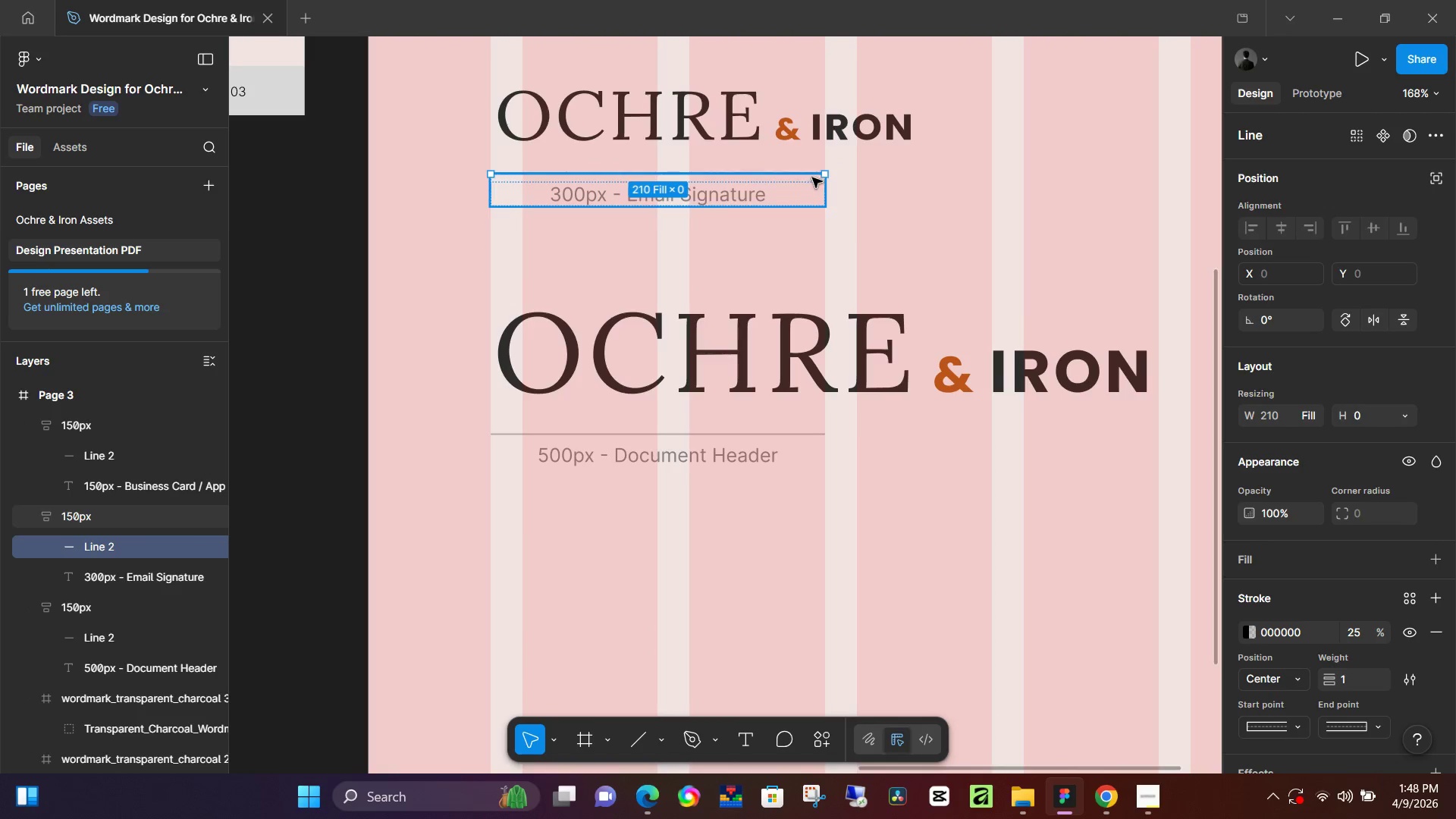 
left_click_drag(start_coordinate=[825, 172], to_coordinate=[940, 174])
 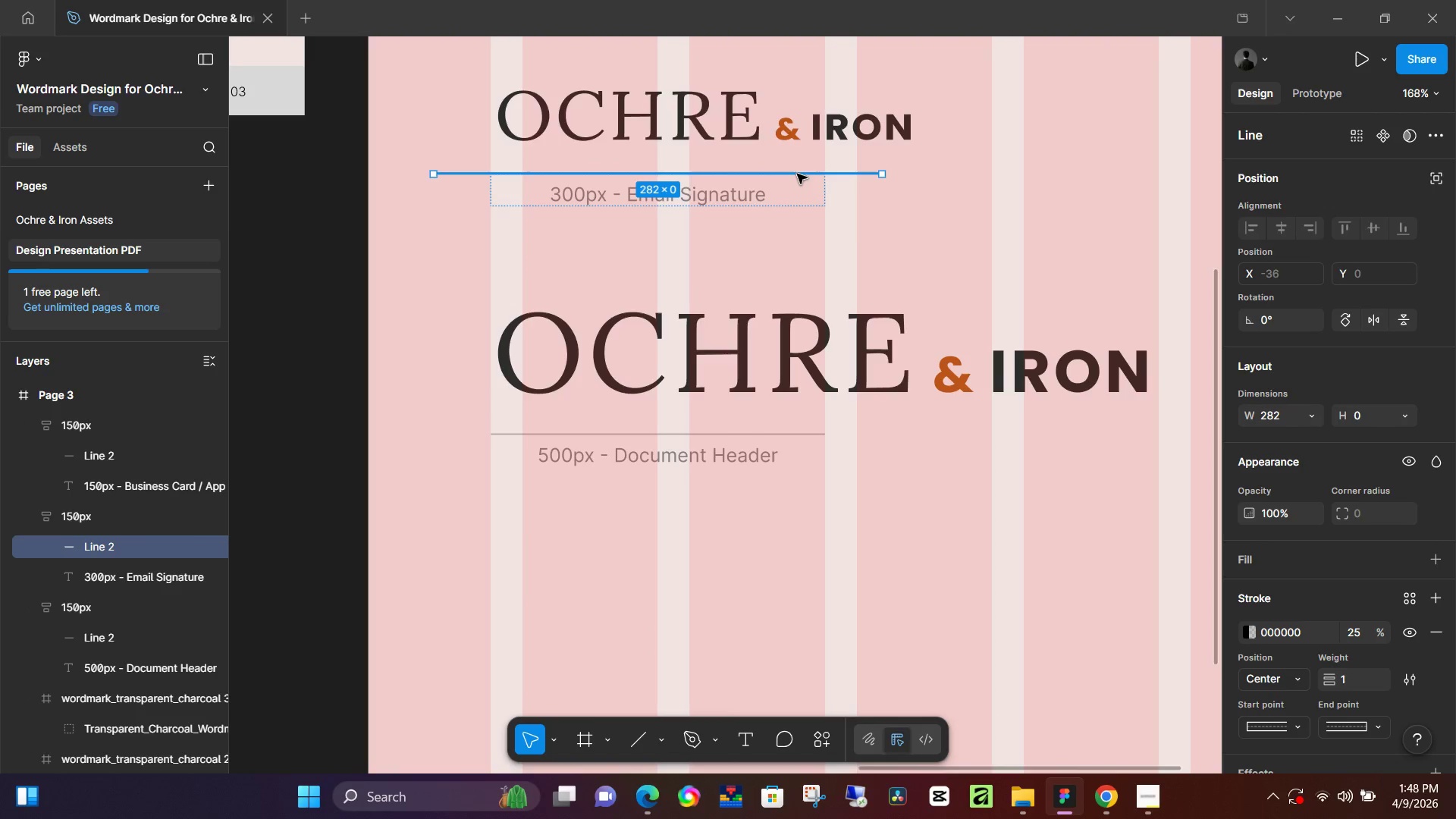 
left_click_drag(start_coordinate=[798, 174], to_coordinate=[877, 174])
 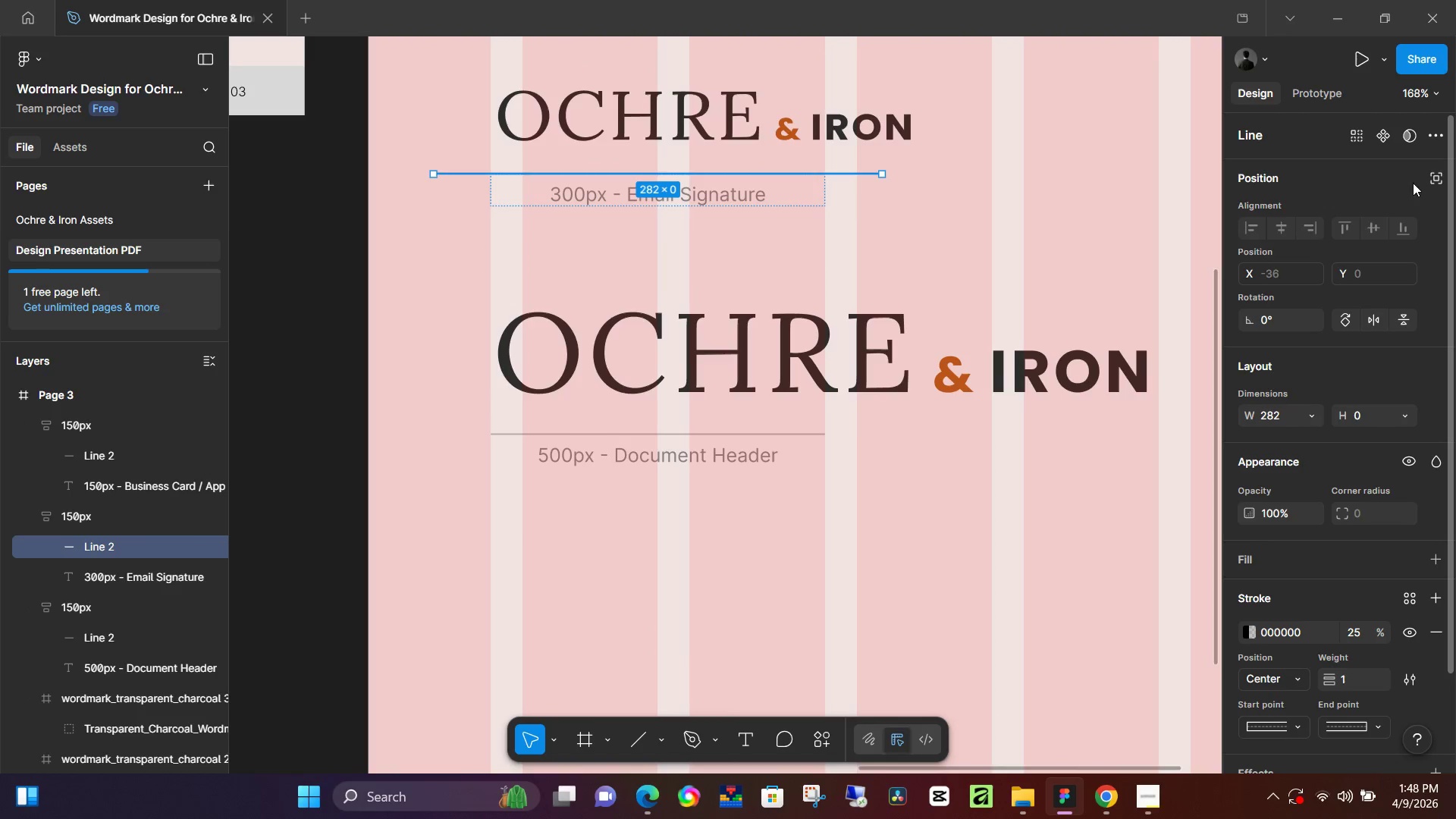 
left_click([1436, 179])
 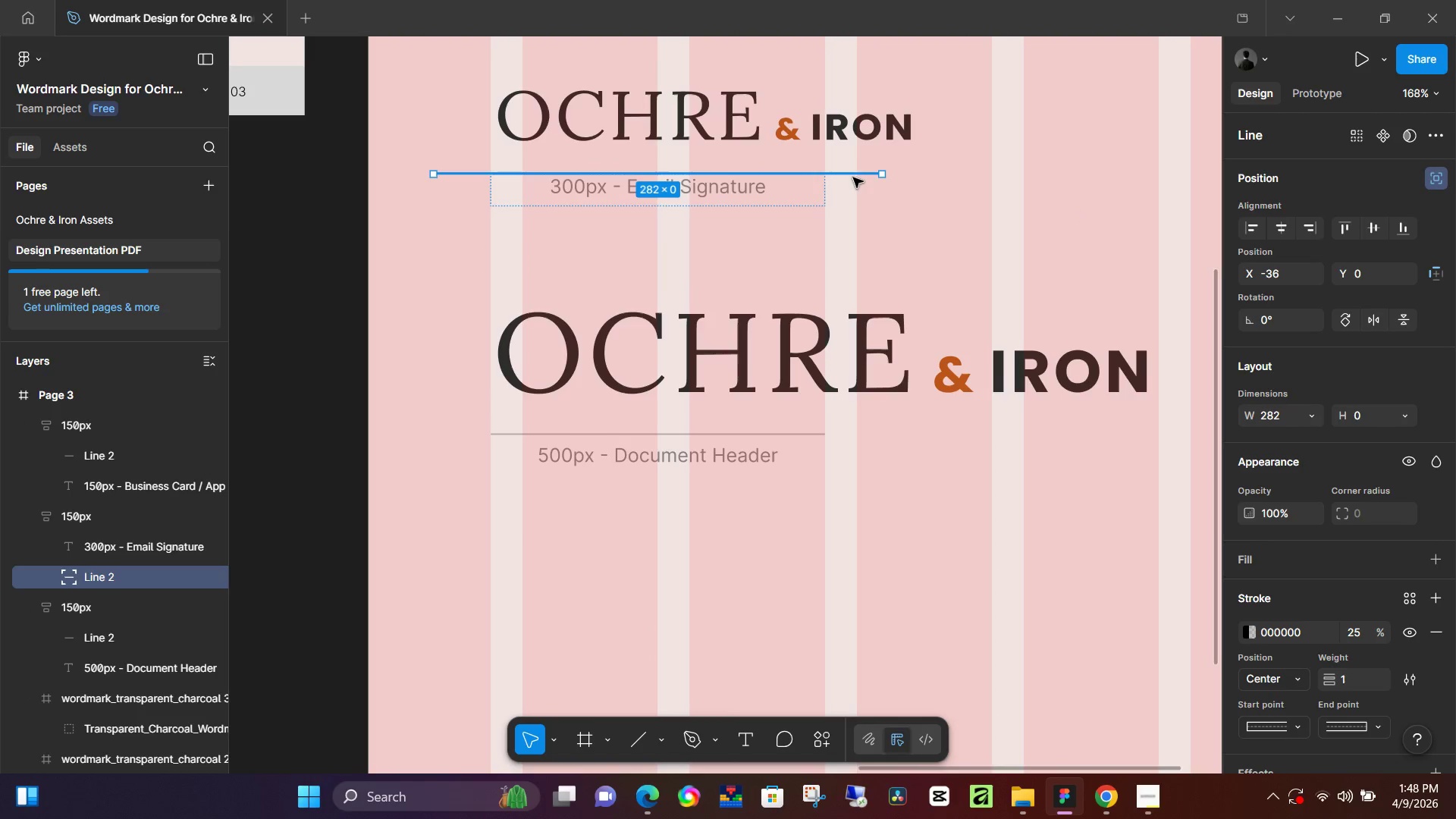 
left_click_drag(start_coordinate=[851, 176], to_coordinate=[905, 171])
 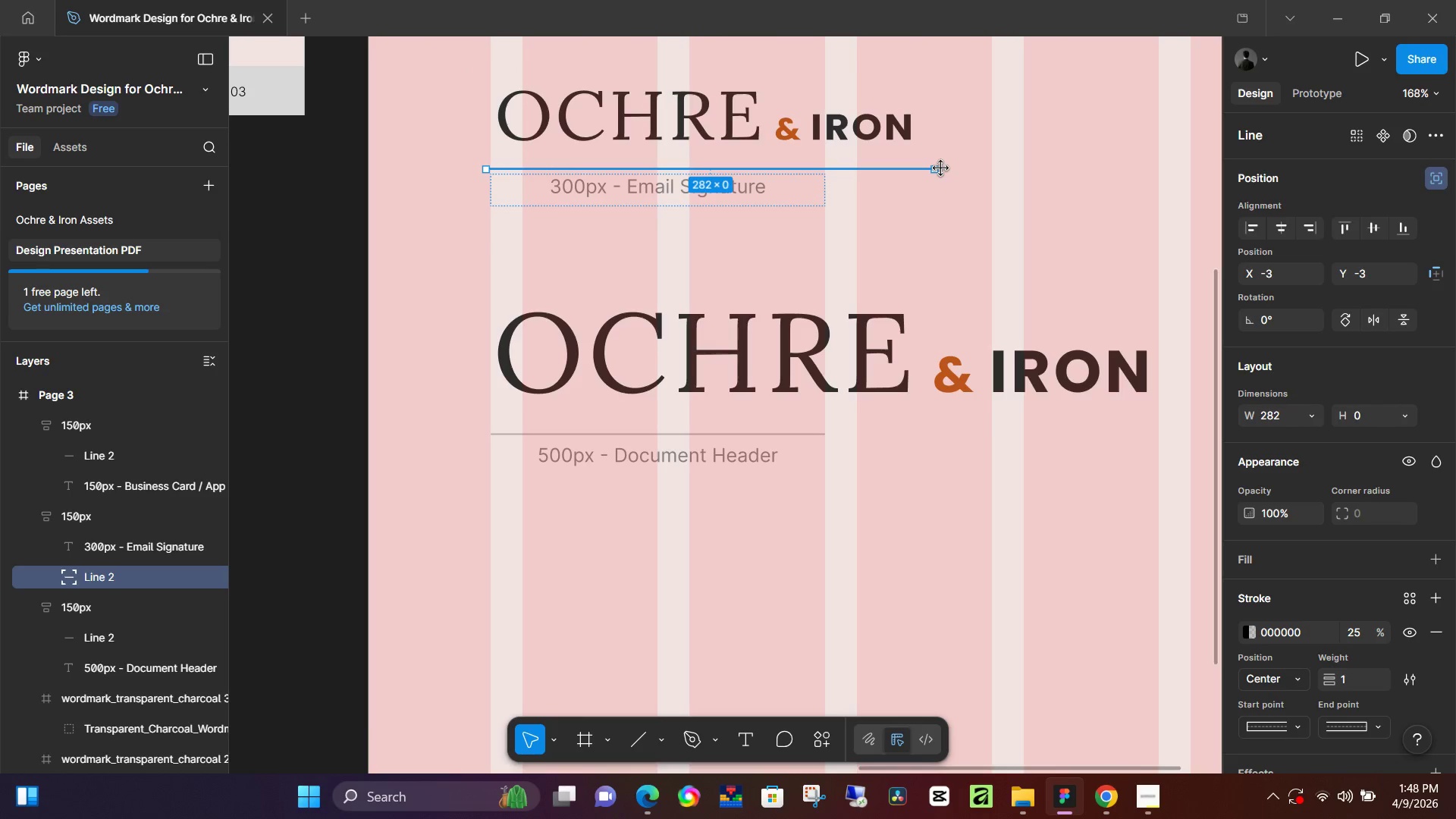 
left_click_drag(start_coordinate=[940, 170], to_coordinate=[915, 170])
 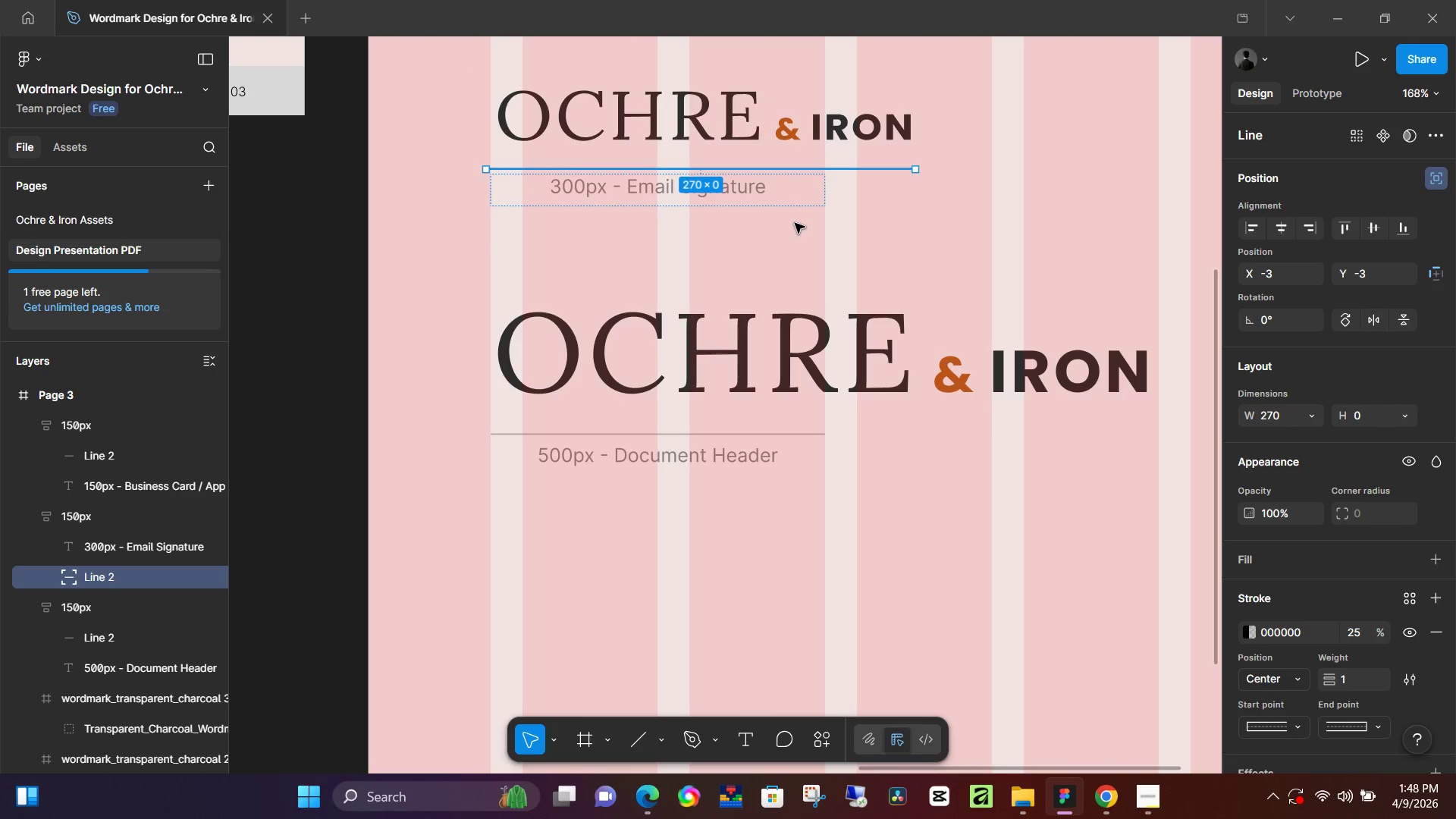 
left_click([792, 247])
 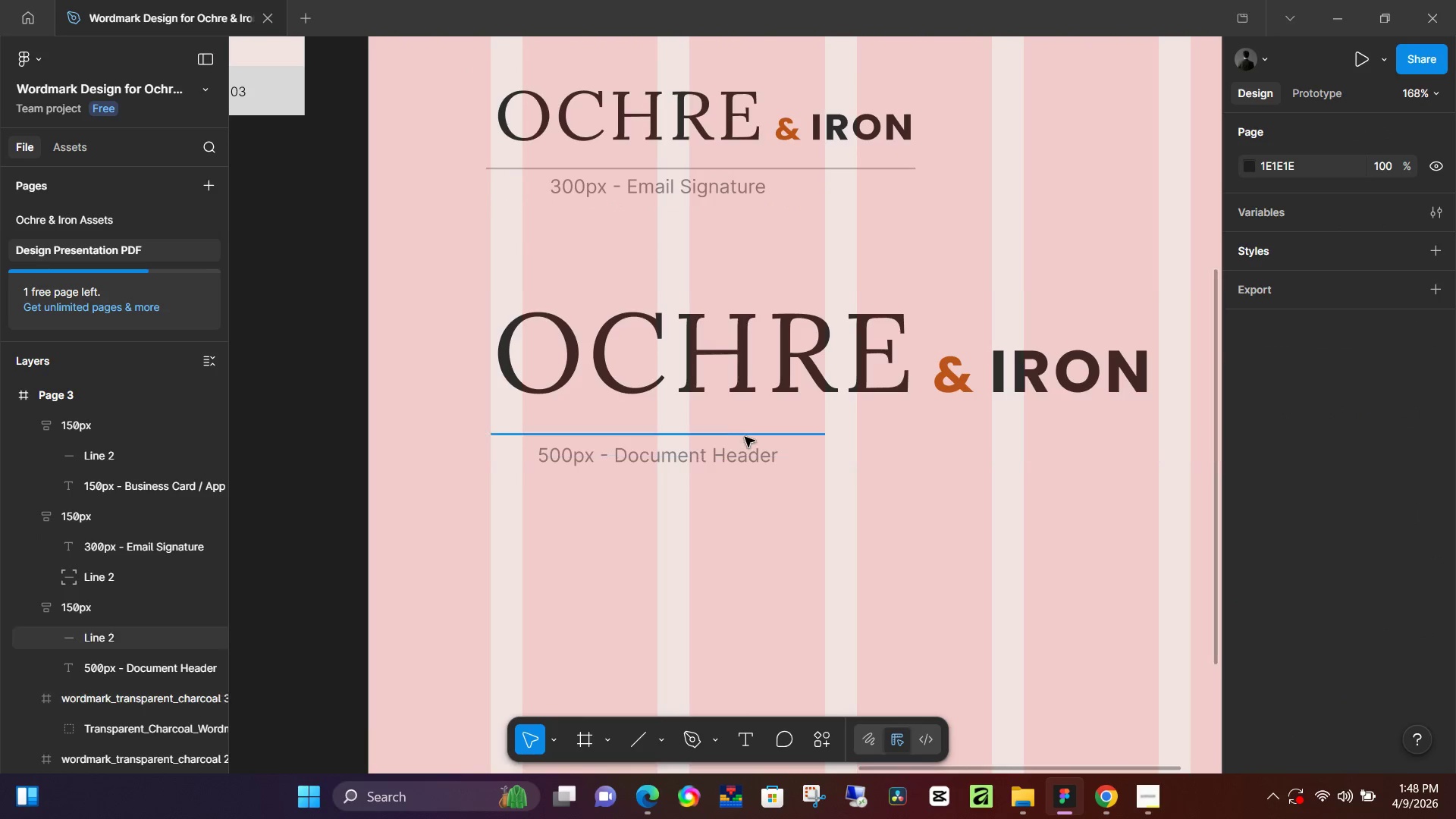 
left_click([746, 440])
 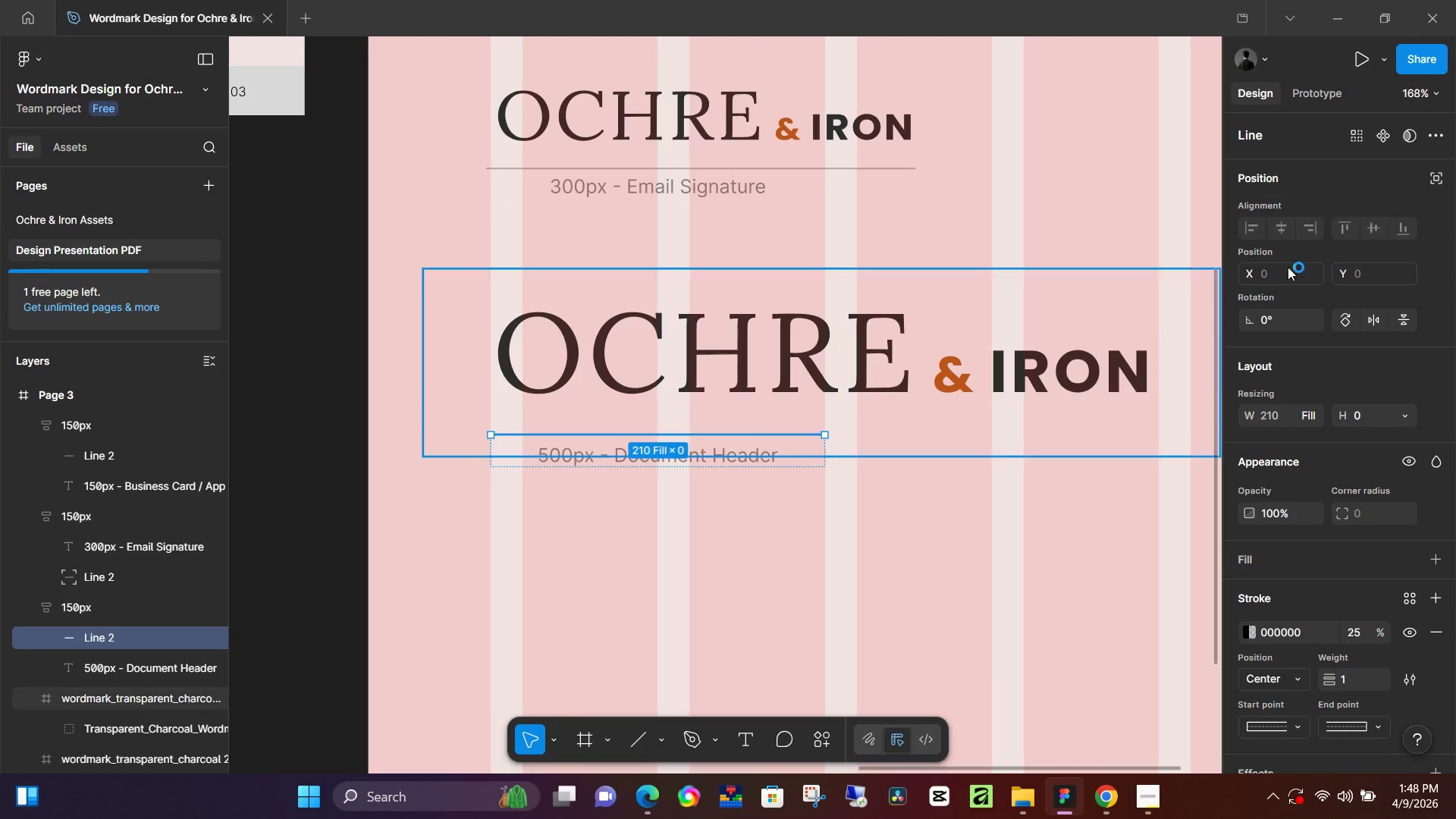 
left_click([1436, 180])
 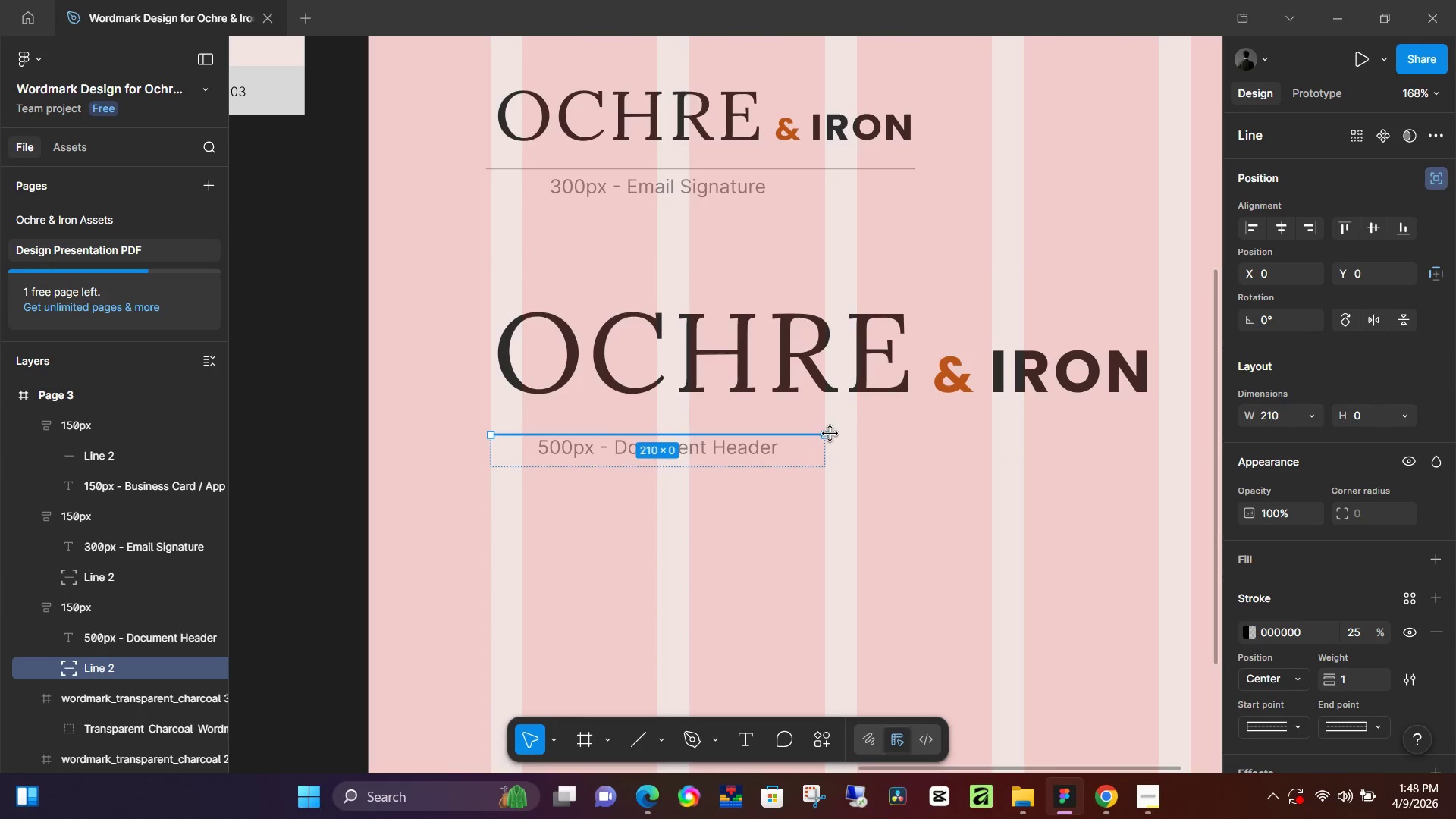 
left_click_drag(start_coordinate=[825, 435], to_coordinate=[1147, 423])
 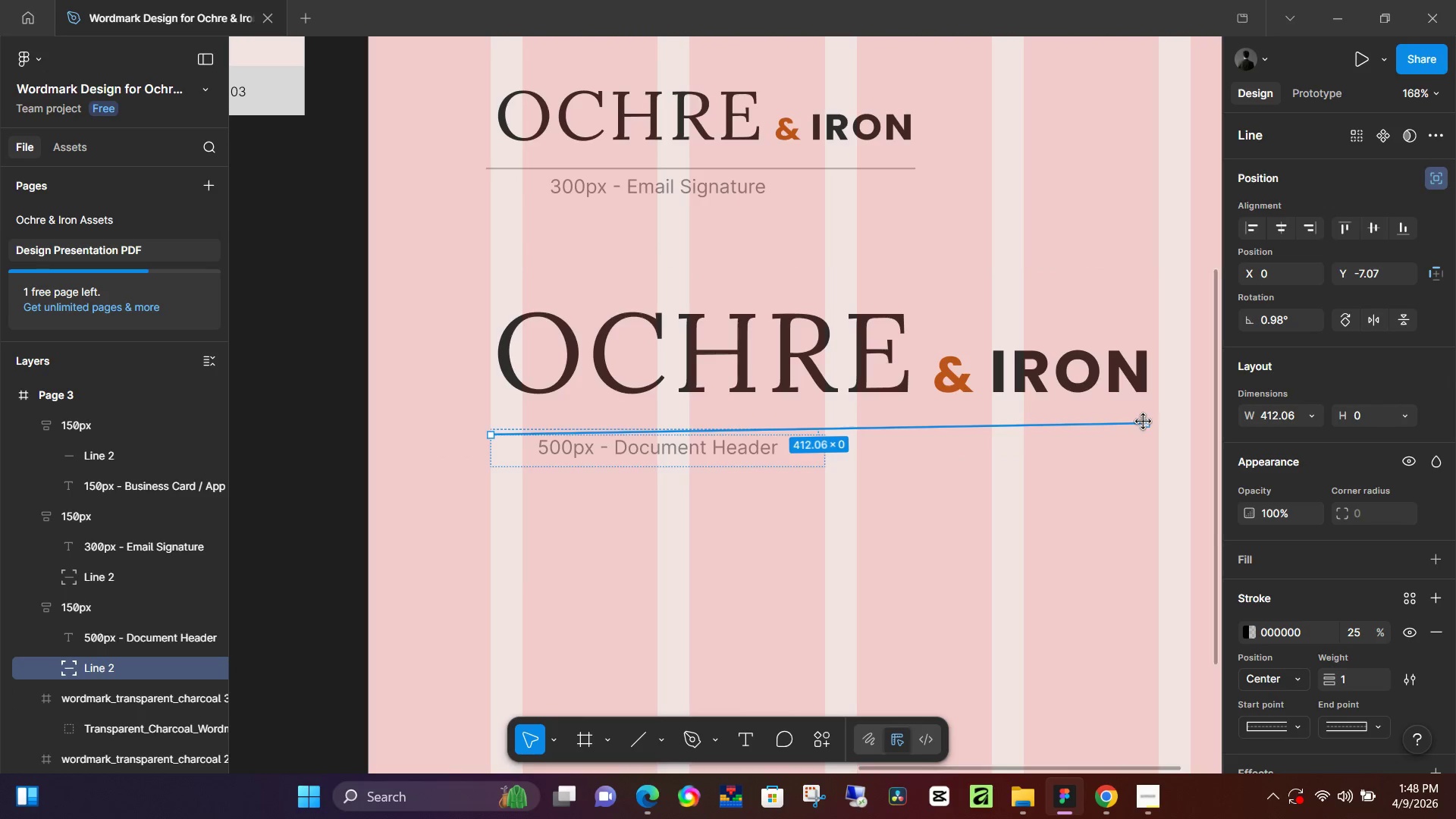 
left_click_drag(start_coordinate=[1144, 425], to_coordinate=[1150, 425])
 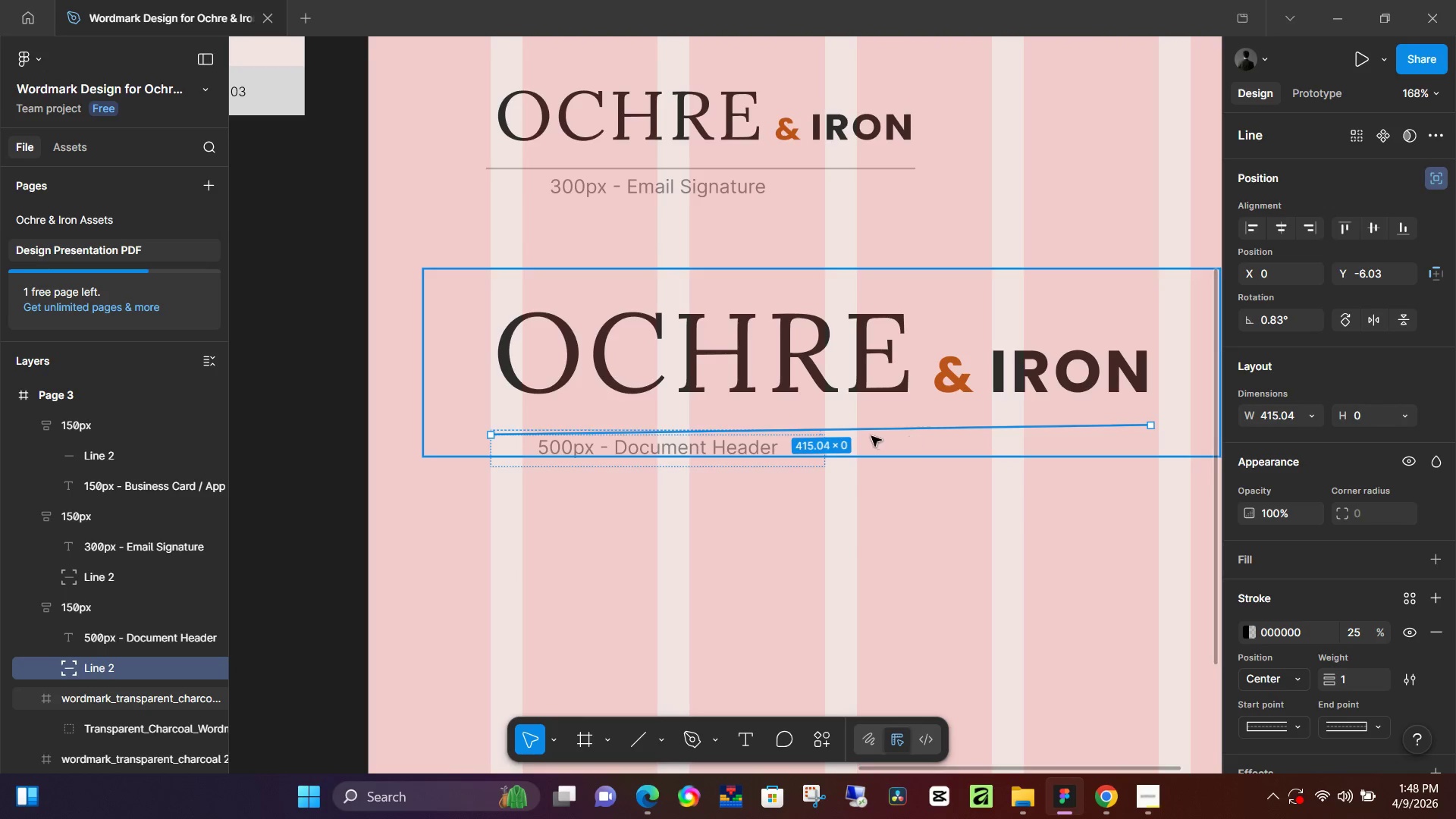 
scroll: coordinate [1379, 221], scroll_direction: up, amount: 8.0
 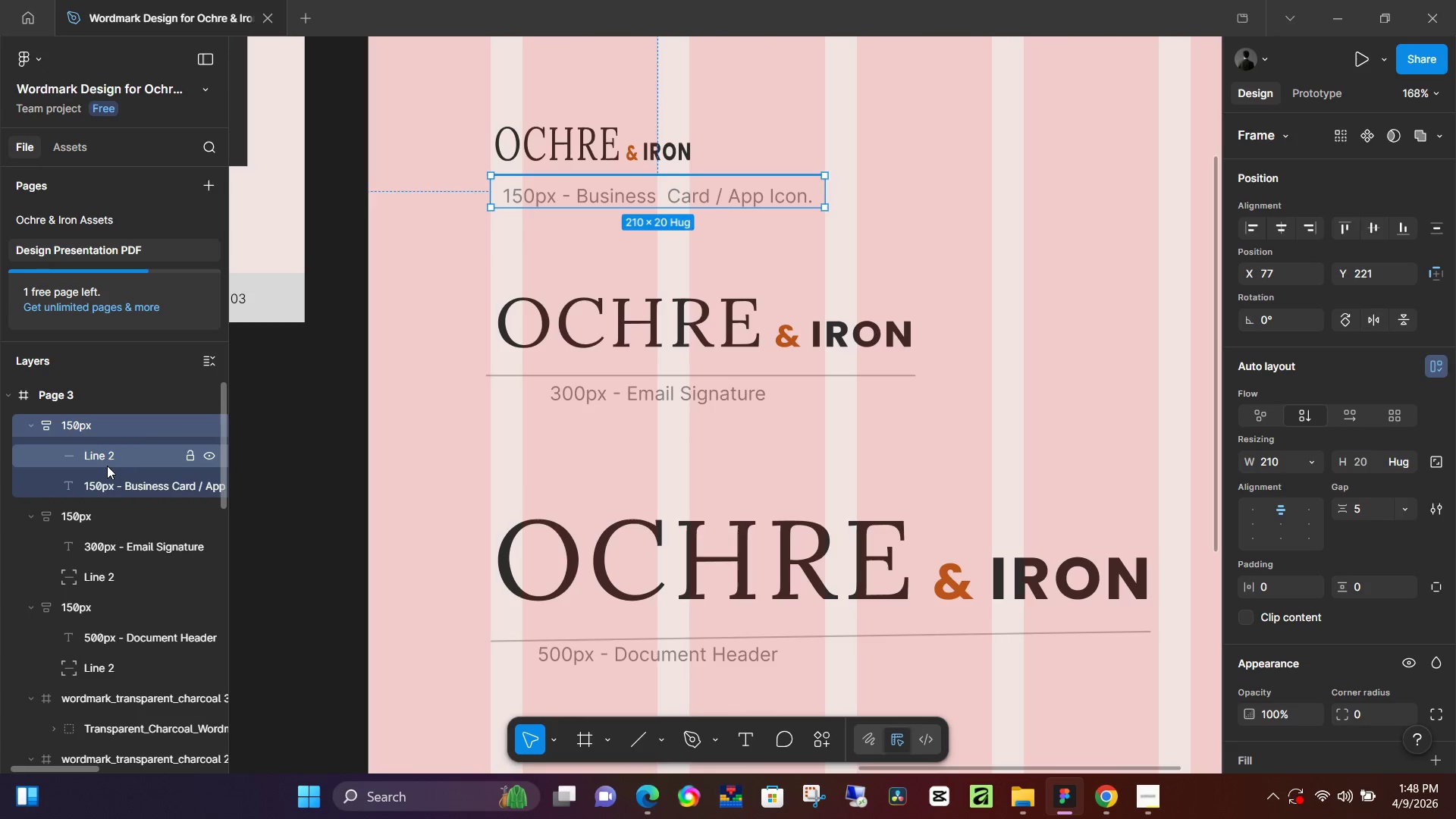 
left_click([111, 460])
 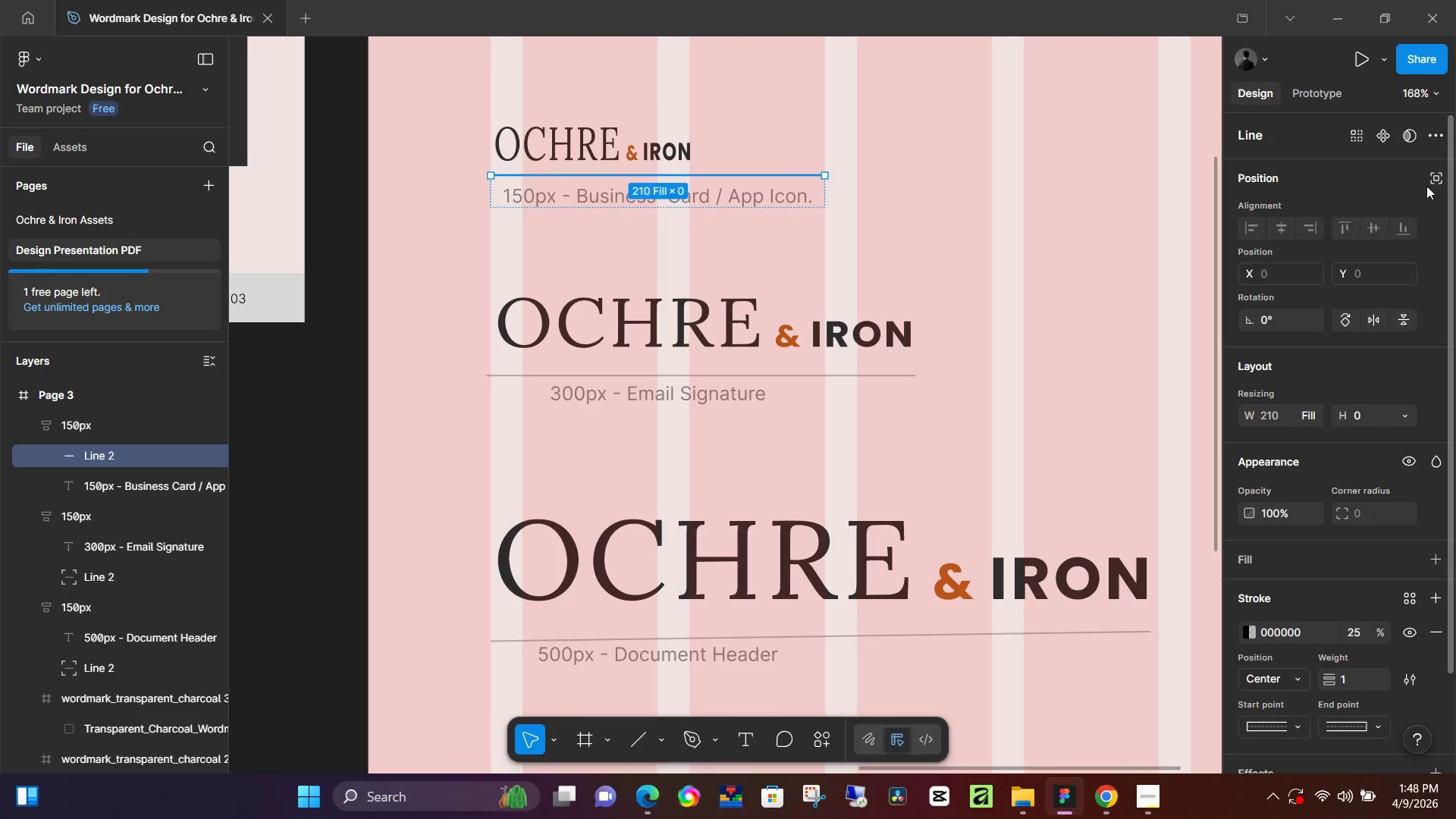 
left_click([1432, 180])
 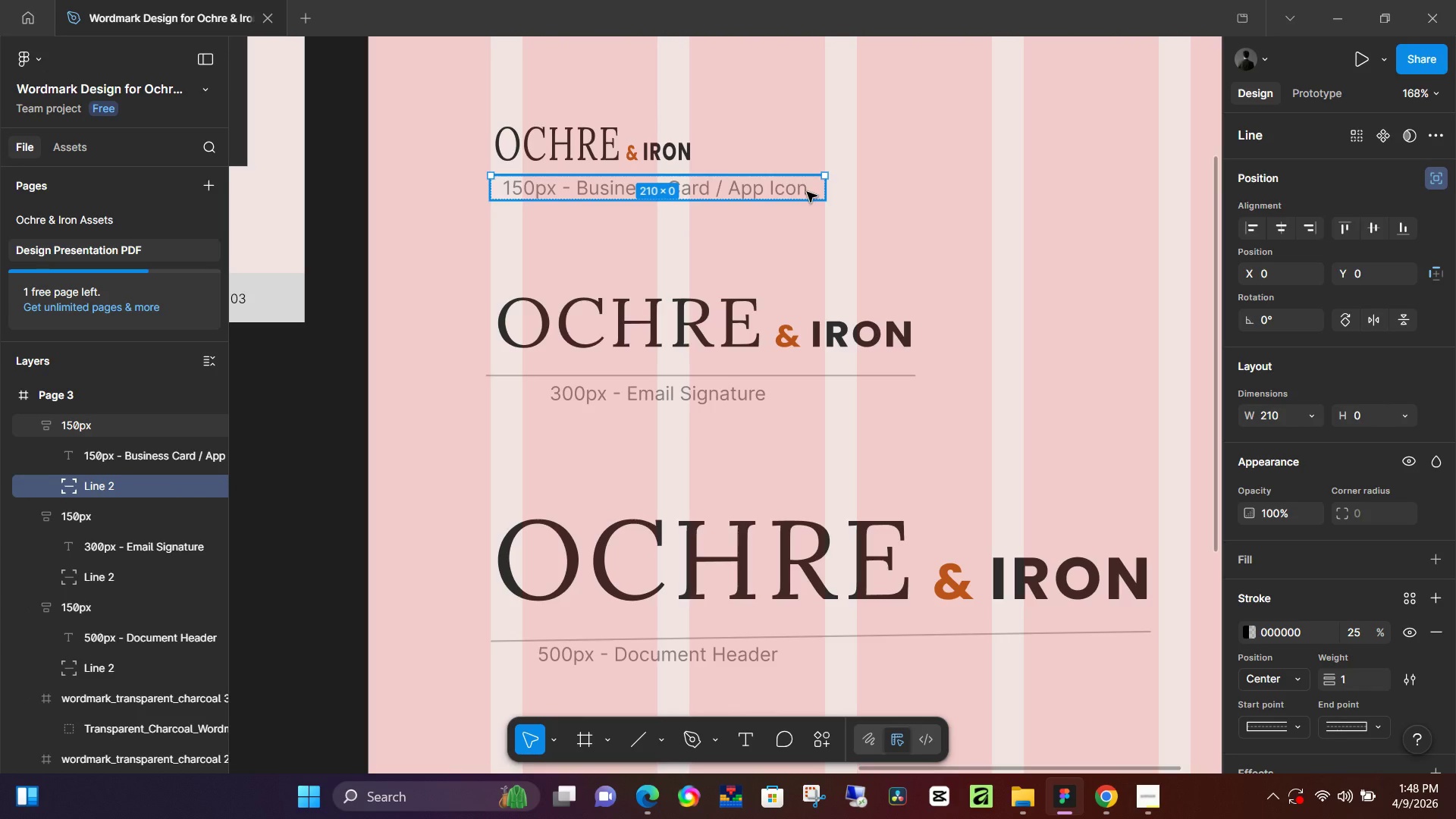 
wait(6.23)
 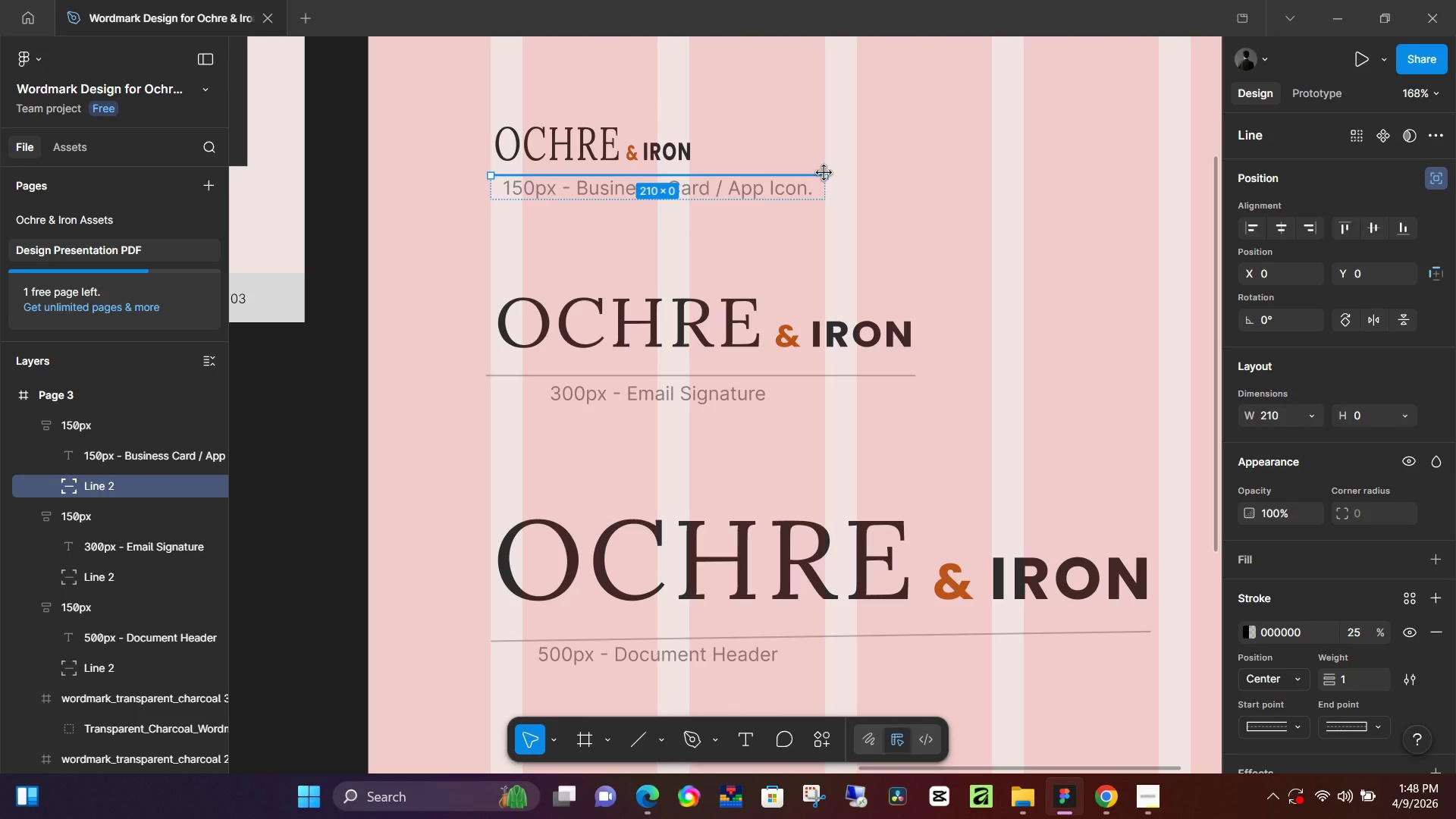 
left_click_drag(start_coordinate=[824, 172], to_coordinate=[692, 175])
 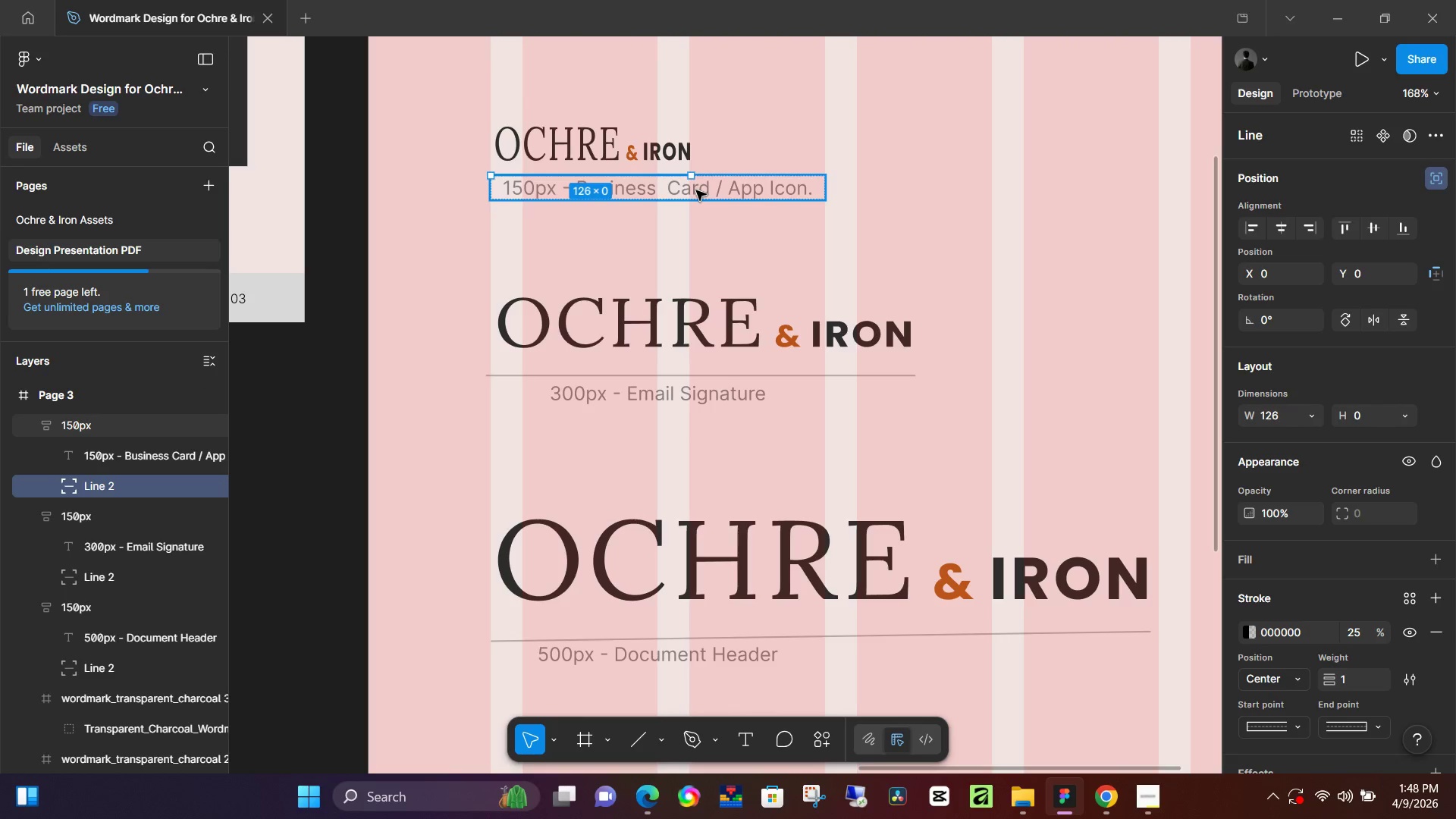 
left_click([696, 190])
 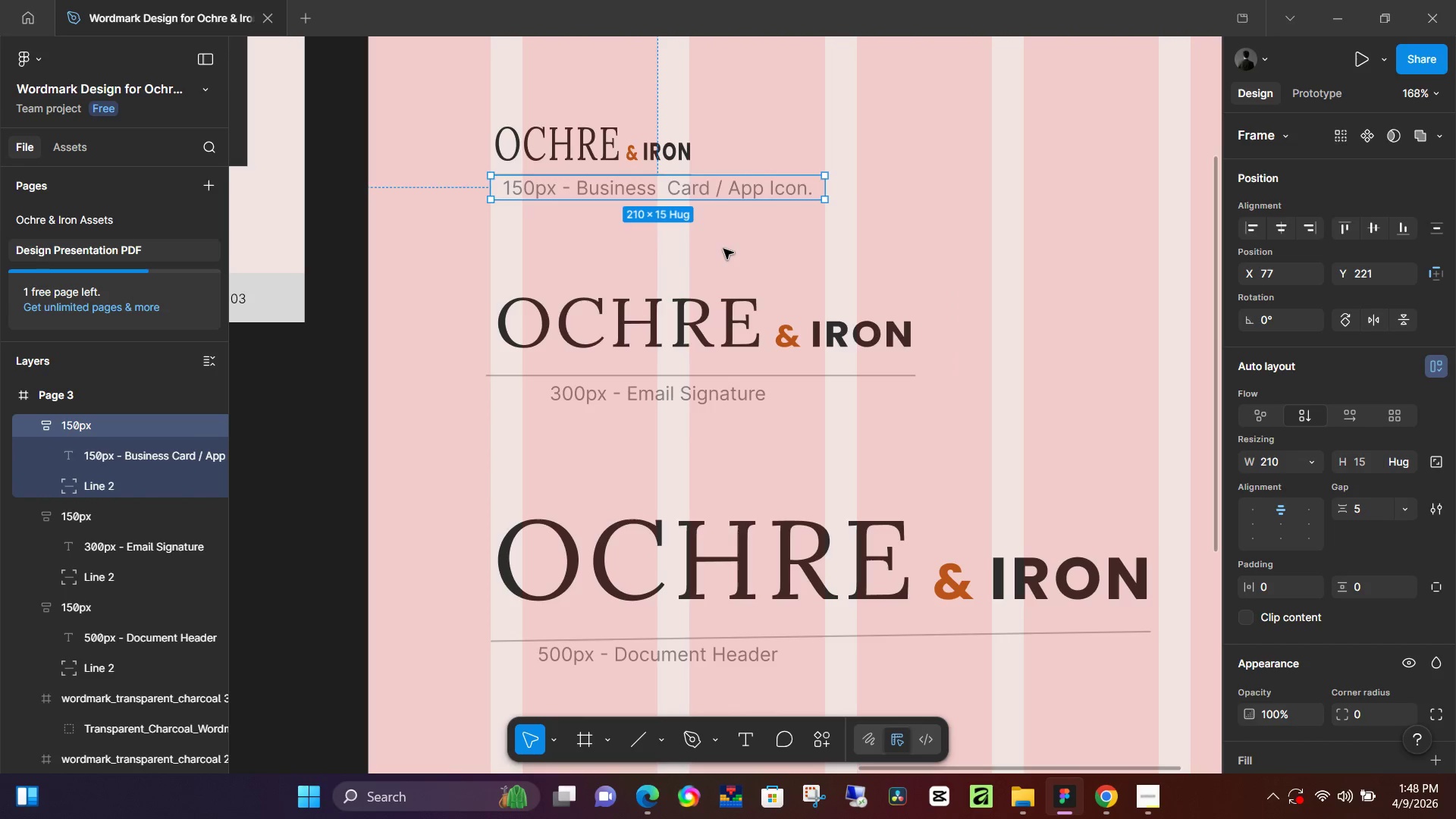 
double_click([750, 189])
 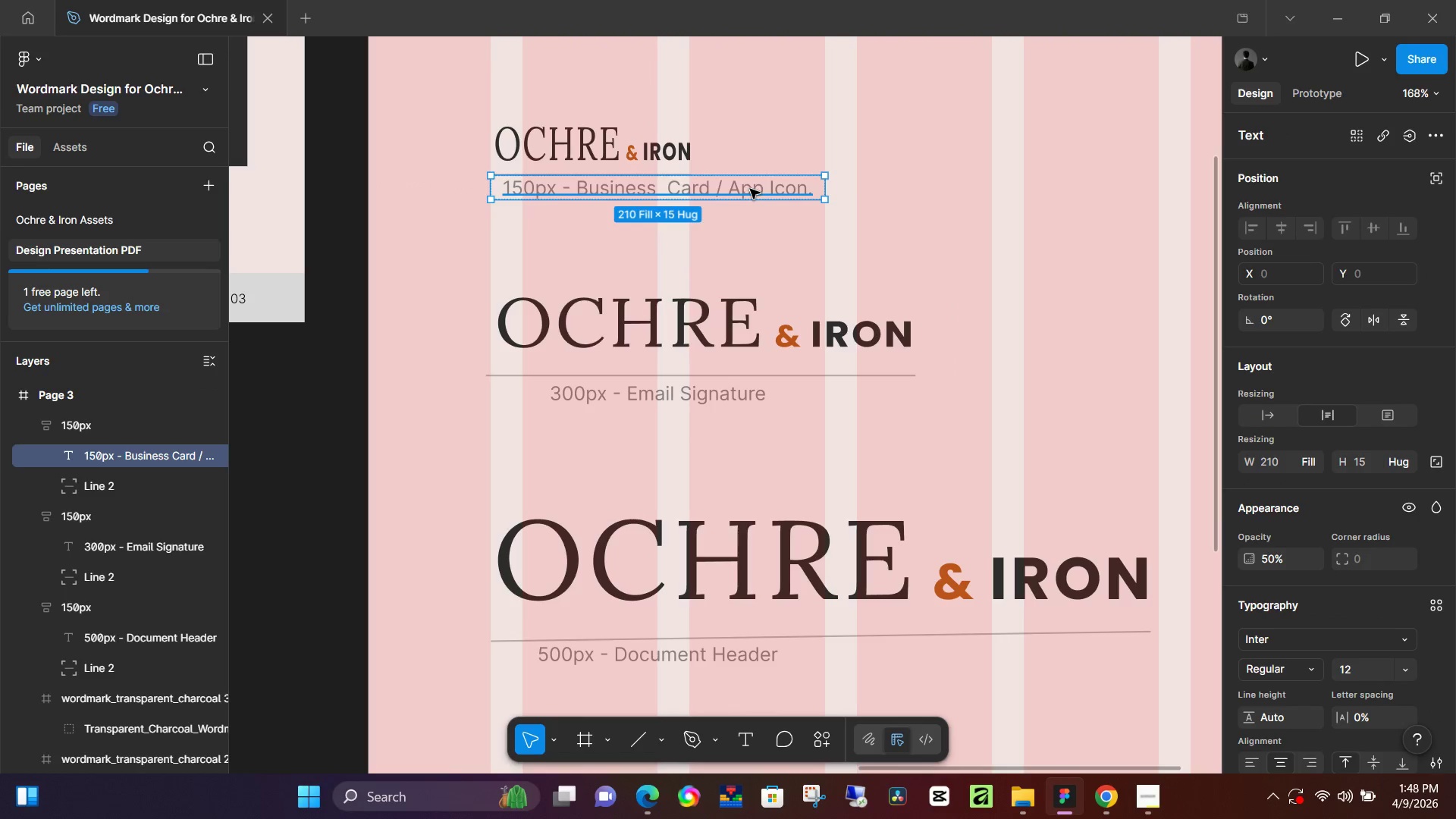 
double_click([750, 189])
 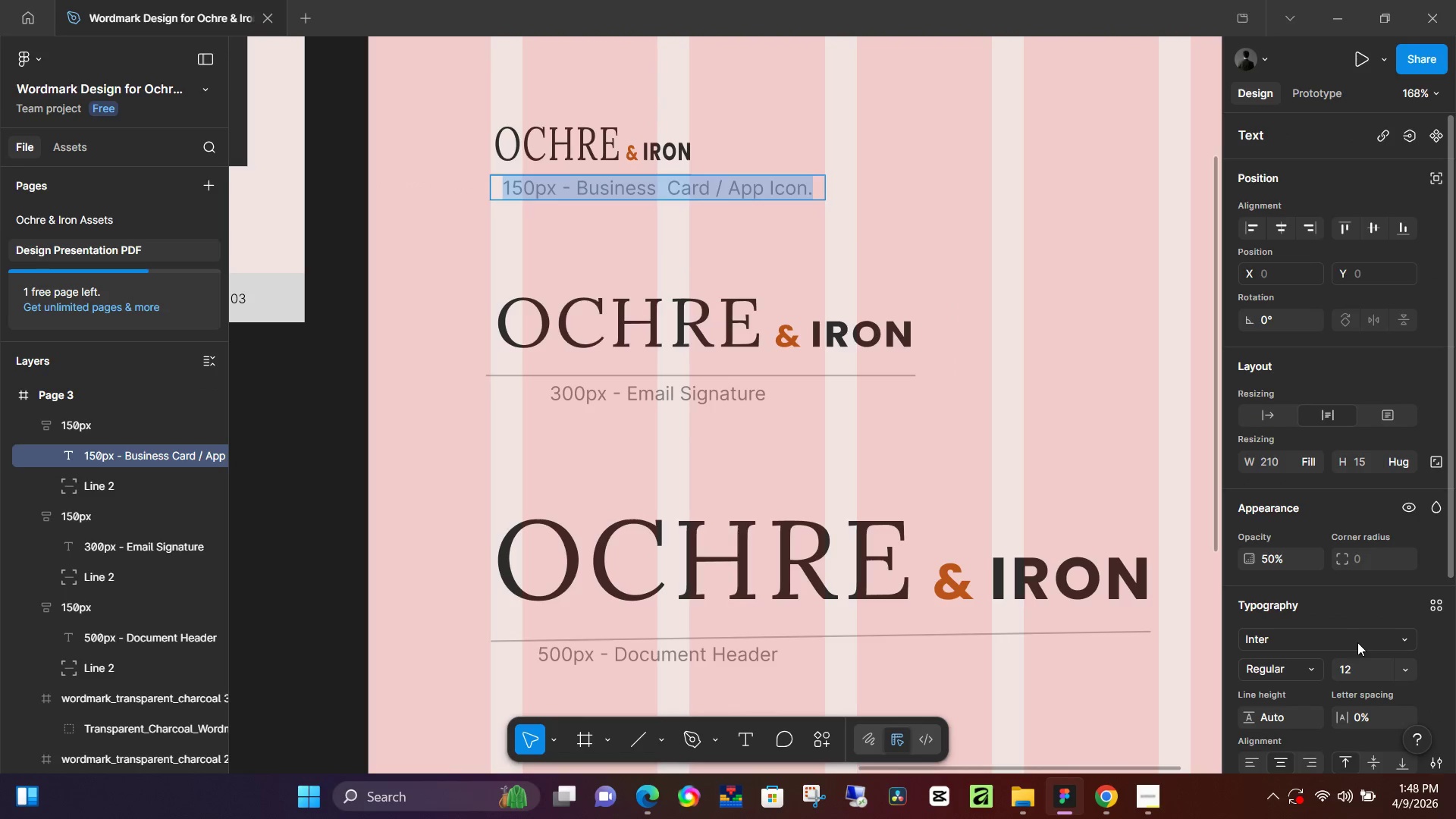 
left_click([1355, 673])
 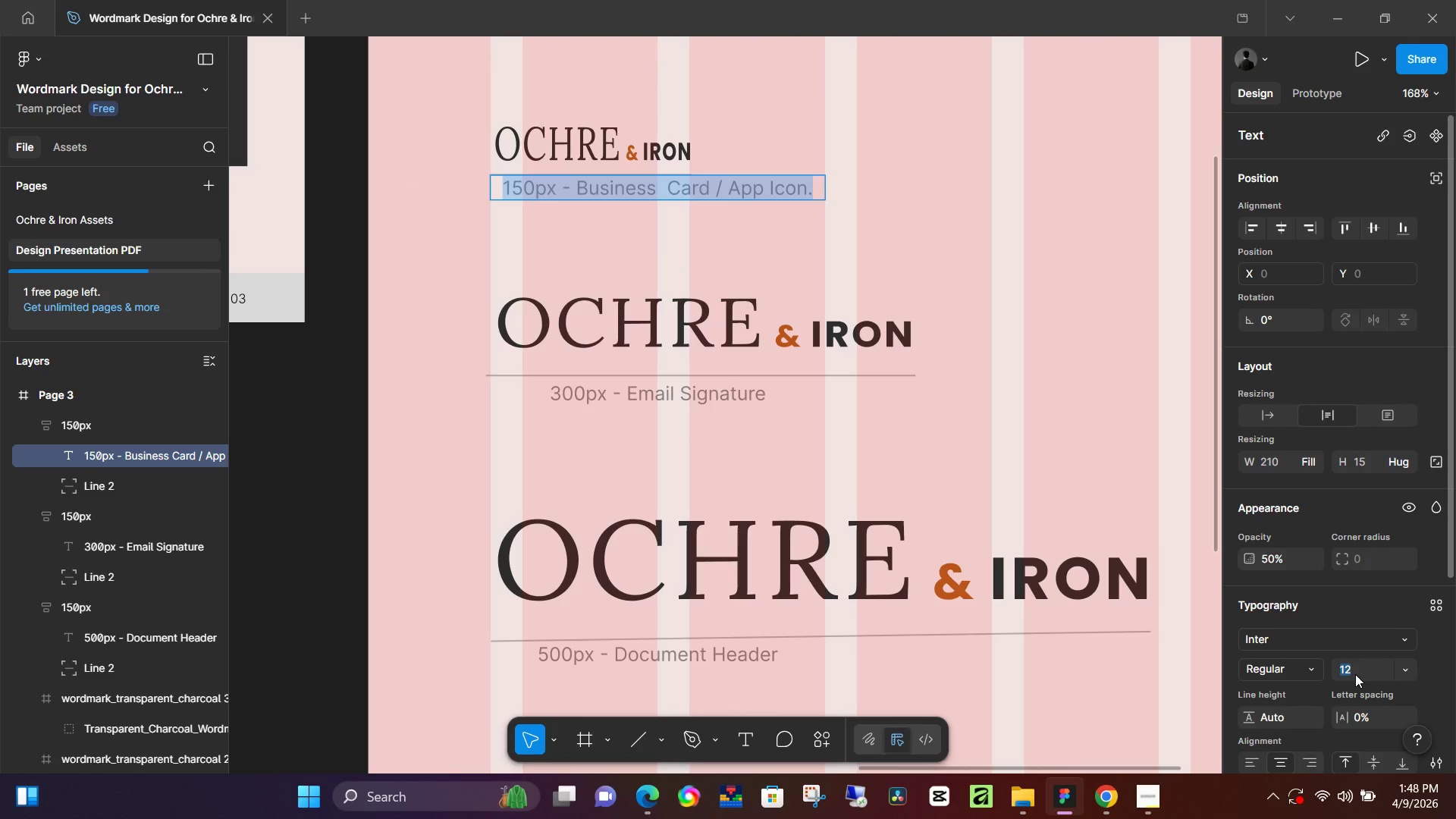 
key(Numpad8)
 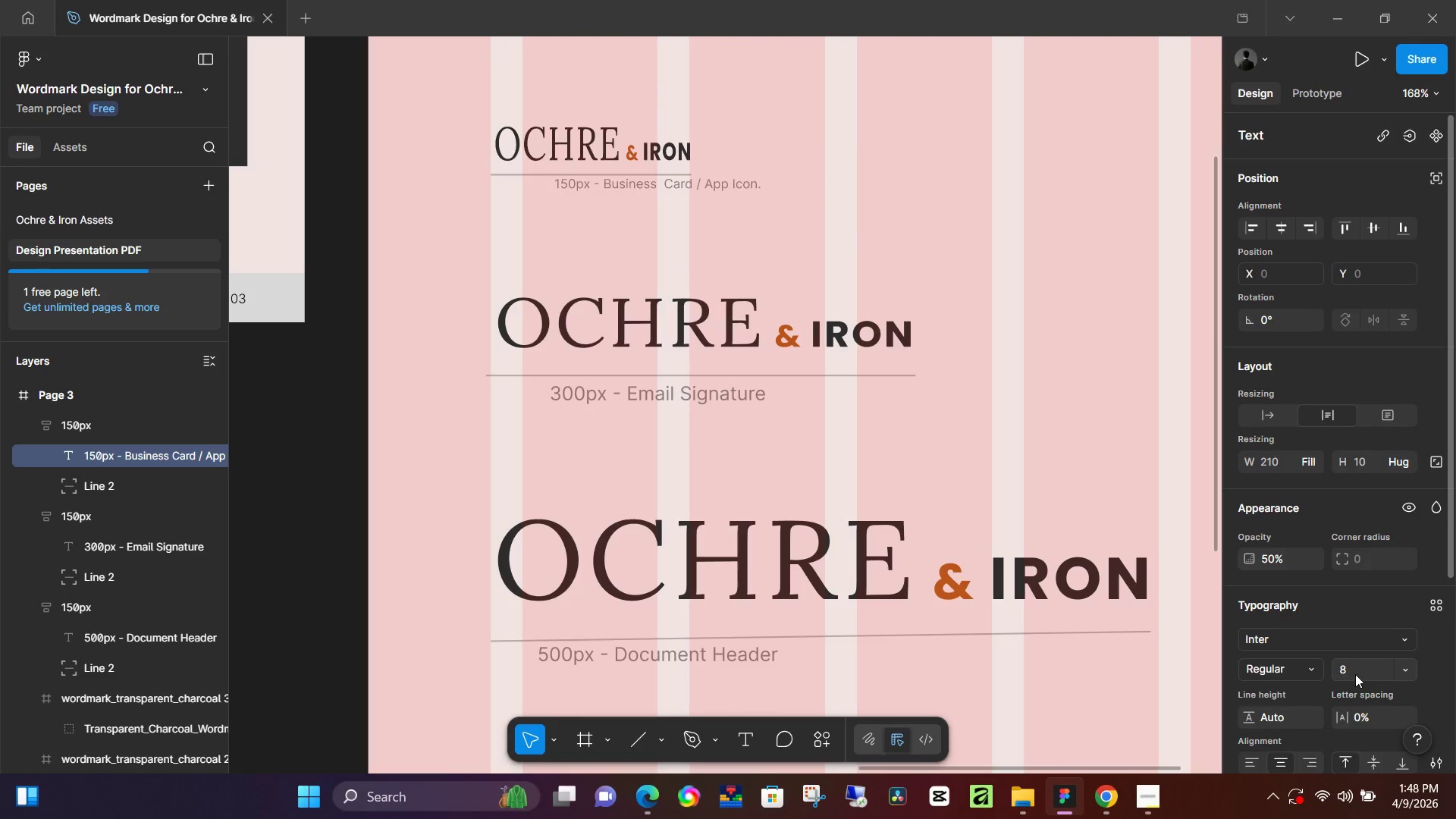 
key(NumpadEnter)
 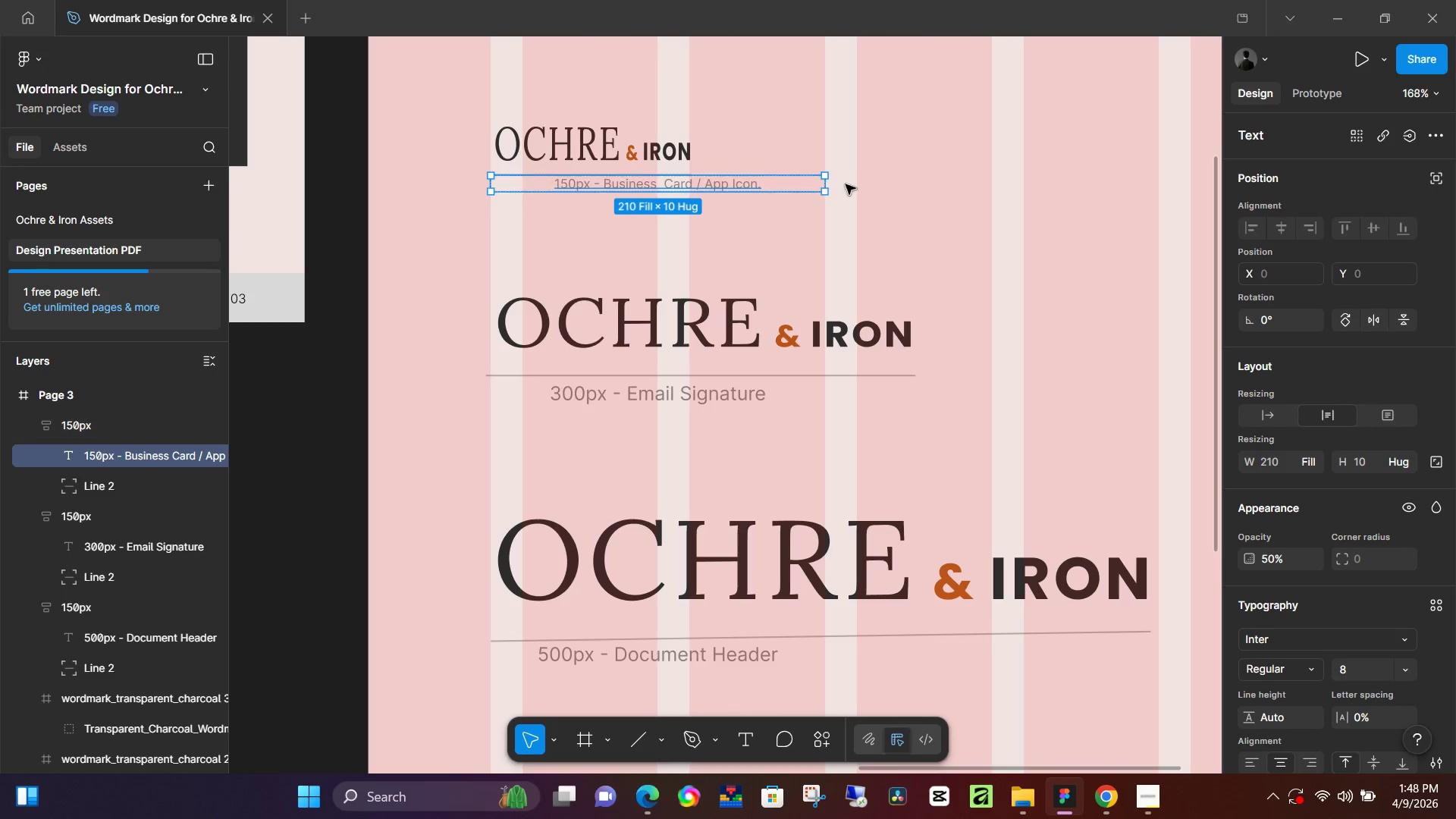 
left_click_drag(start_coordinate=[829, 184], to_coordinate=[766, 185])
 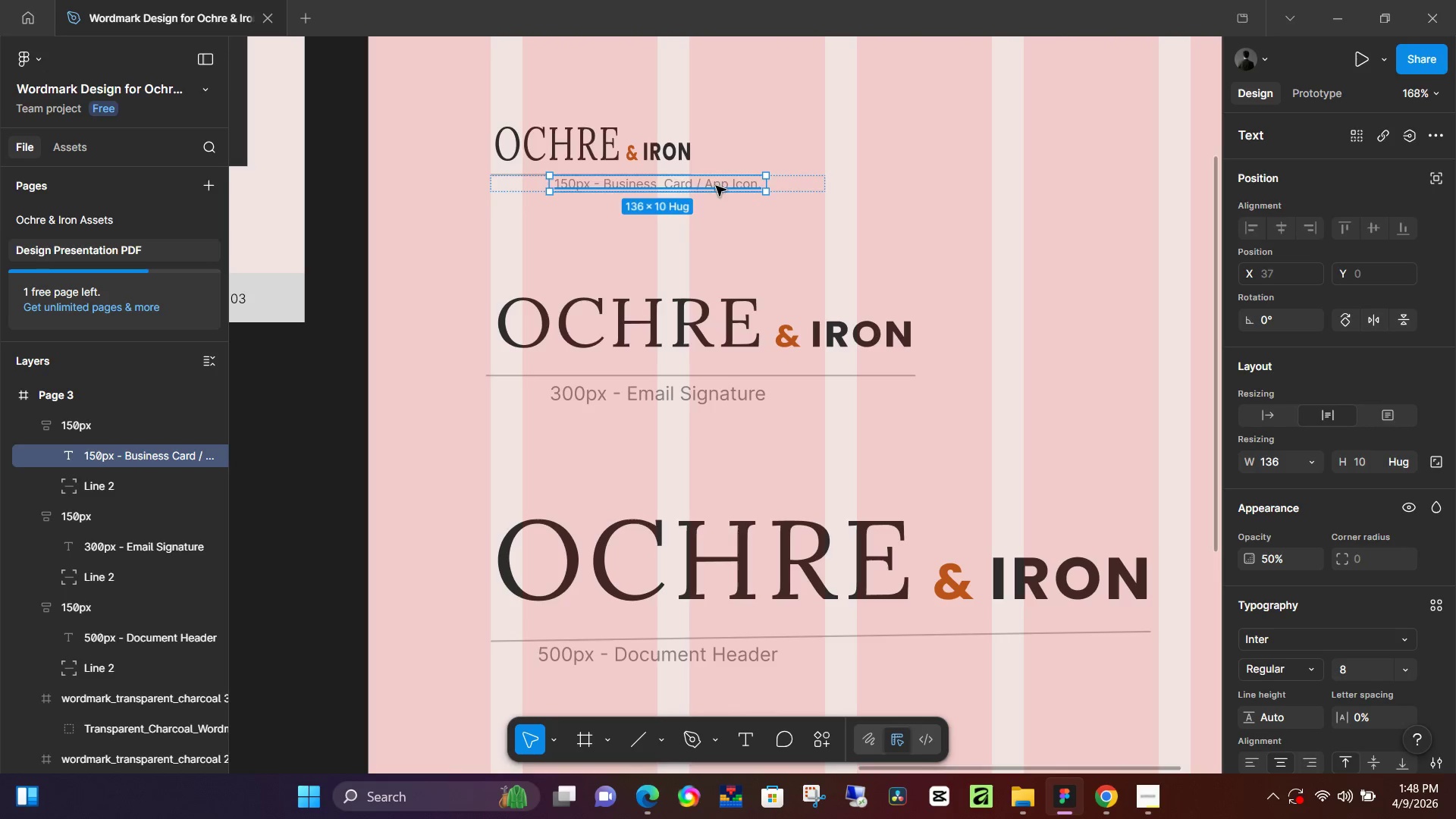 
left_click_drag(start_coordinate=[722, 186], to_coordinate=[664, 184])
 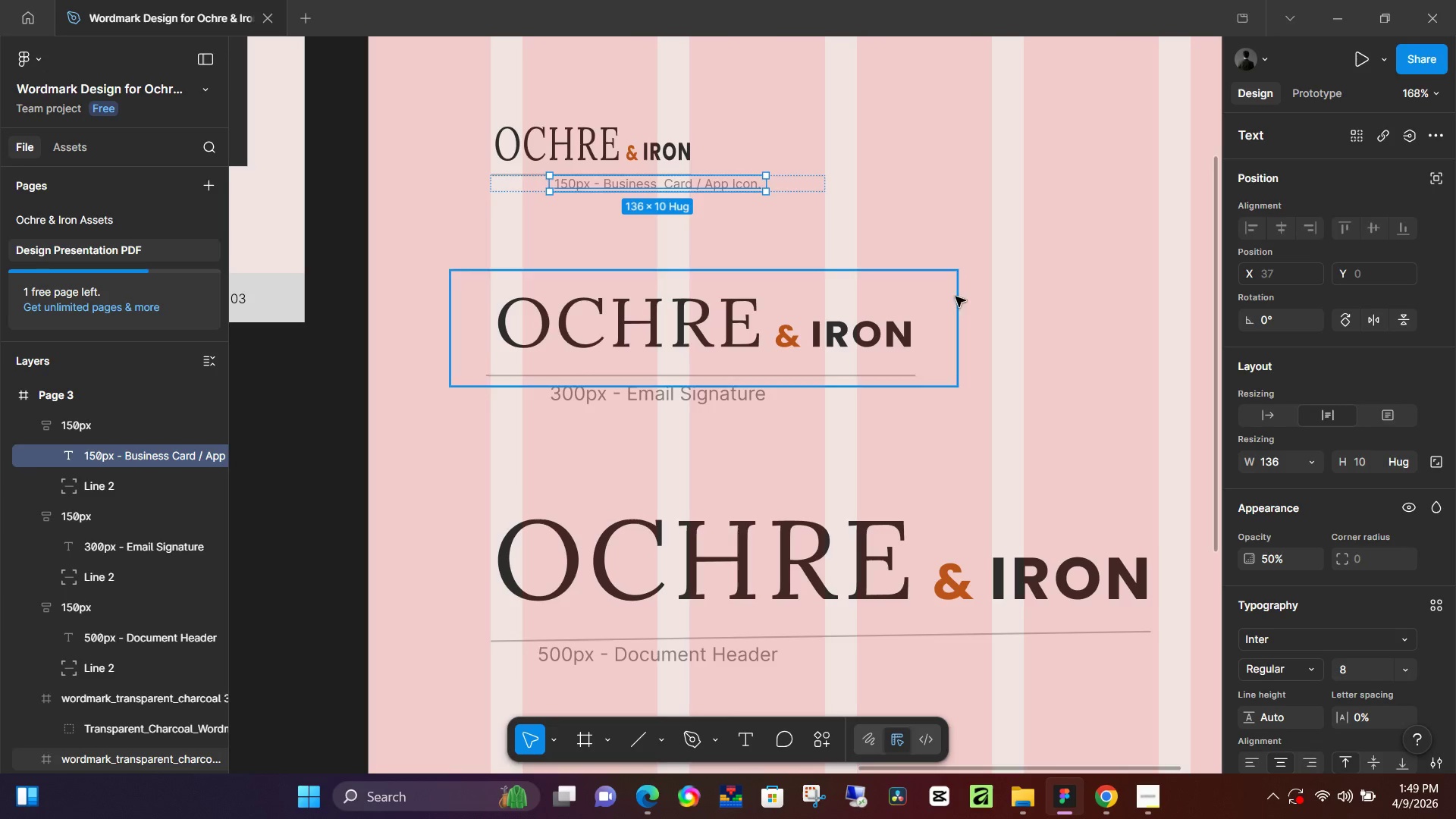 
left_click([1006, 230])
 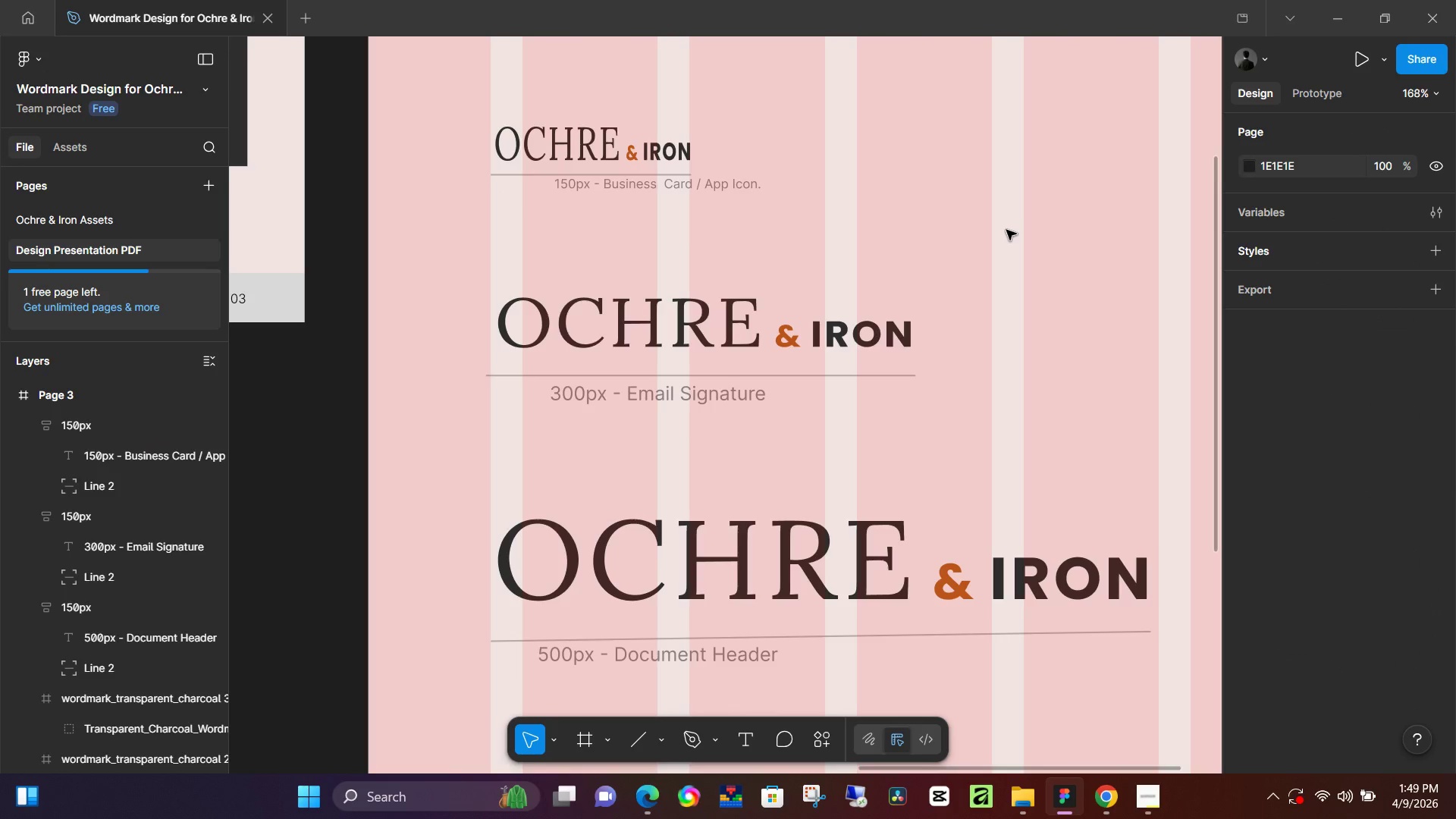 
key(Control+Z)
 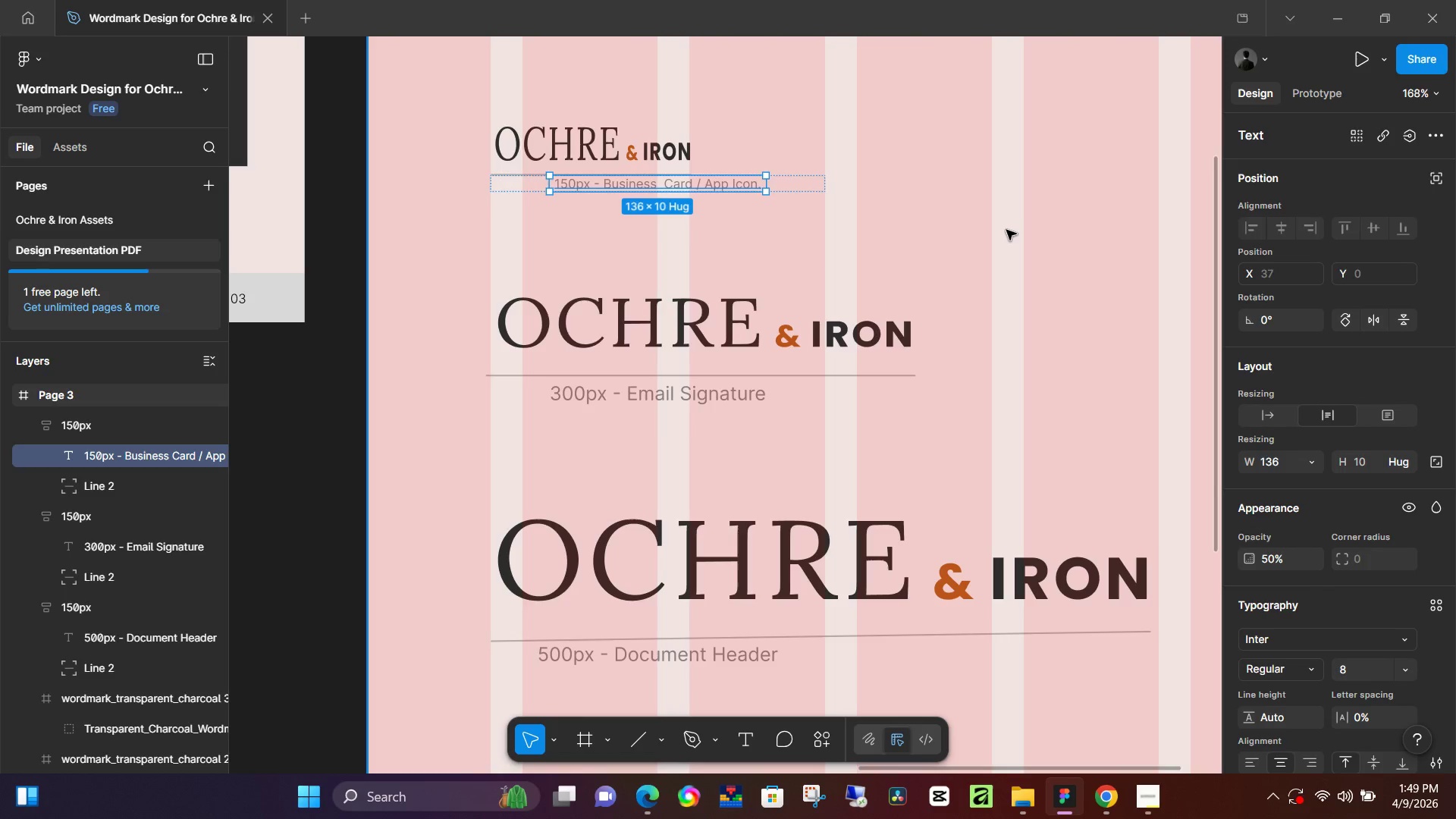 
key(Control+Z)
 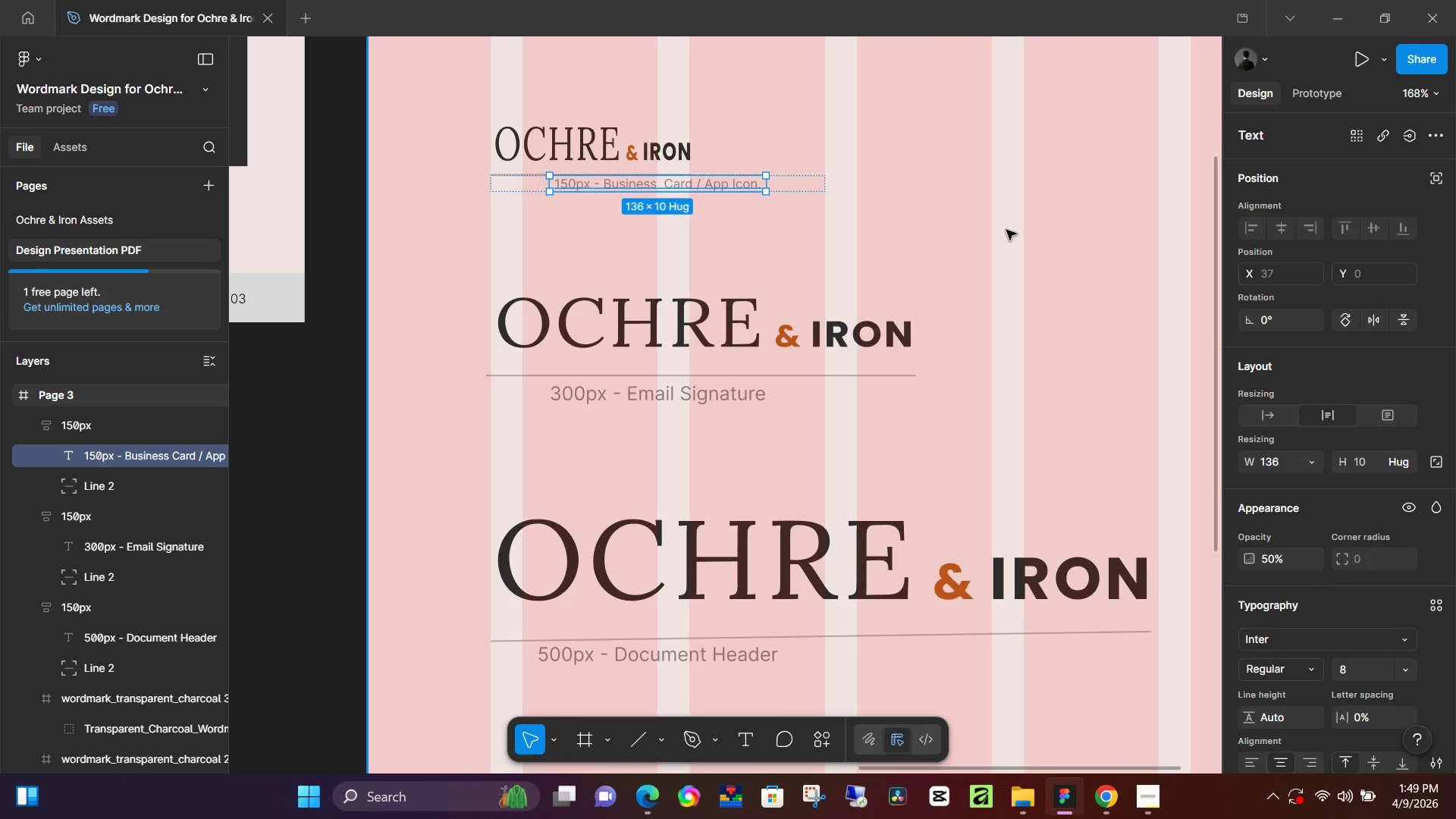 
key(Control+Z)
 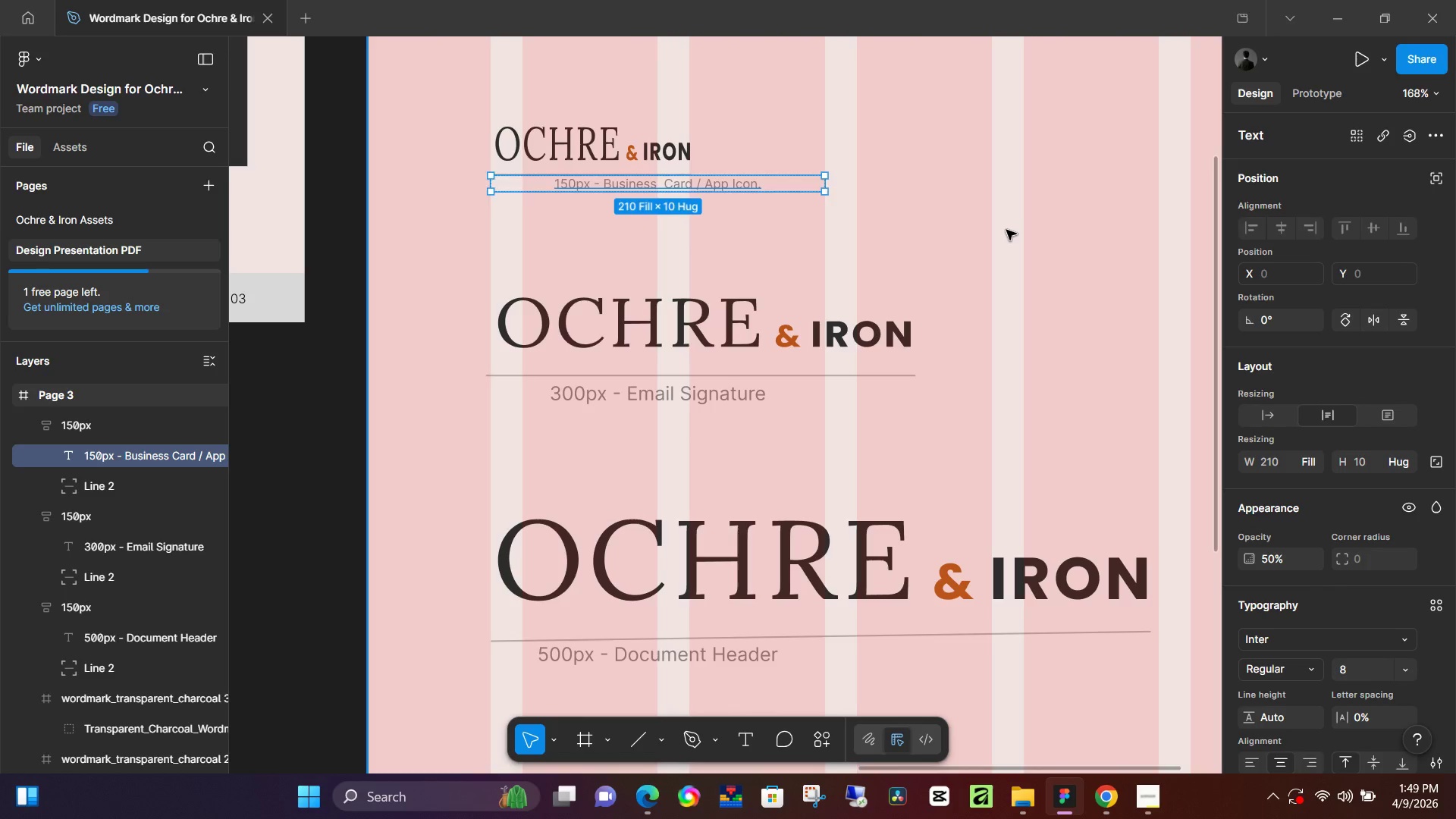 
key(Control+Z)
 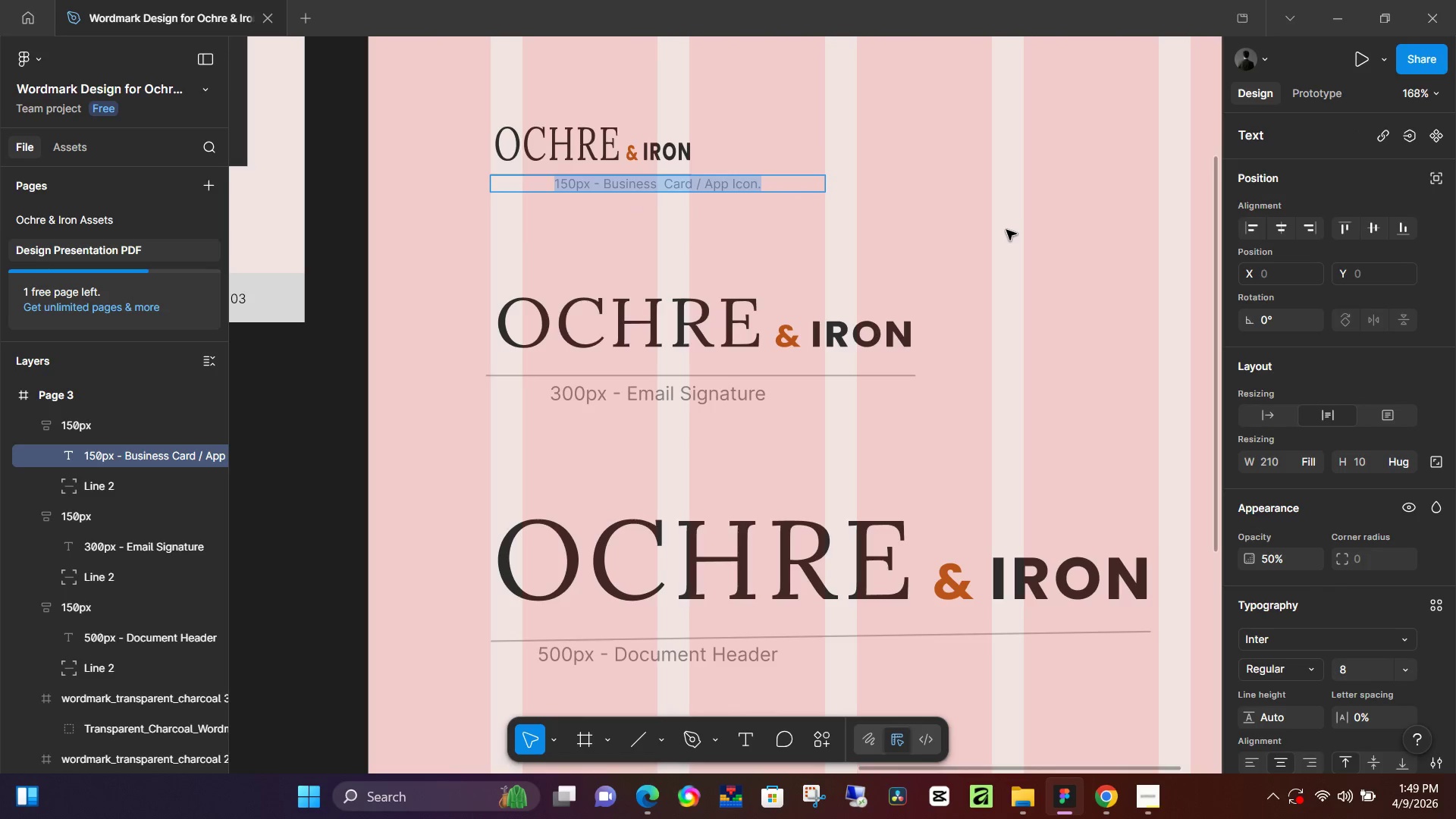 
key(Control+Z)
 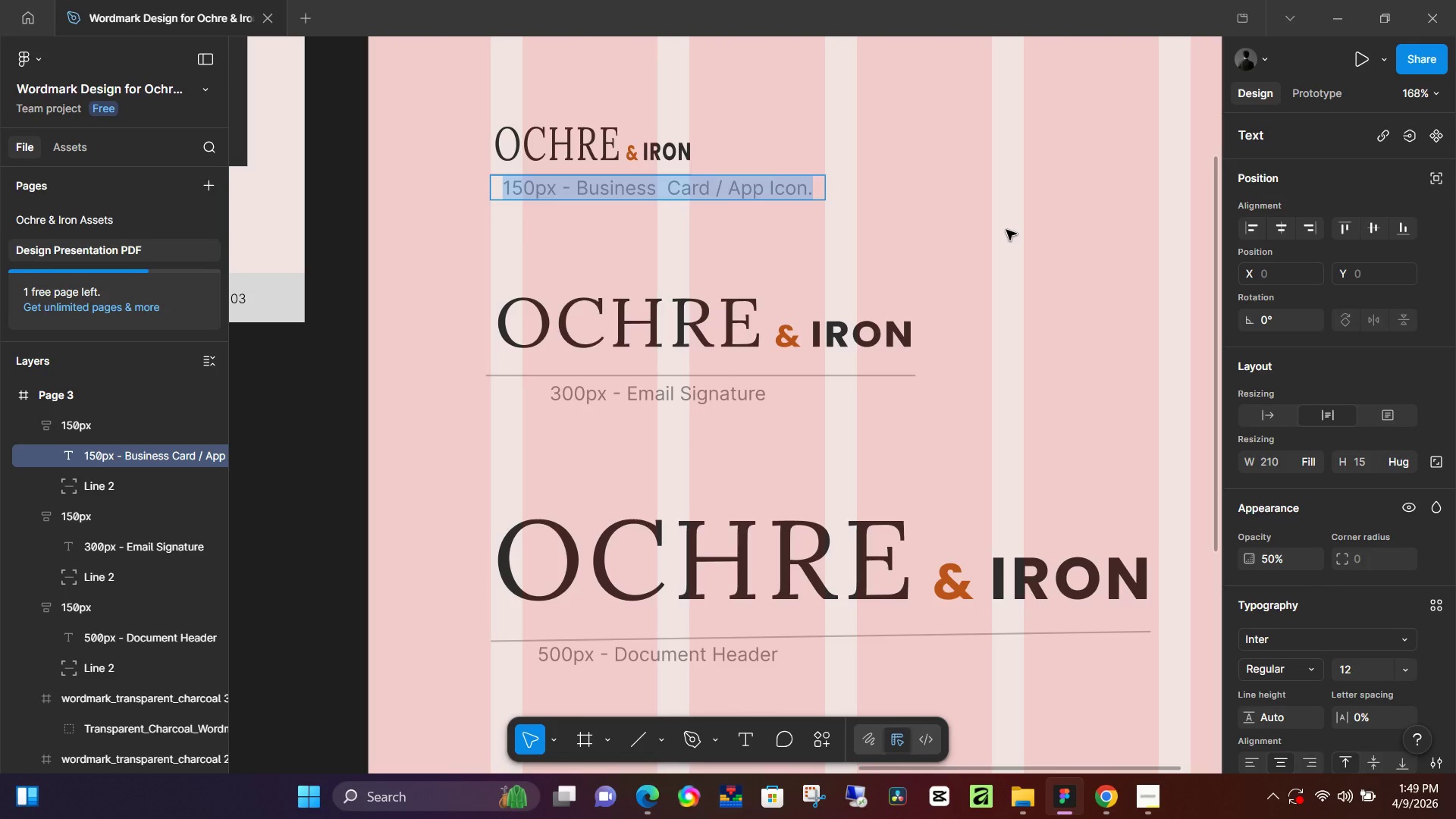 
key(Control+Z)
 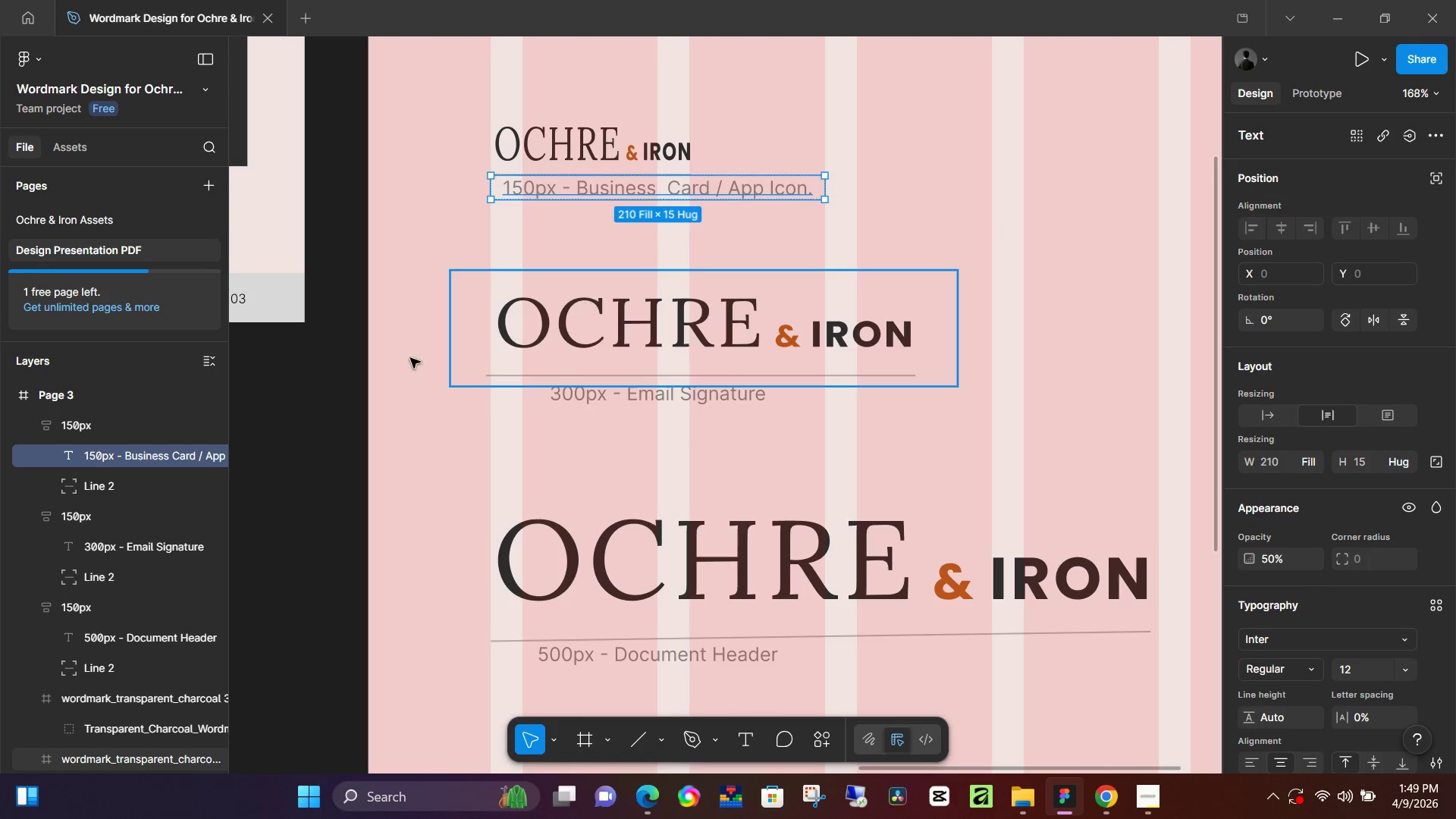 
left_click([303, 379])
 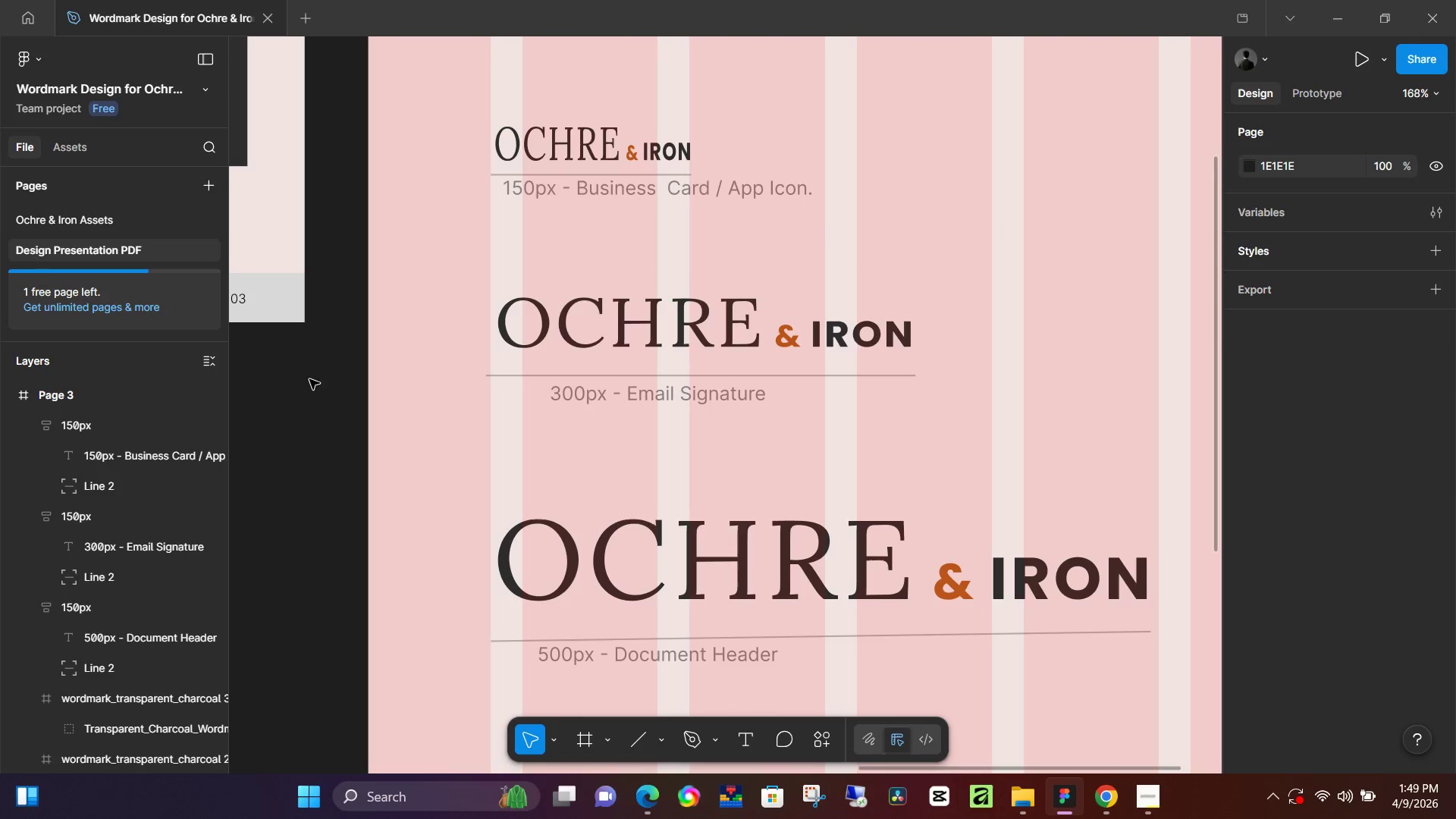 
key(Control+Z)
 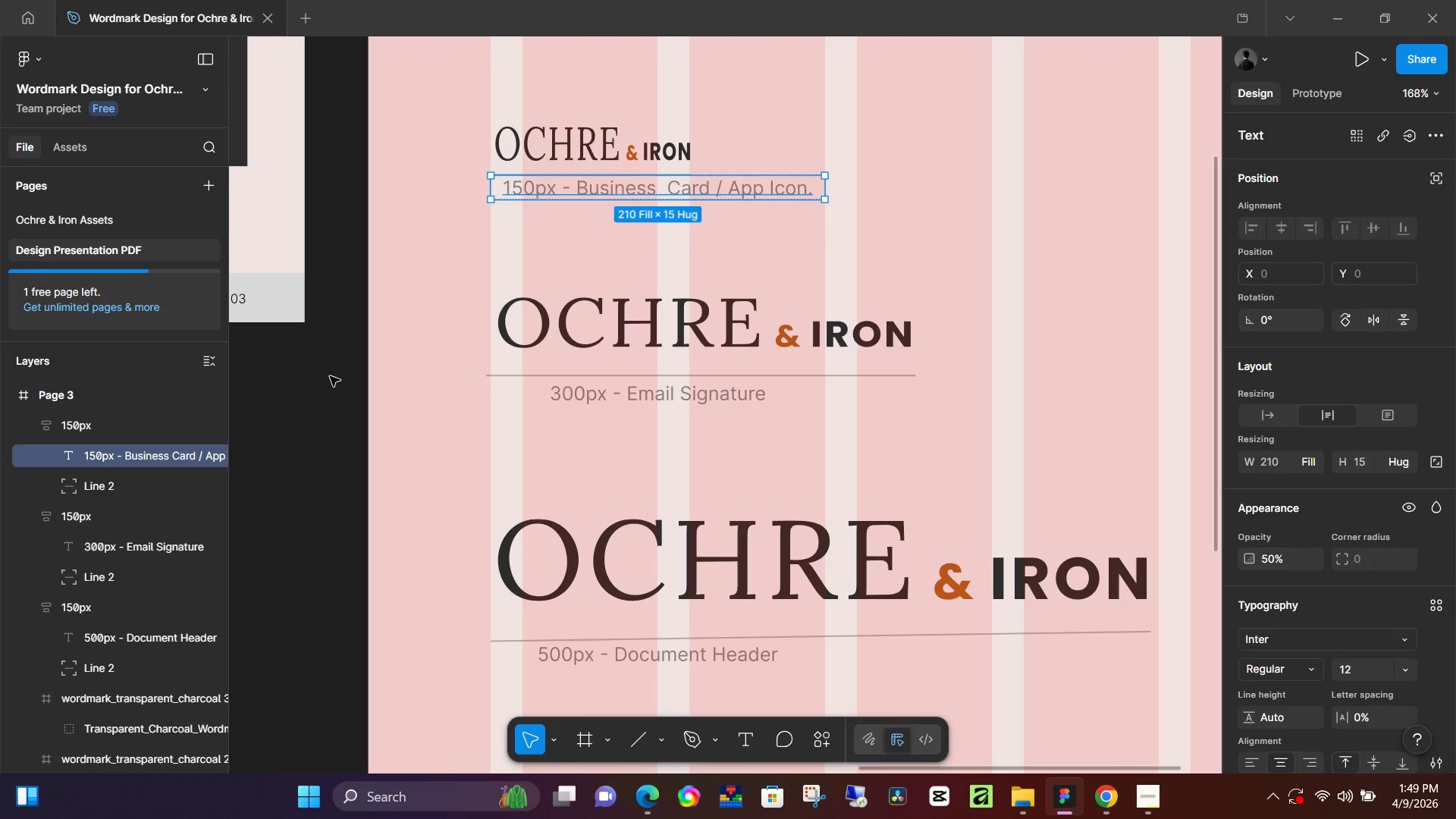 
key(Control+Z)
 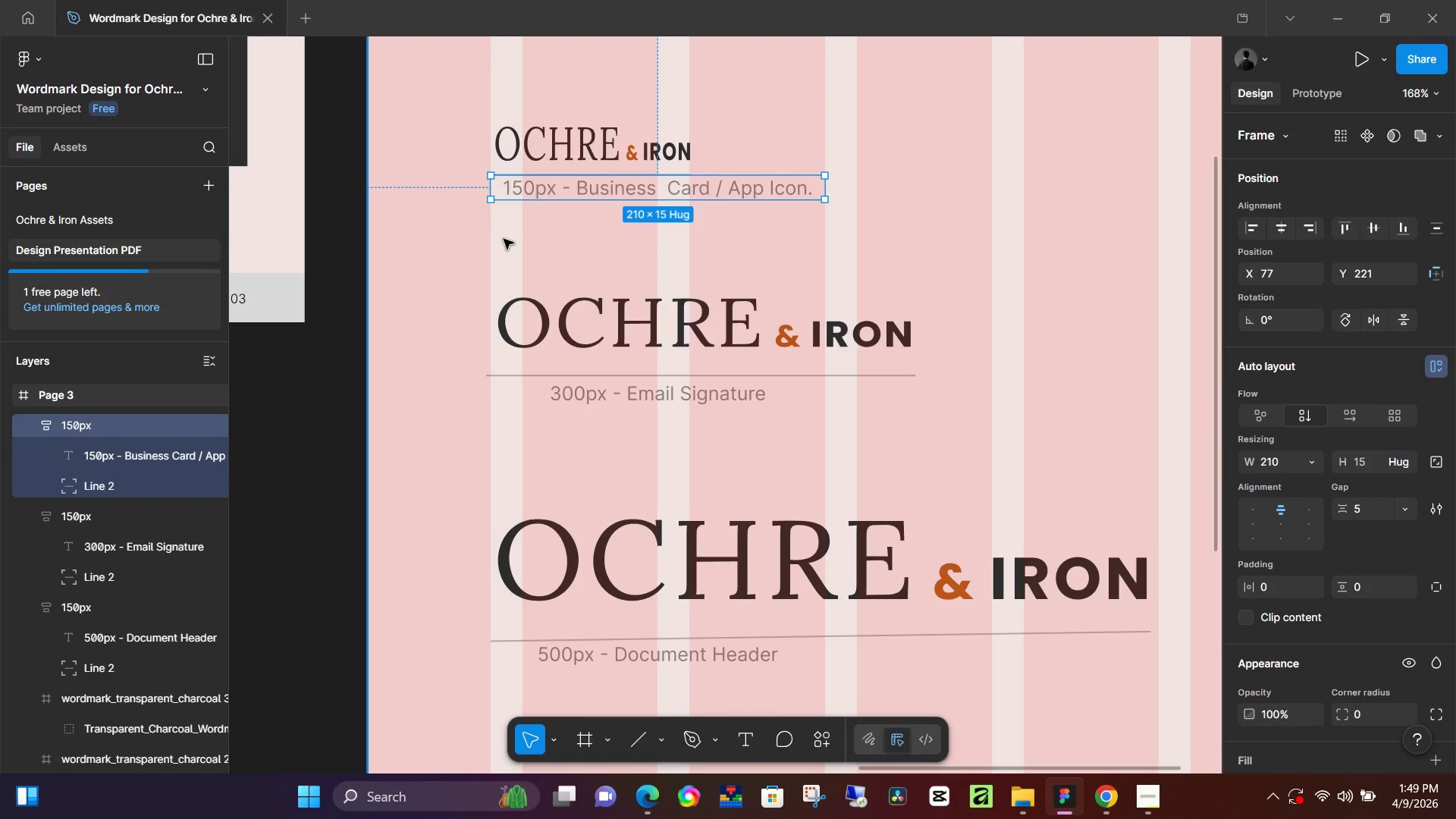 
key(Control+Y)
 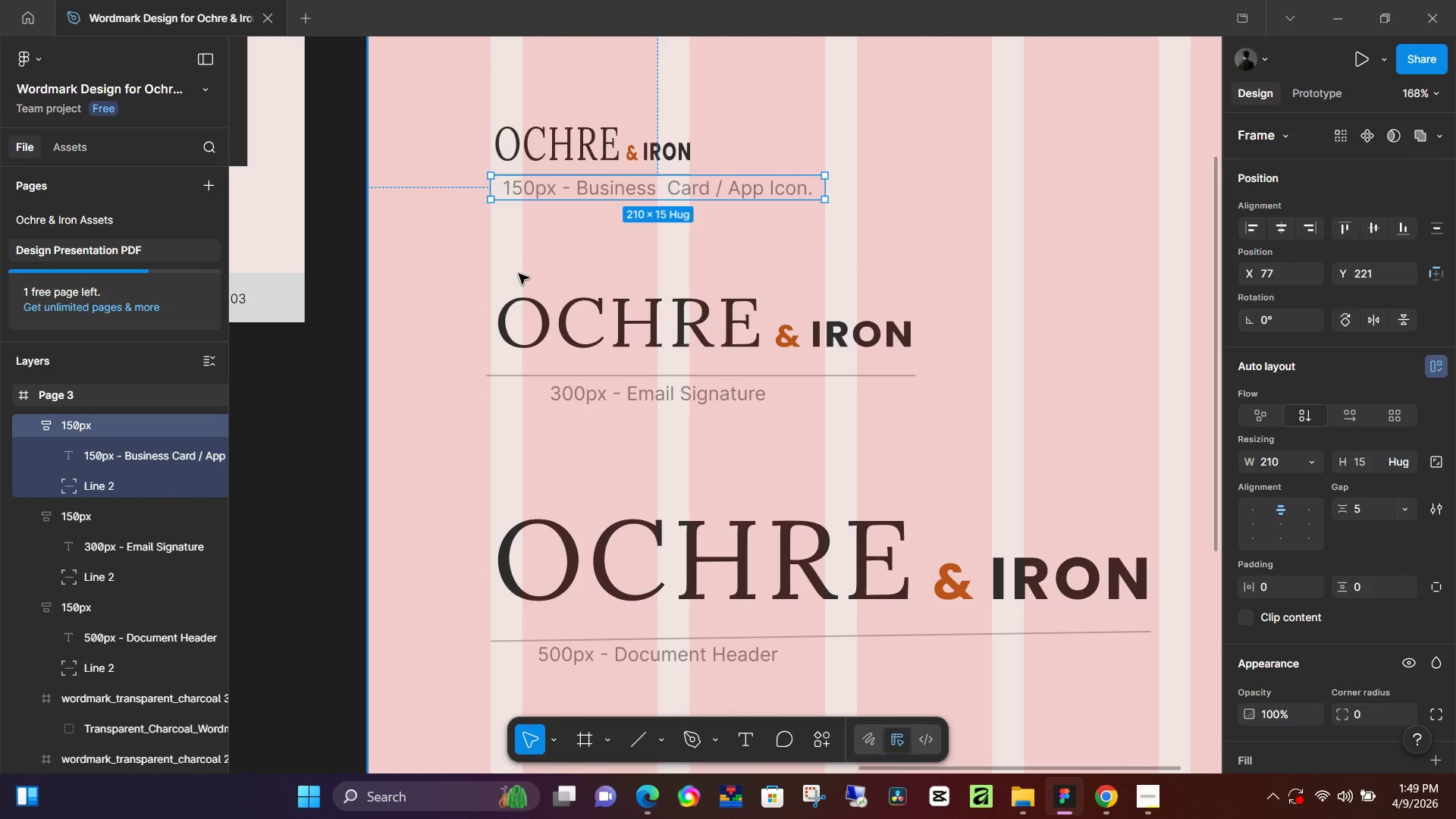 
key(Control+Y)
 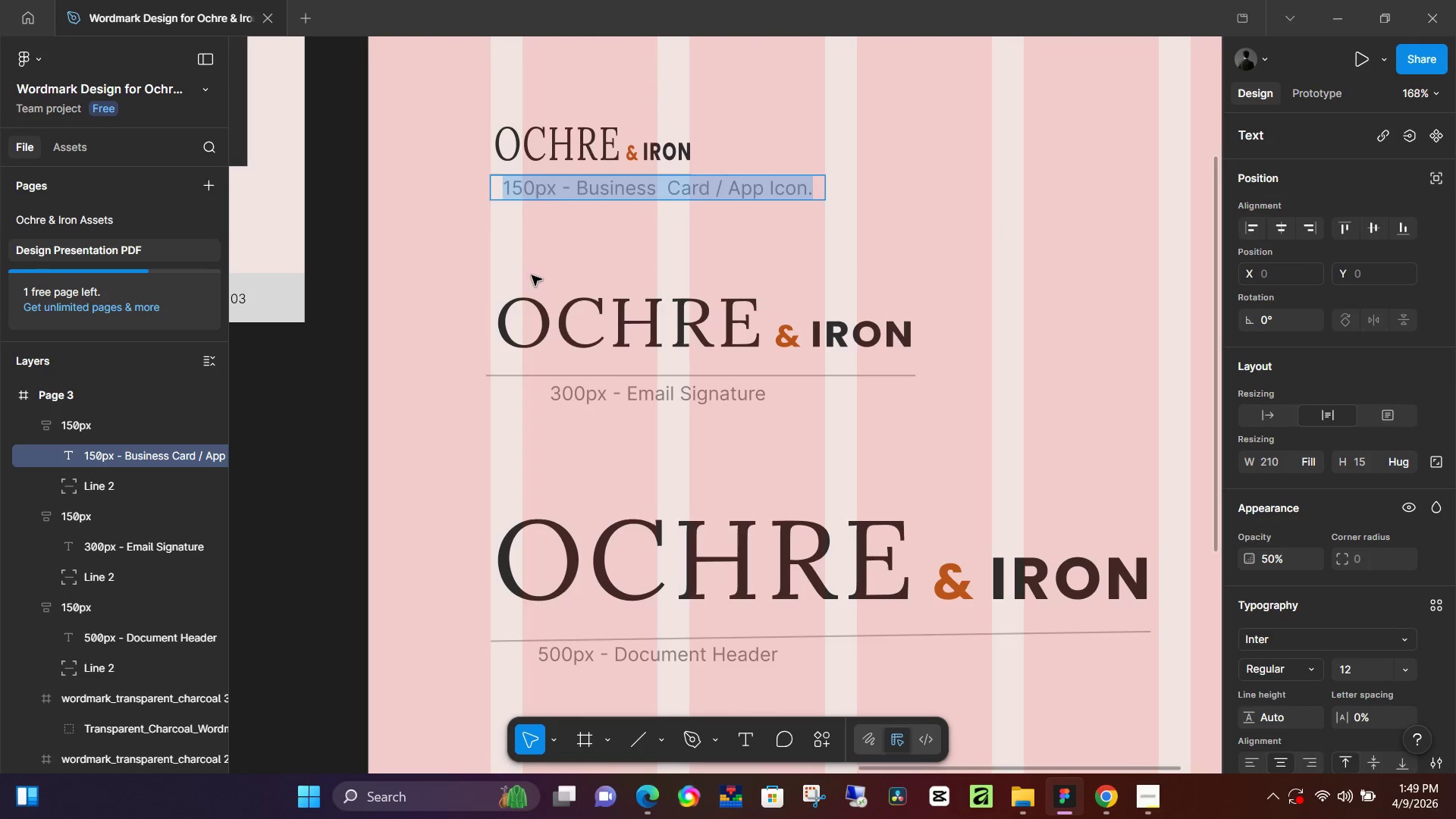 
key(Control+Y)
 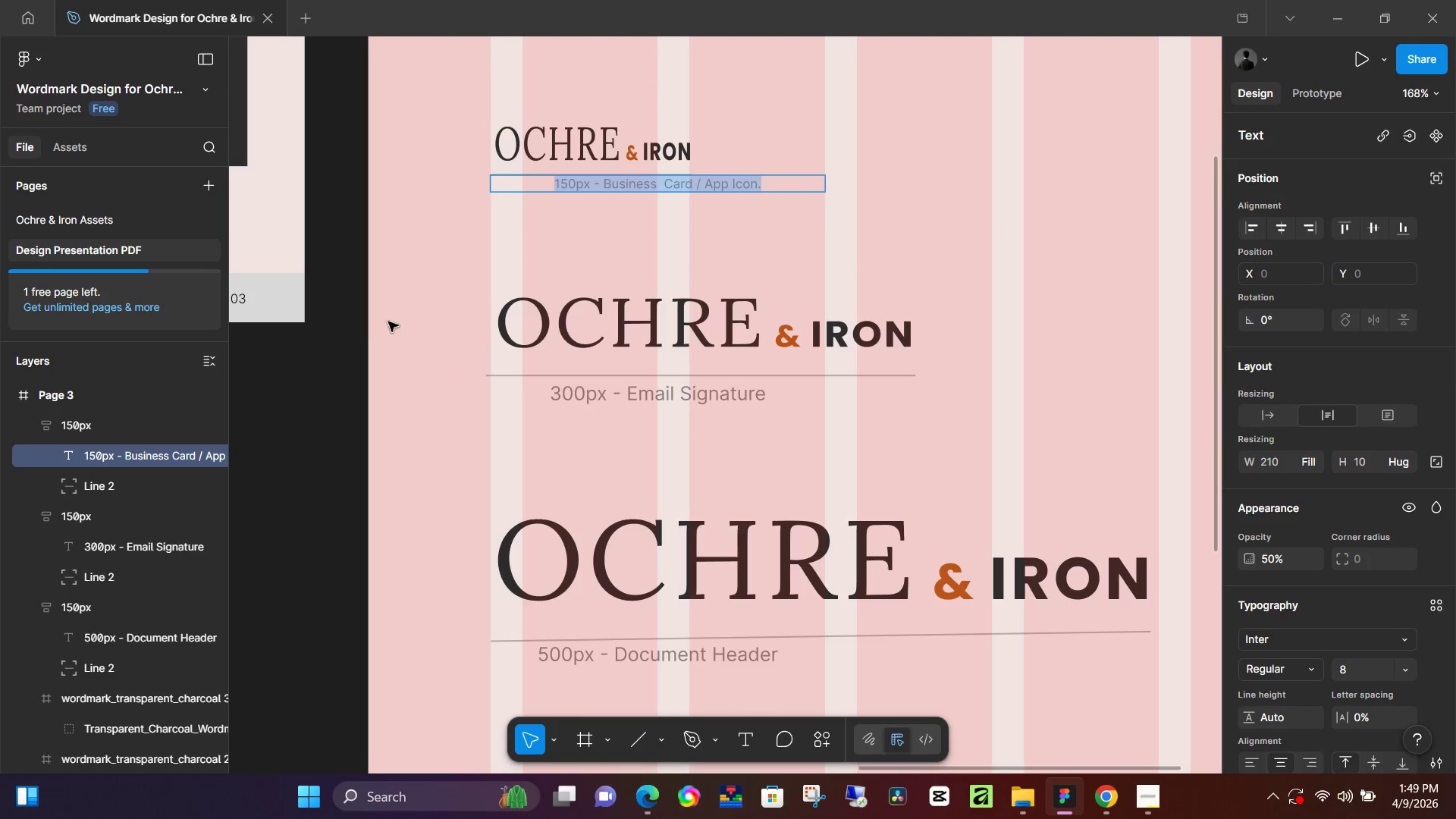 
left_click([352, 341])
 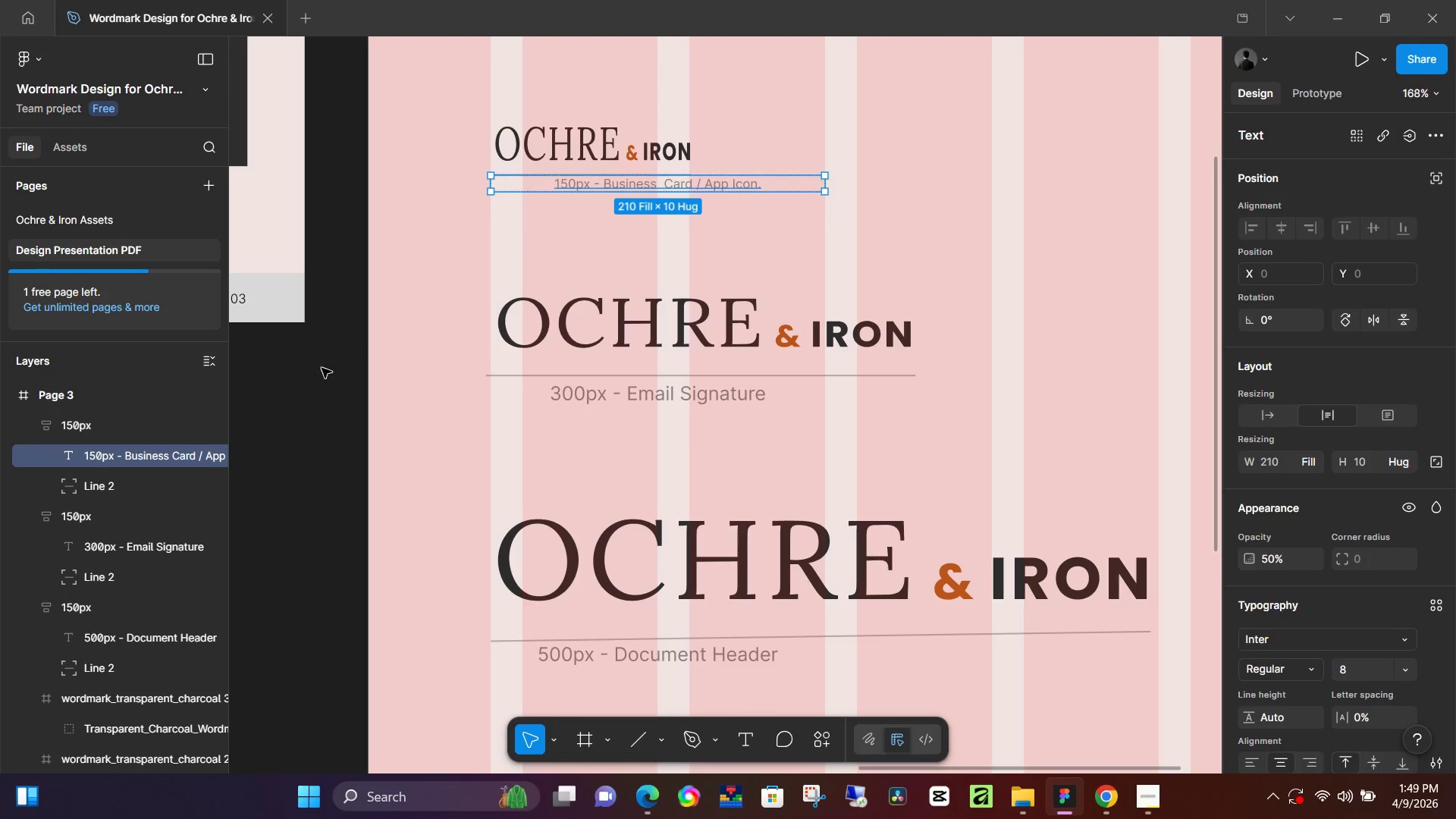 
left_click([318, 376])
 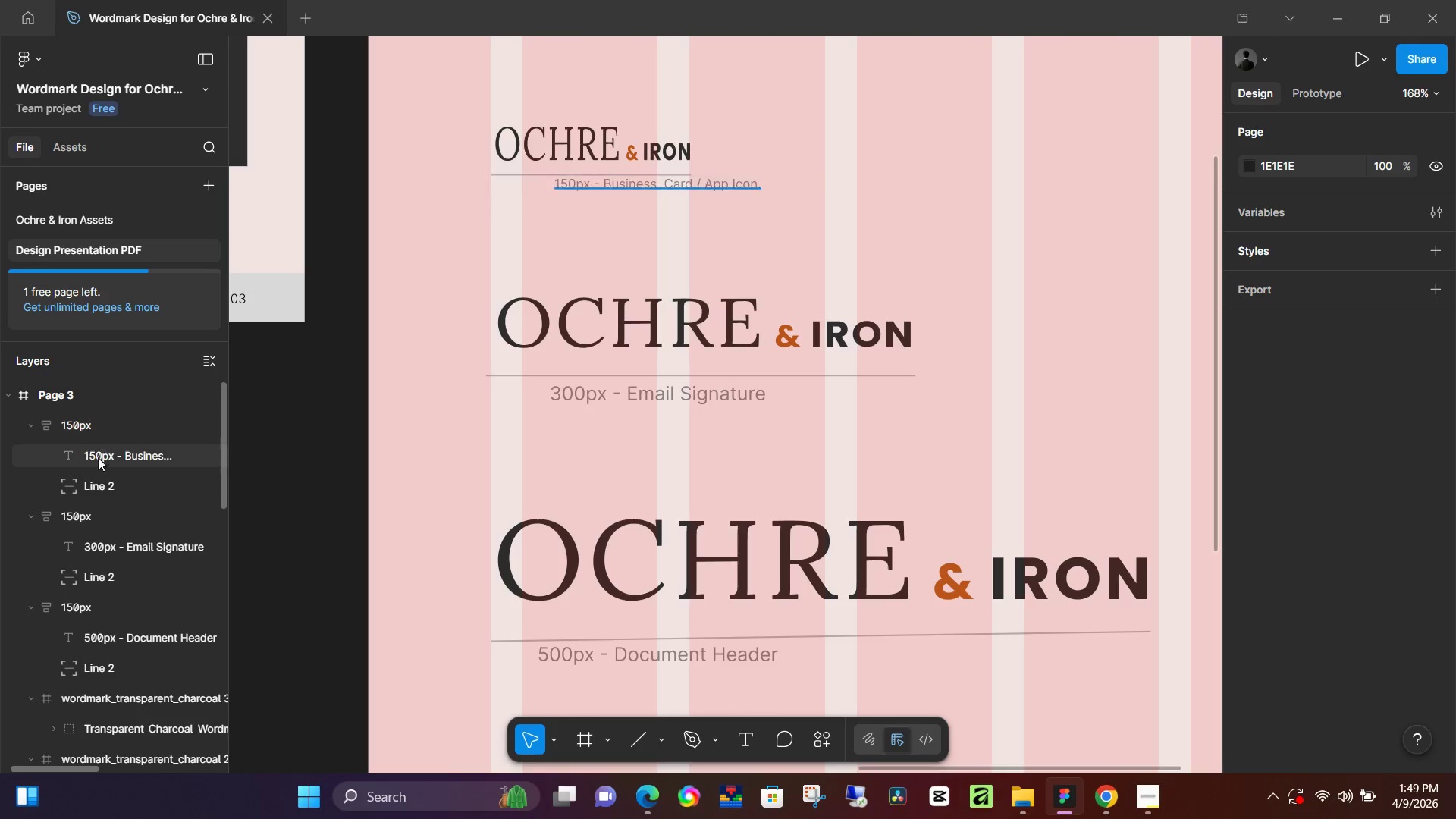 
left_click([103, 485])
 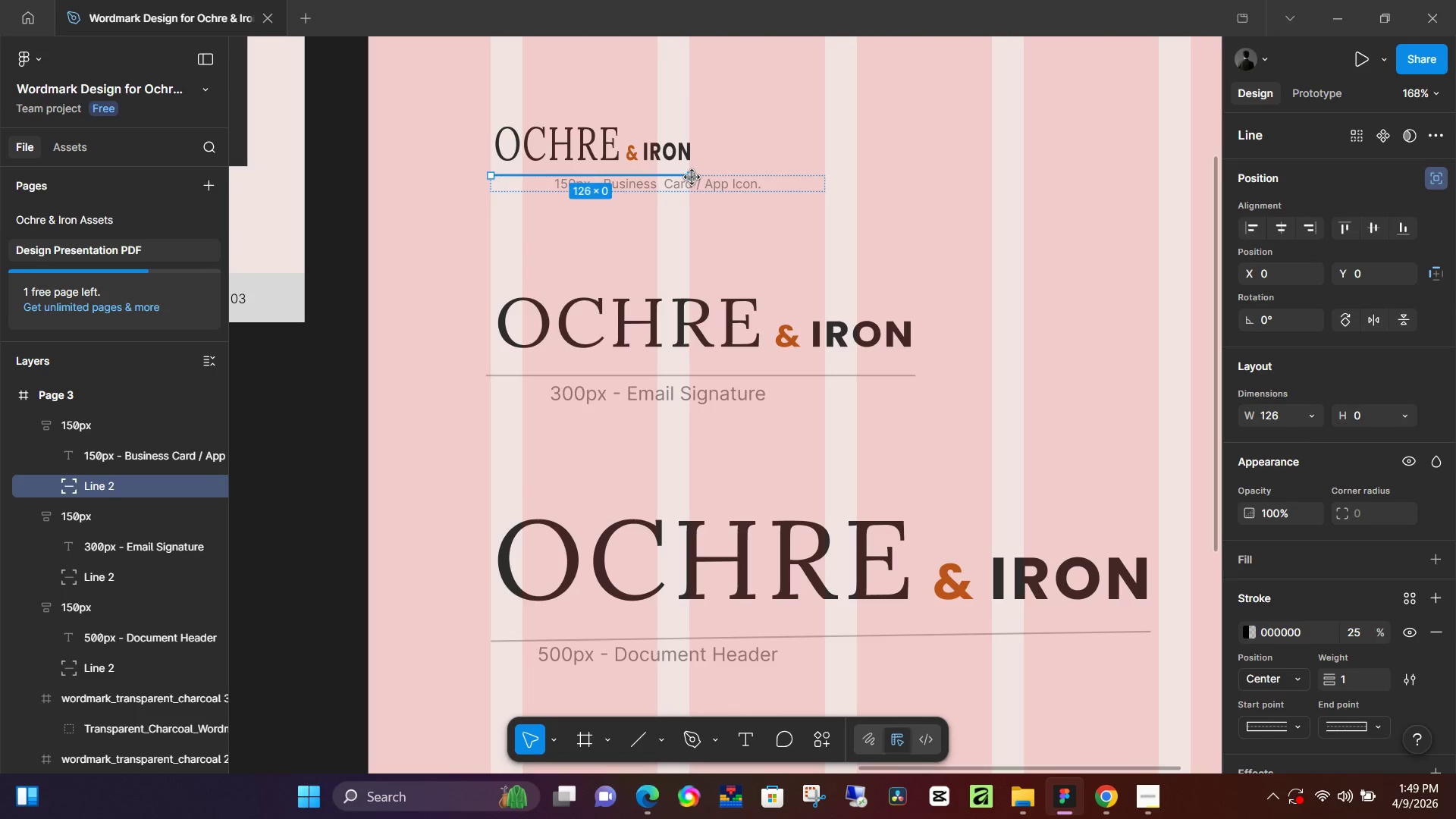 
left_click_drag(start_coordinate=[690, 177], to_coordinate=[826, 177])
 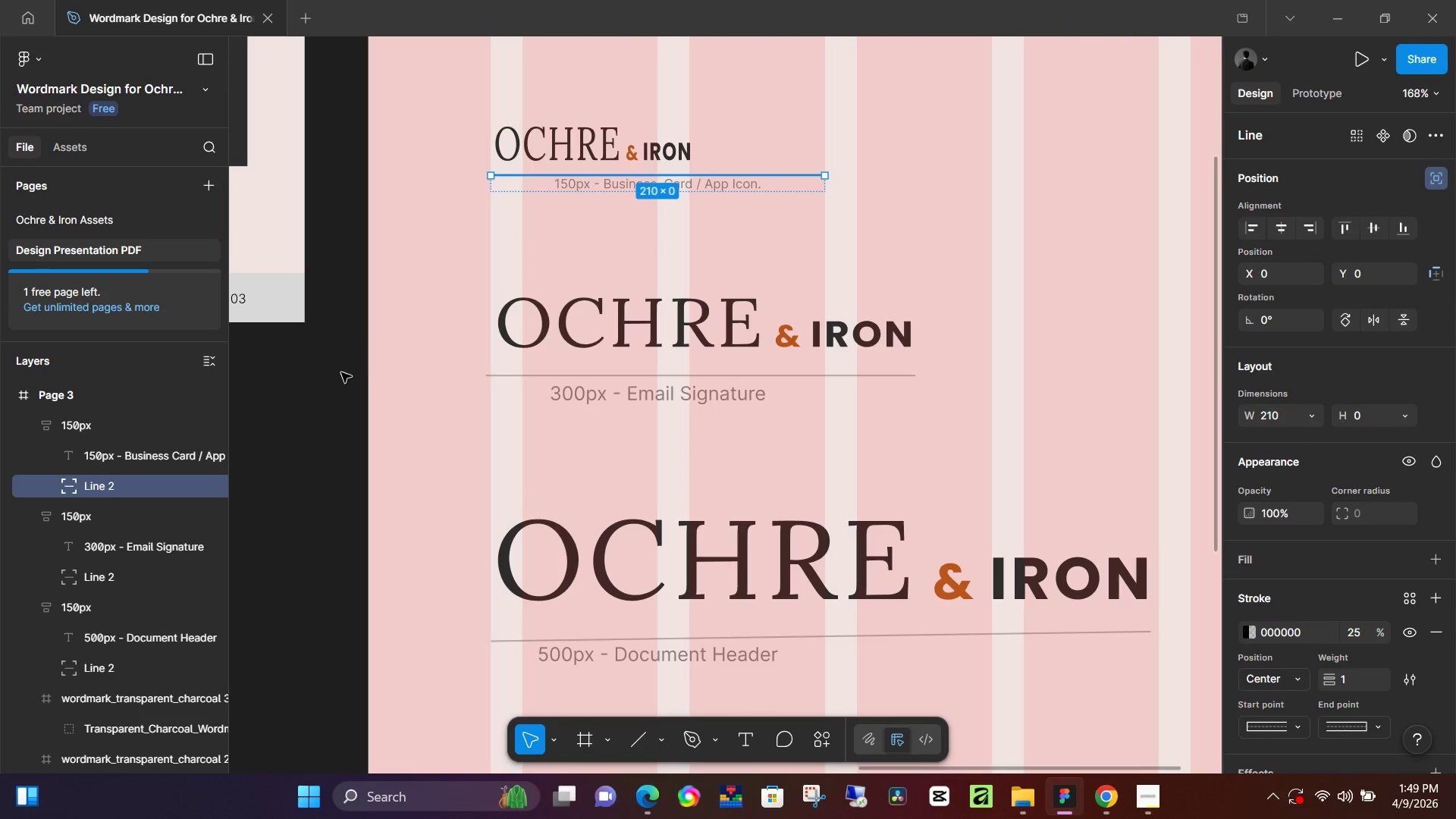 
left_click([322, 384])
 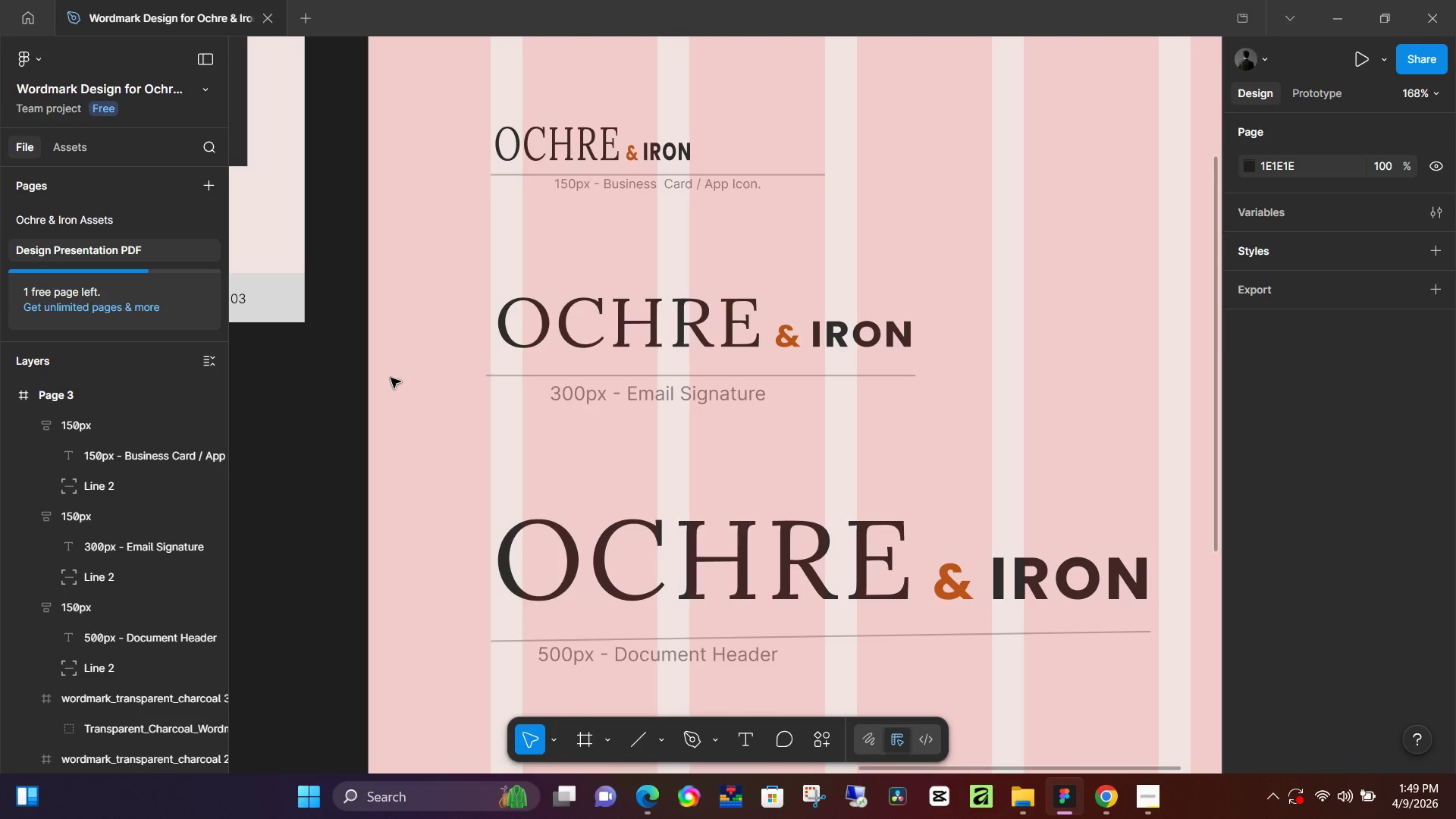 
hold_key(key=ControlLeft, duration=0.64)
scroll: coordinate [1012, 335], scroll_direction: down, amount: 9.0
 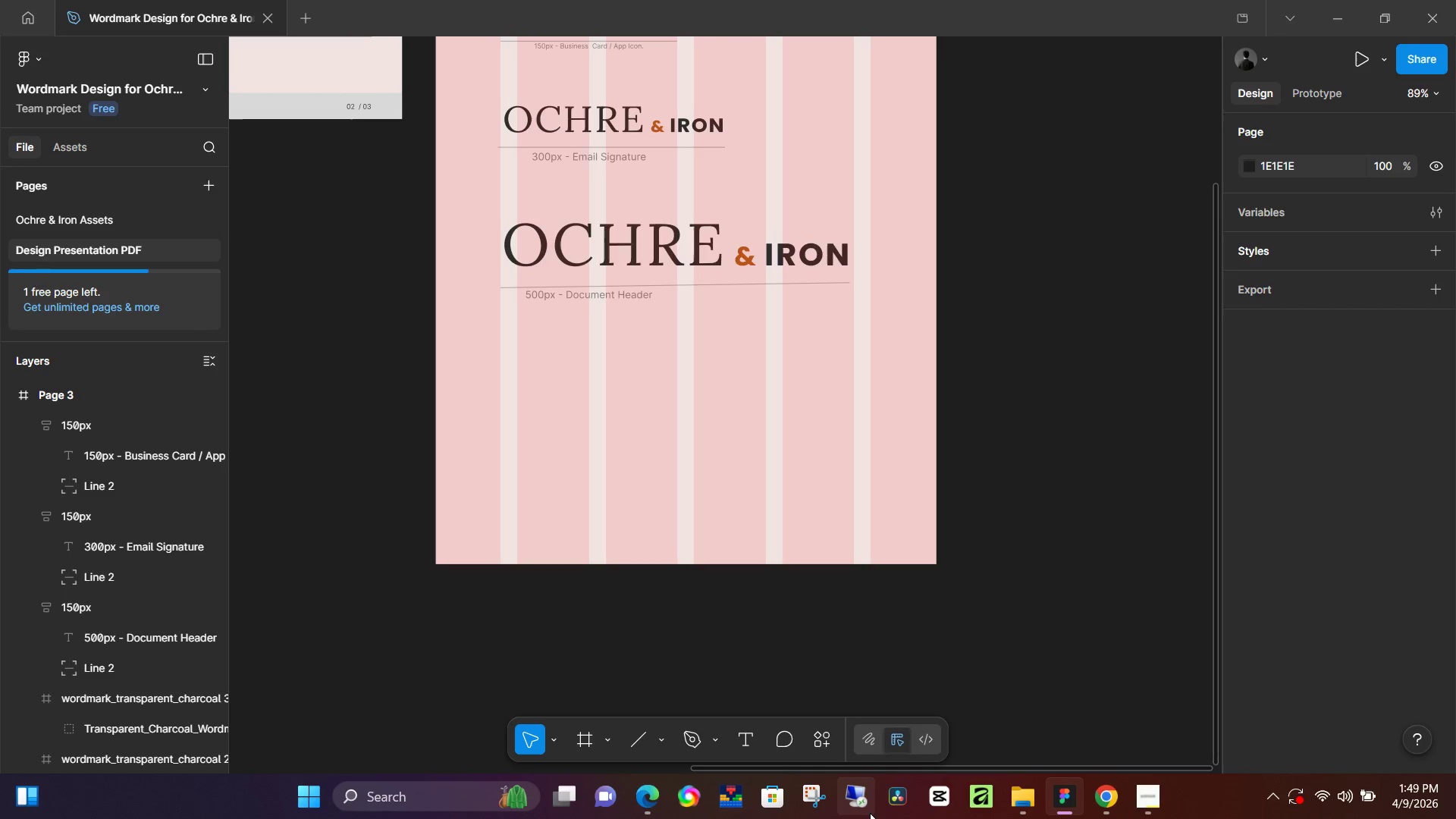 
left_click([656, 793])
 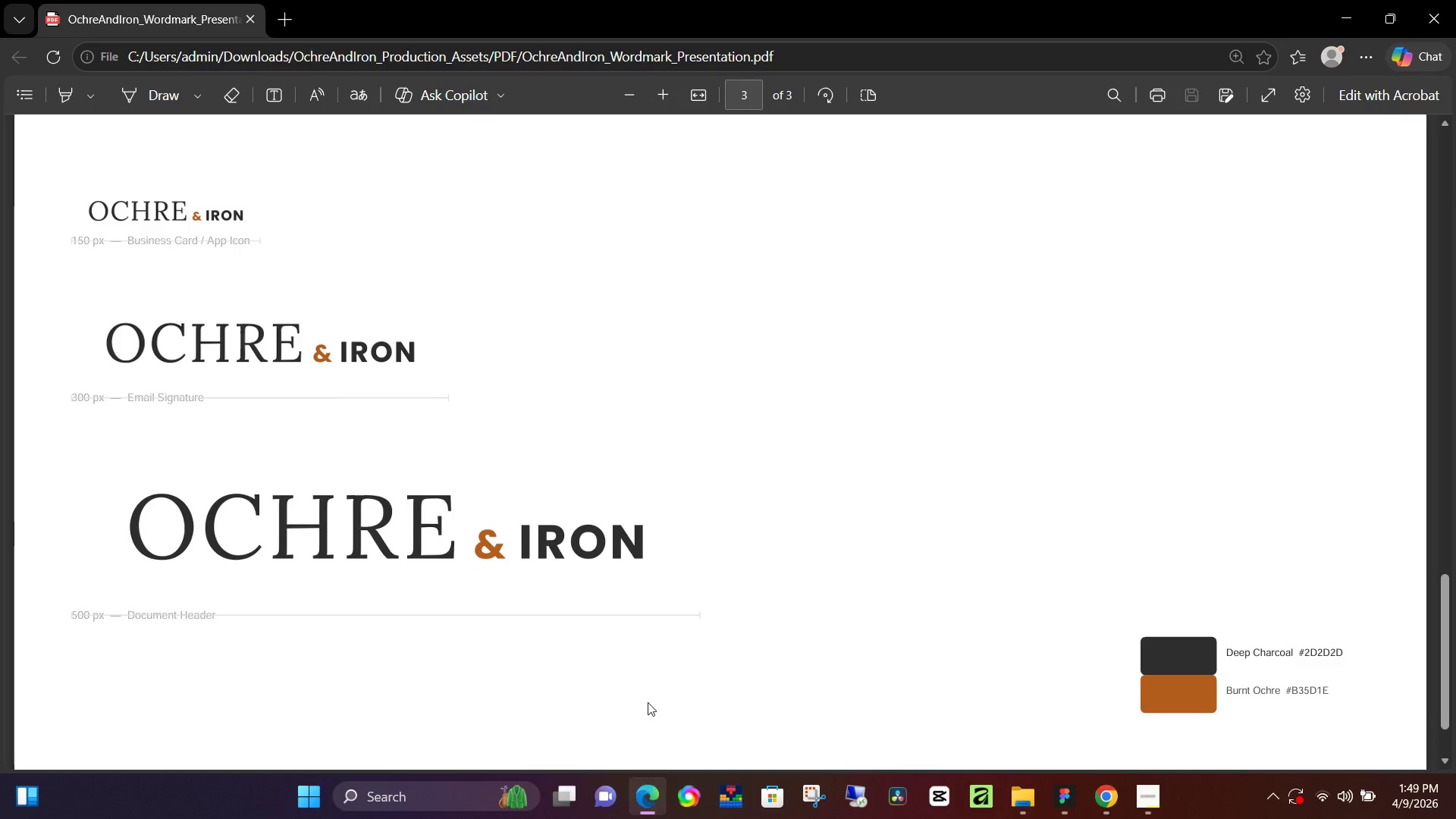 
scroll: coordinate [611, 493], scroll_direction: down, amount: 7.0
 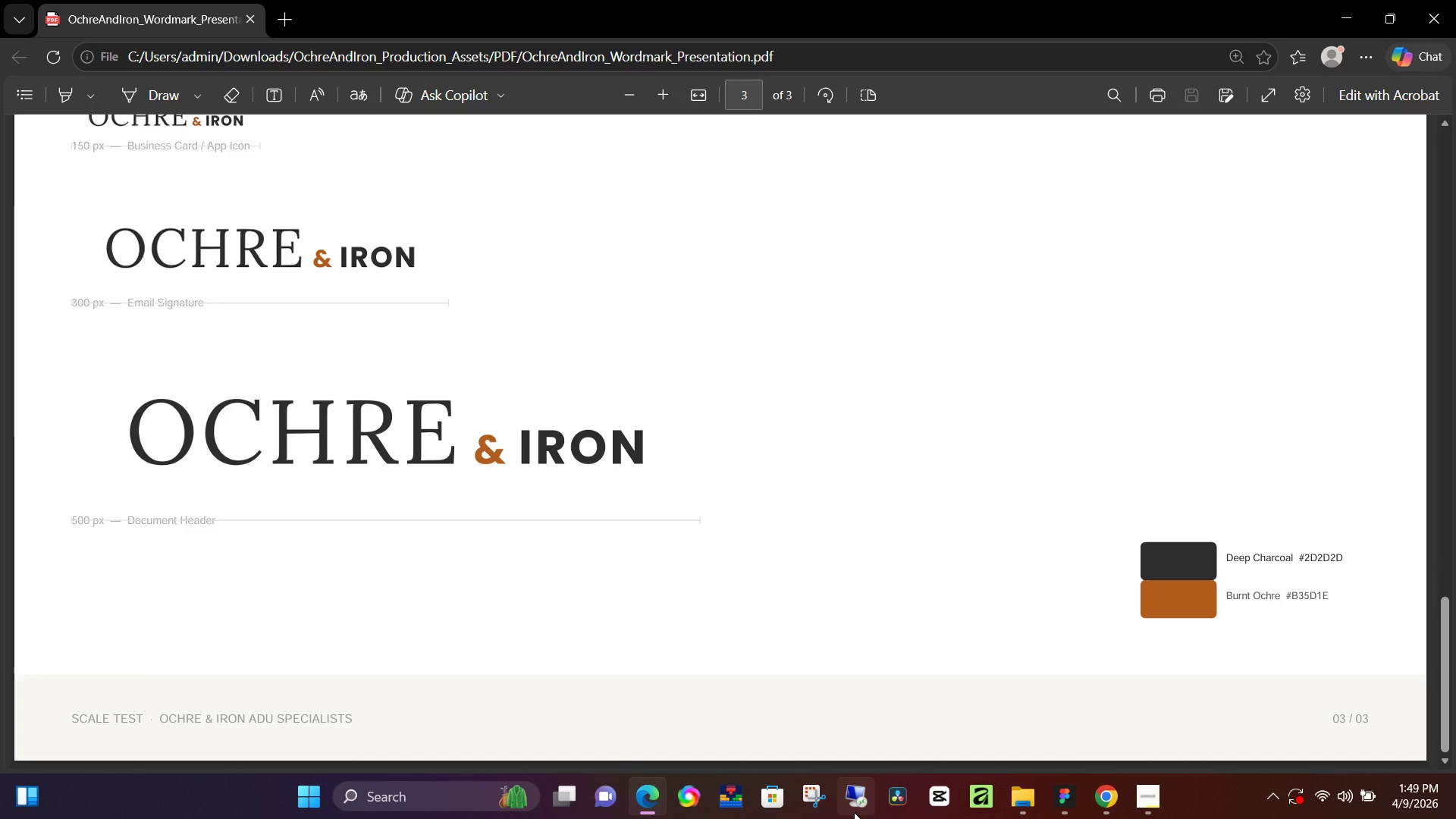 
wait(5.66)
 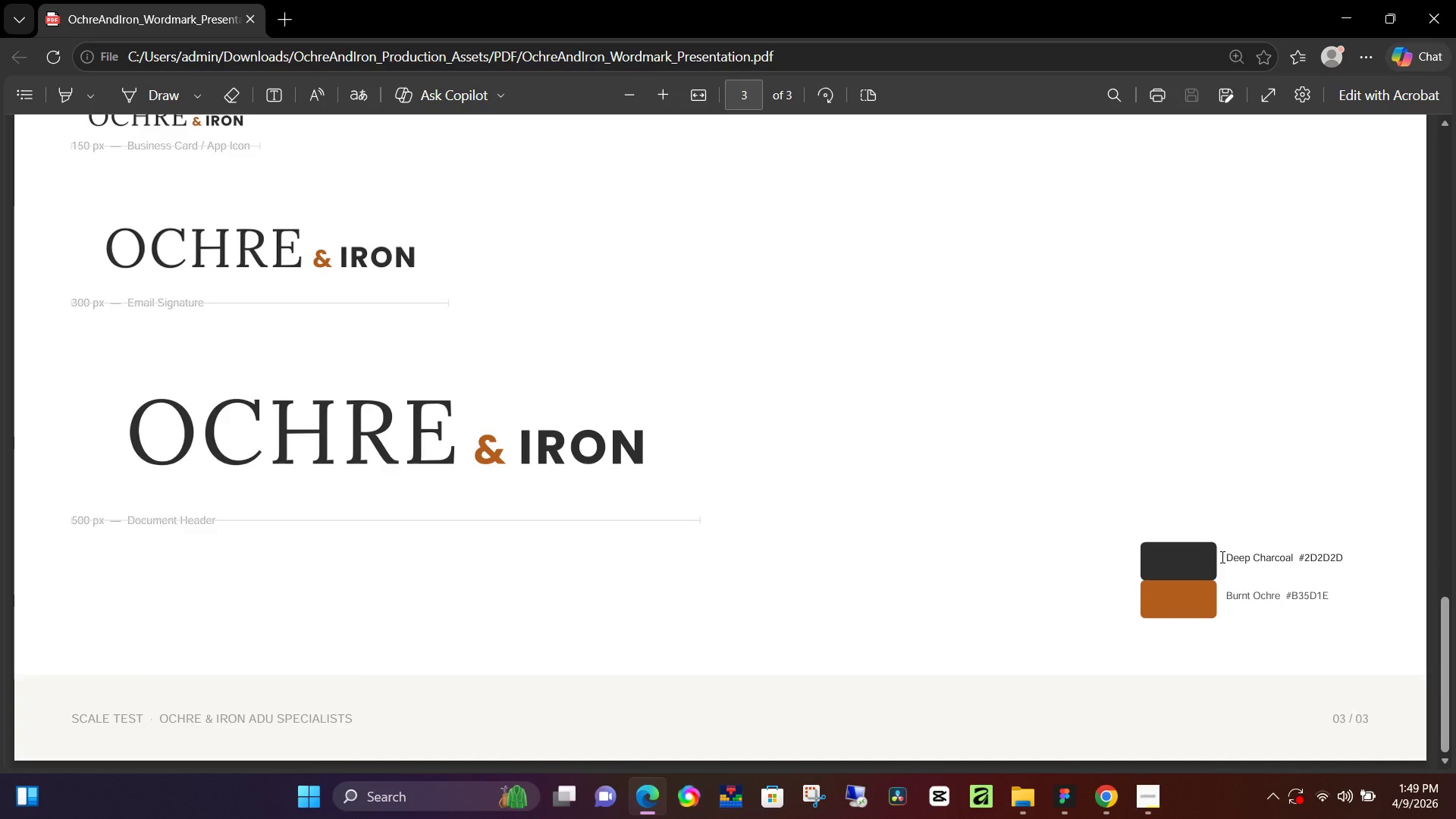 
left_click([1057, 792])
 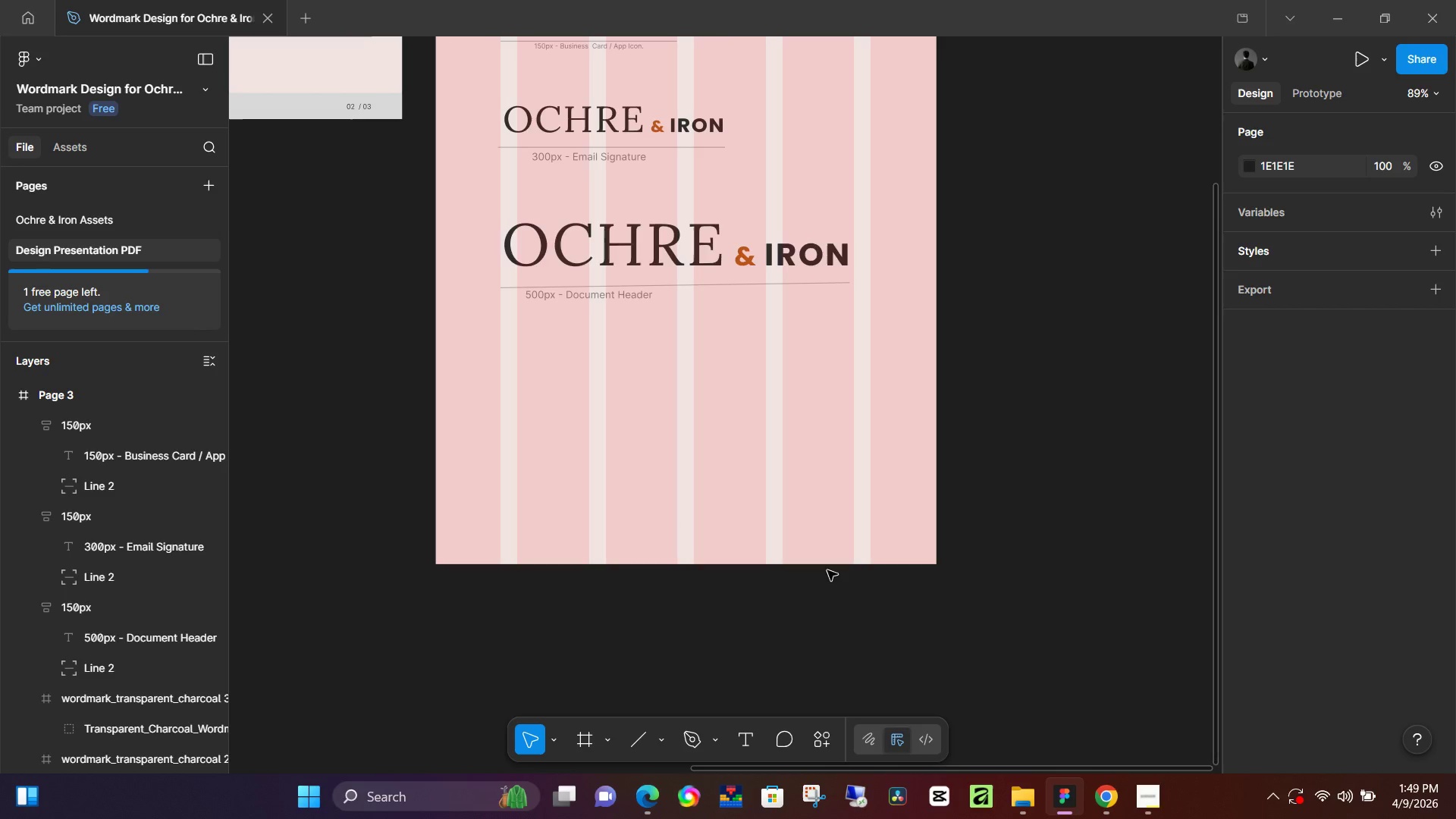 
left_click([853, 570])
 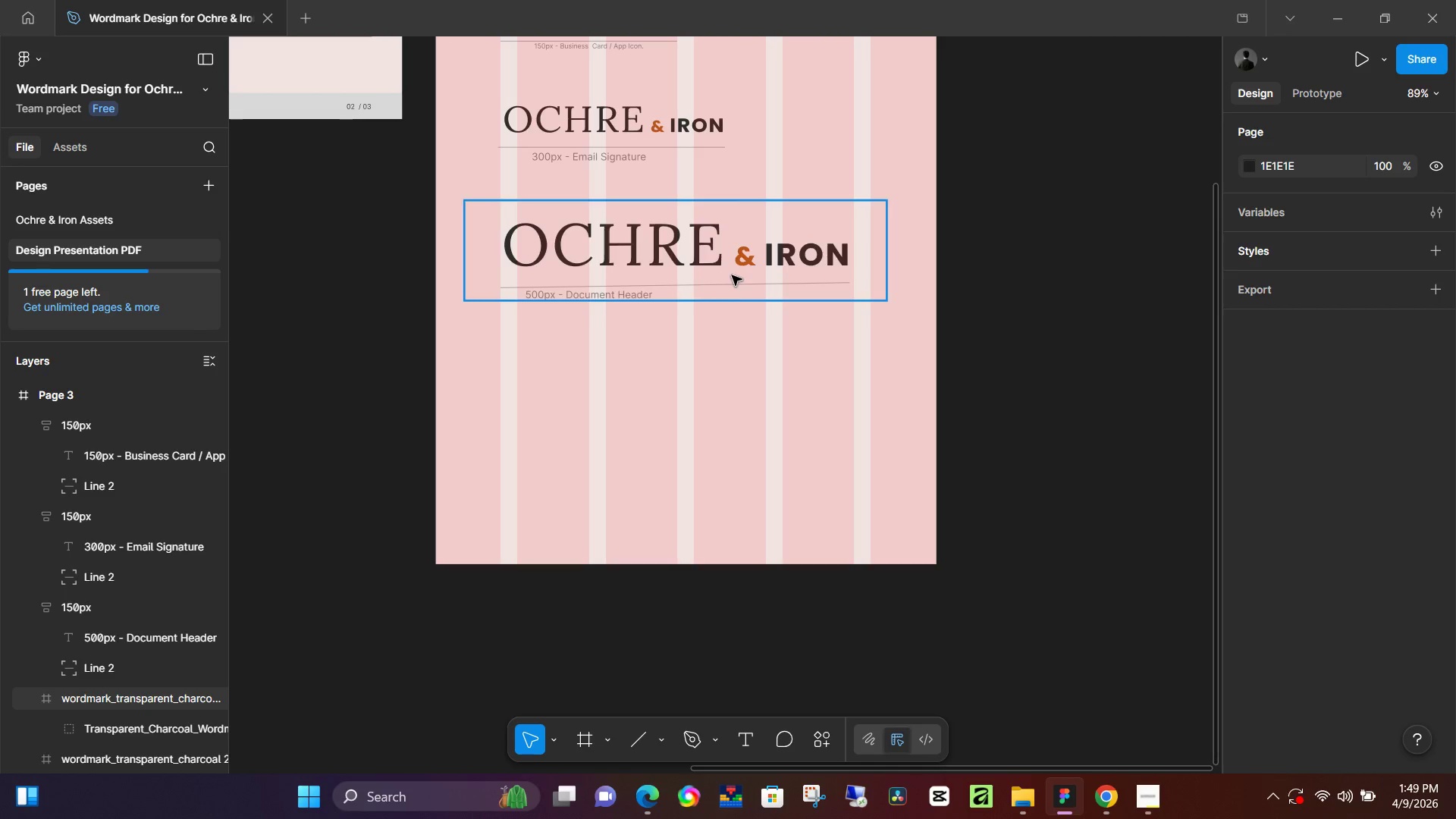 
left_click([735, 287])
 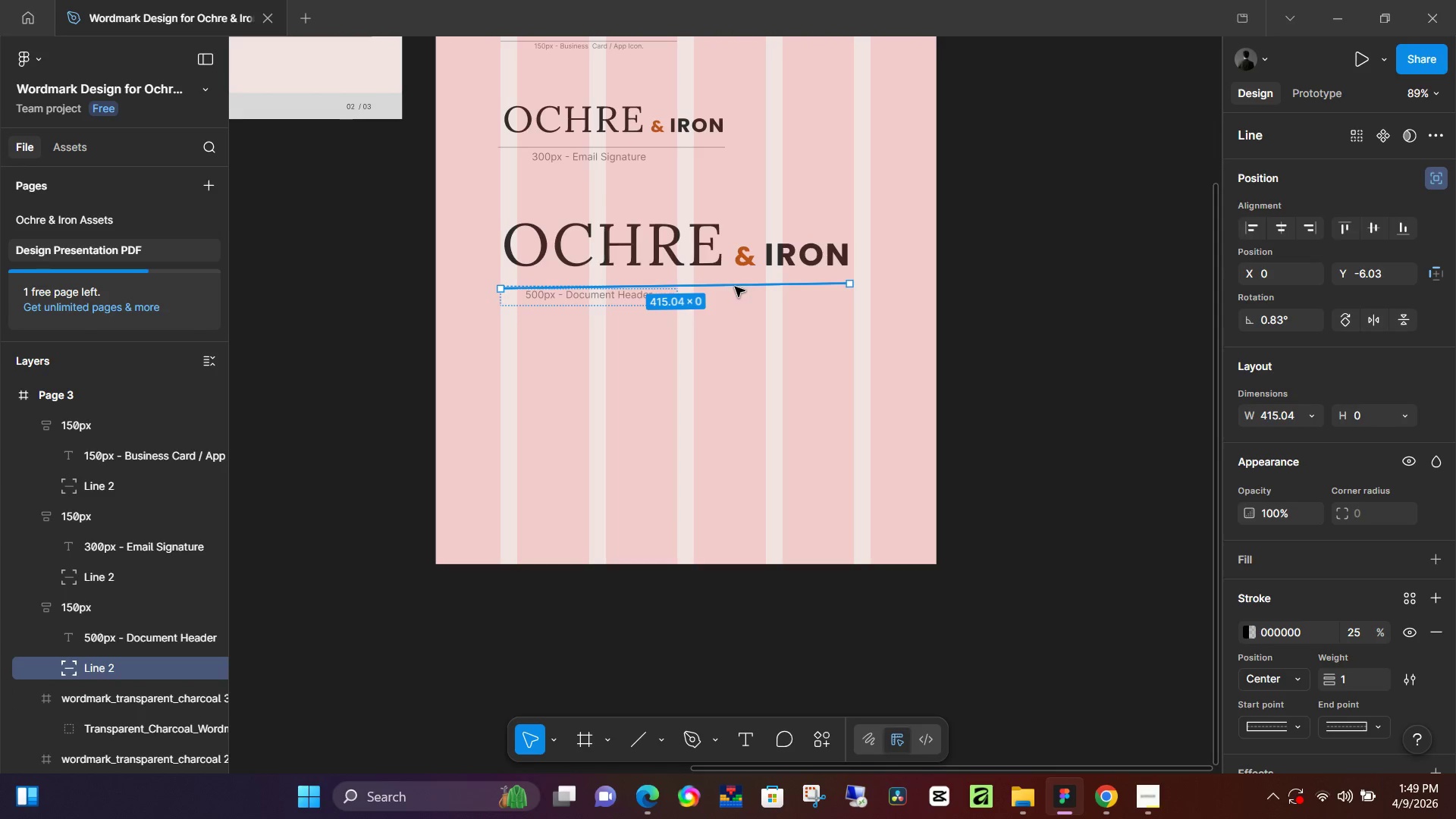 
hold_key(key=AltLeft, duration=1.53)
left_click_drag(start_coordinate=[736, 287], to_coordinate=[735, 377])
 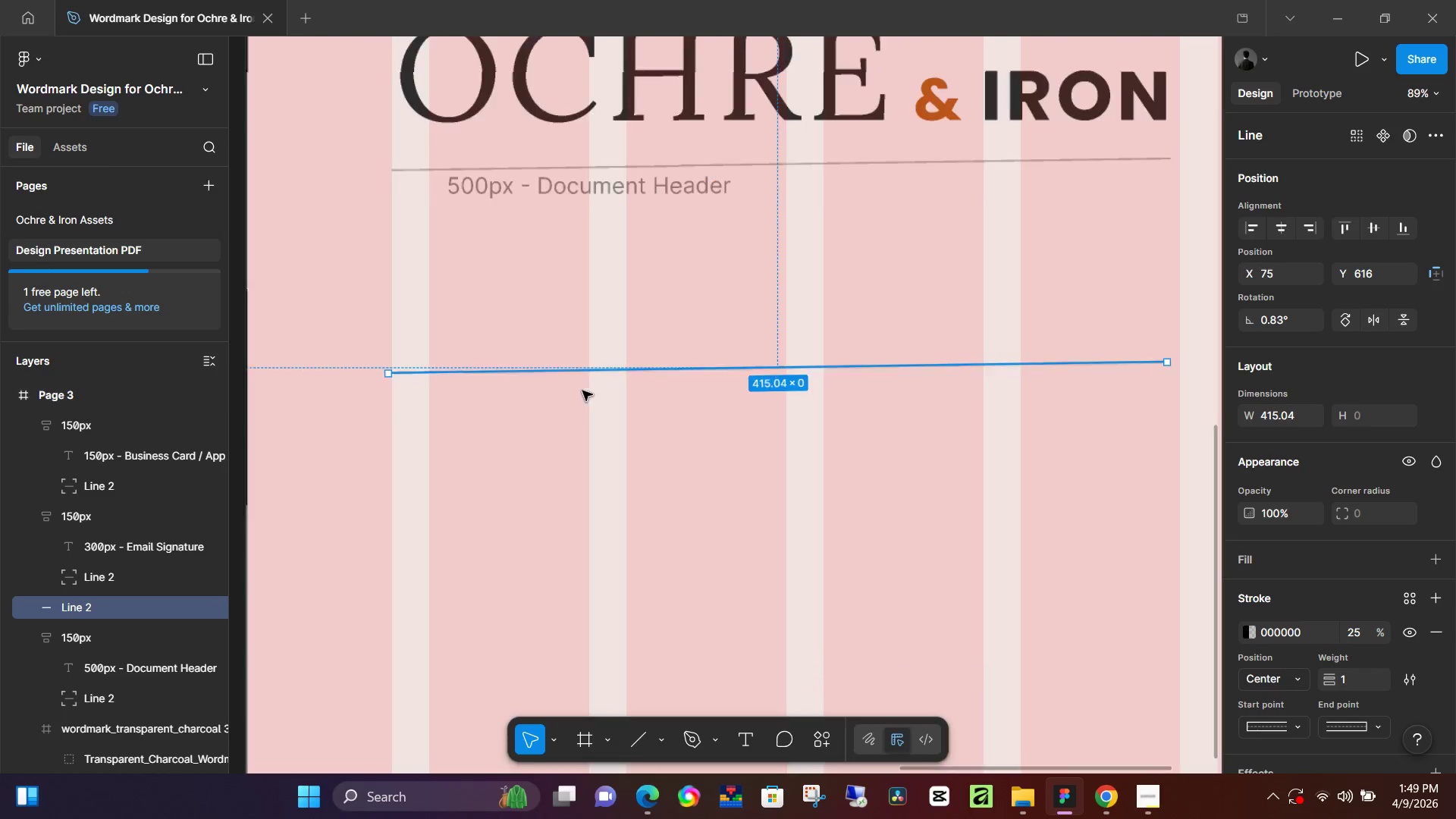 
hold_key(key=AltLeft, duration=1.5)
 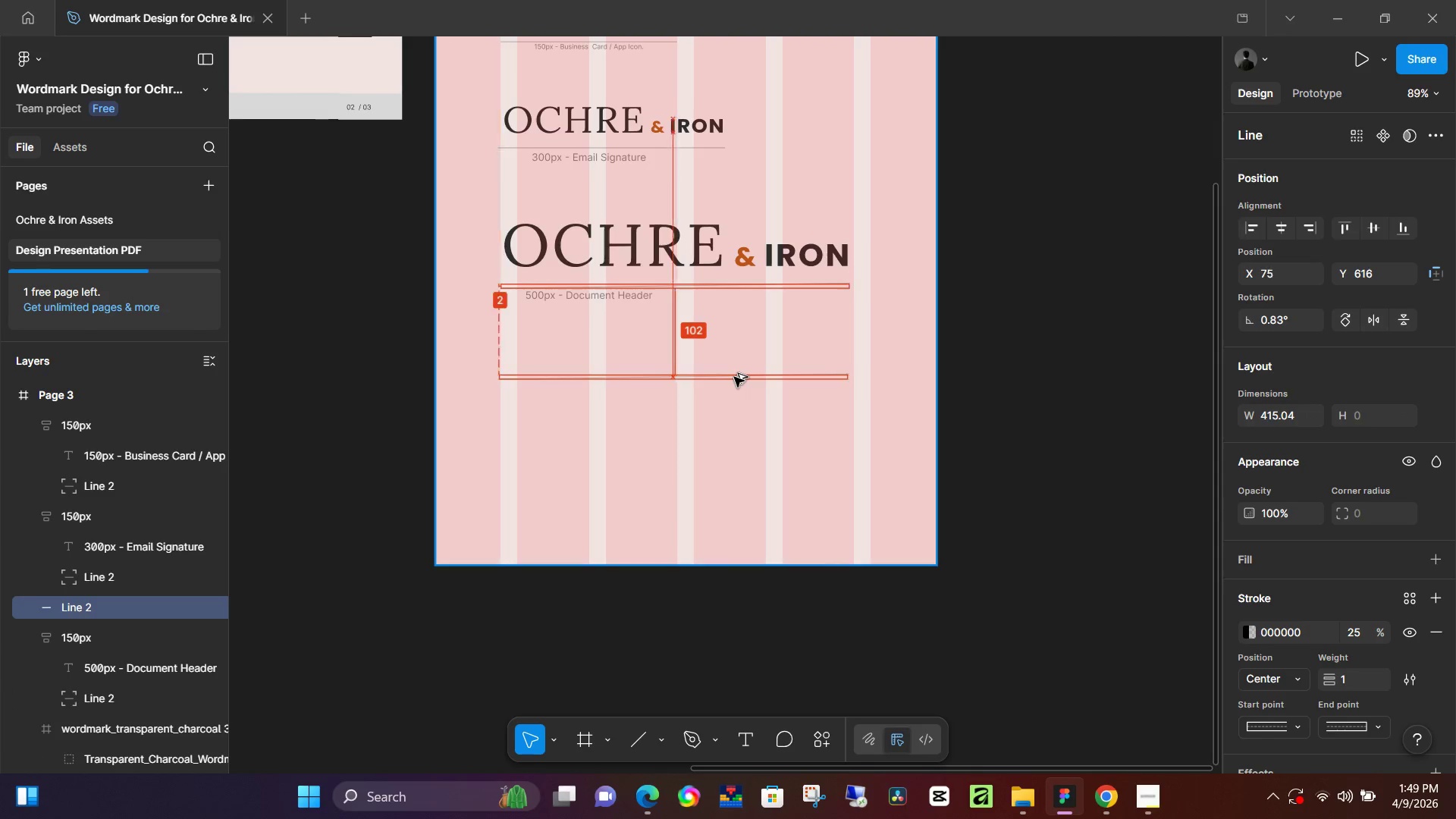 
hold_key(key=AltLeft, duration=1.5)
 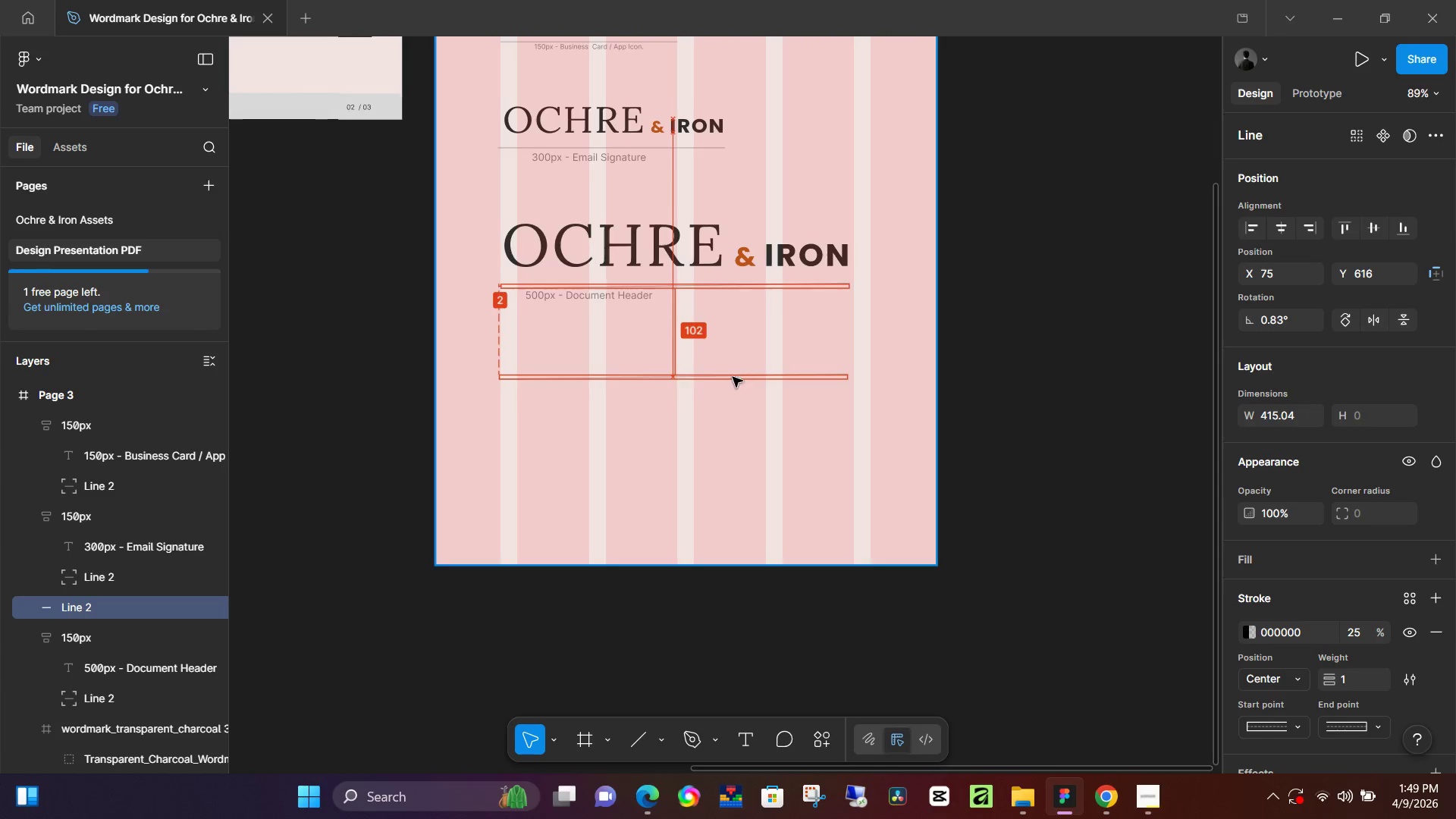 
key(Alt+AltLeft)
 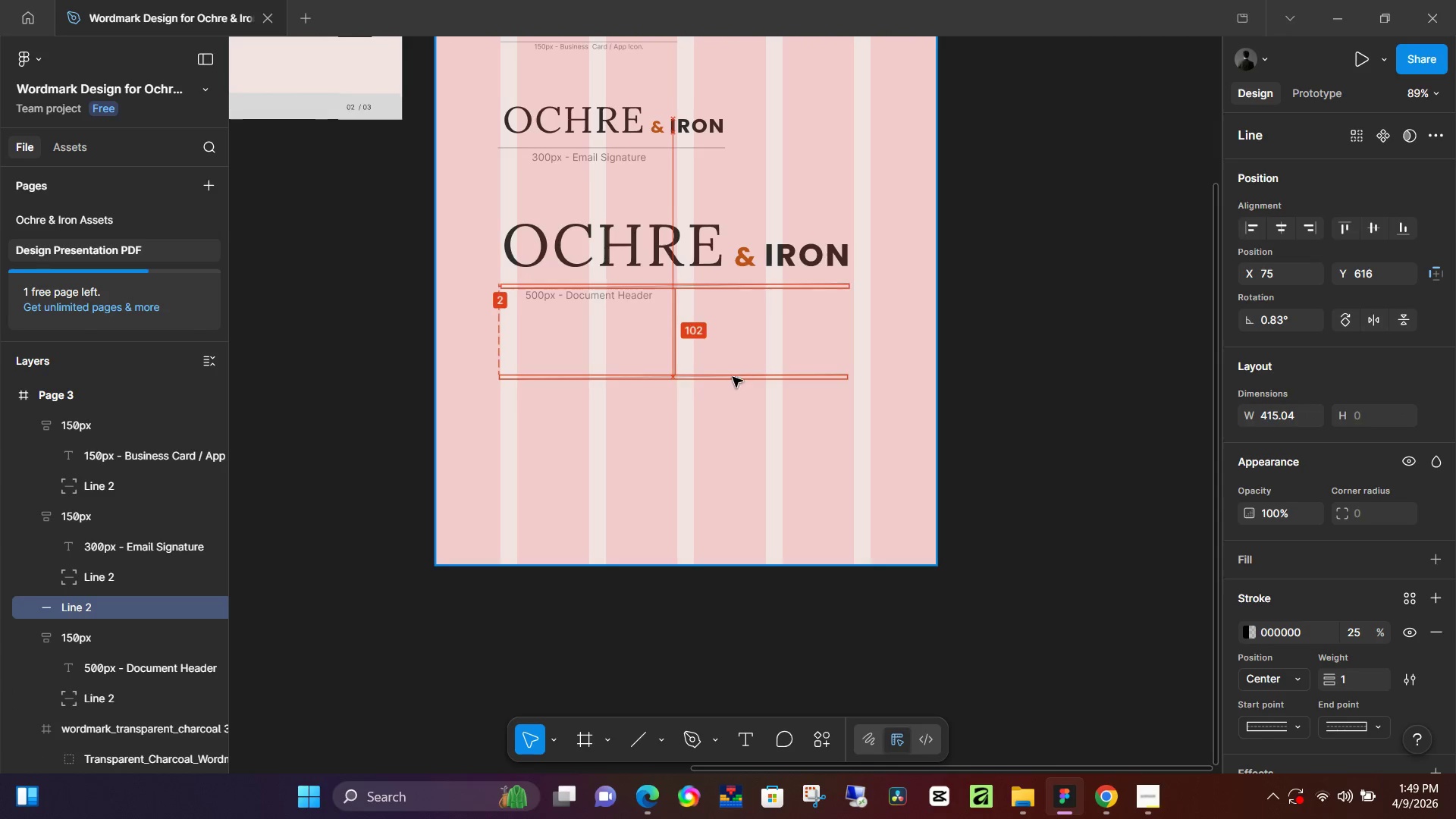 
key(Alt+AltLeft)
 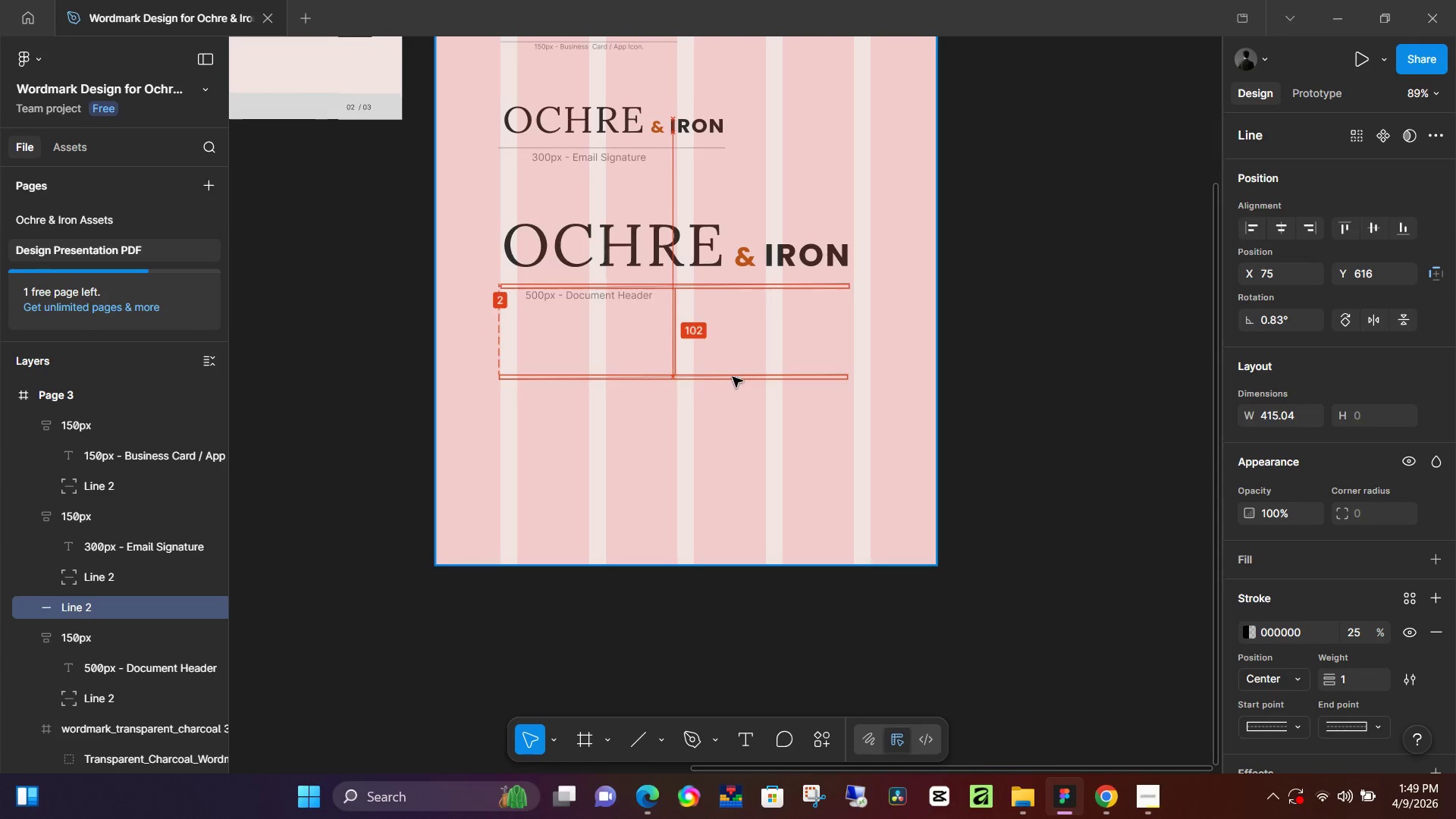 
key(Alt+AltLeft)
 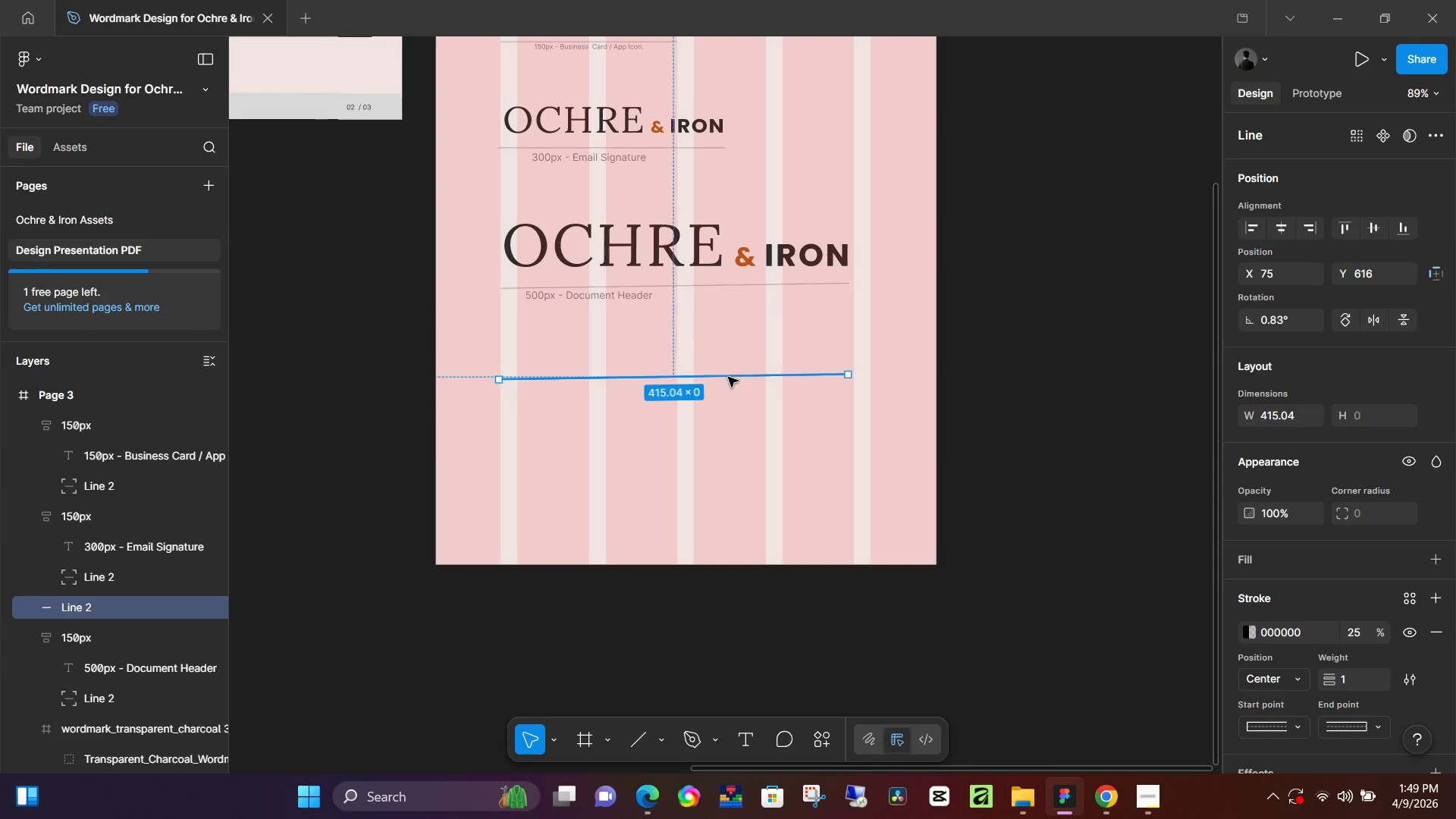 
key(Alt+AltLeft)
 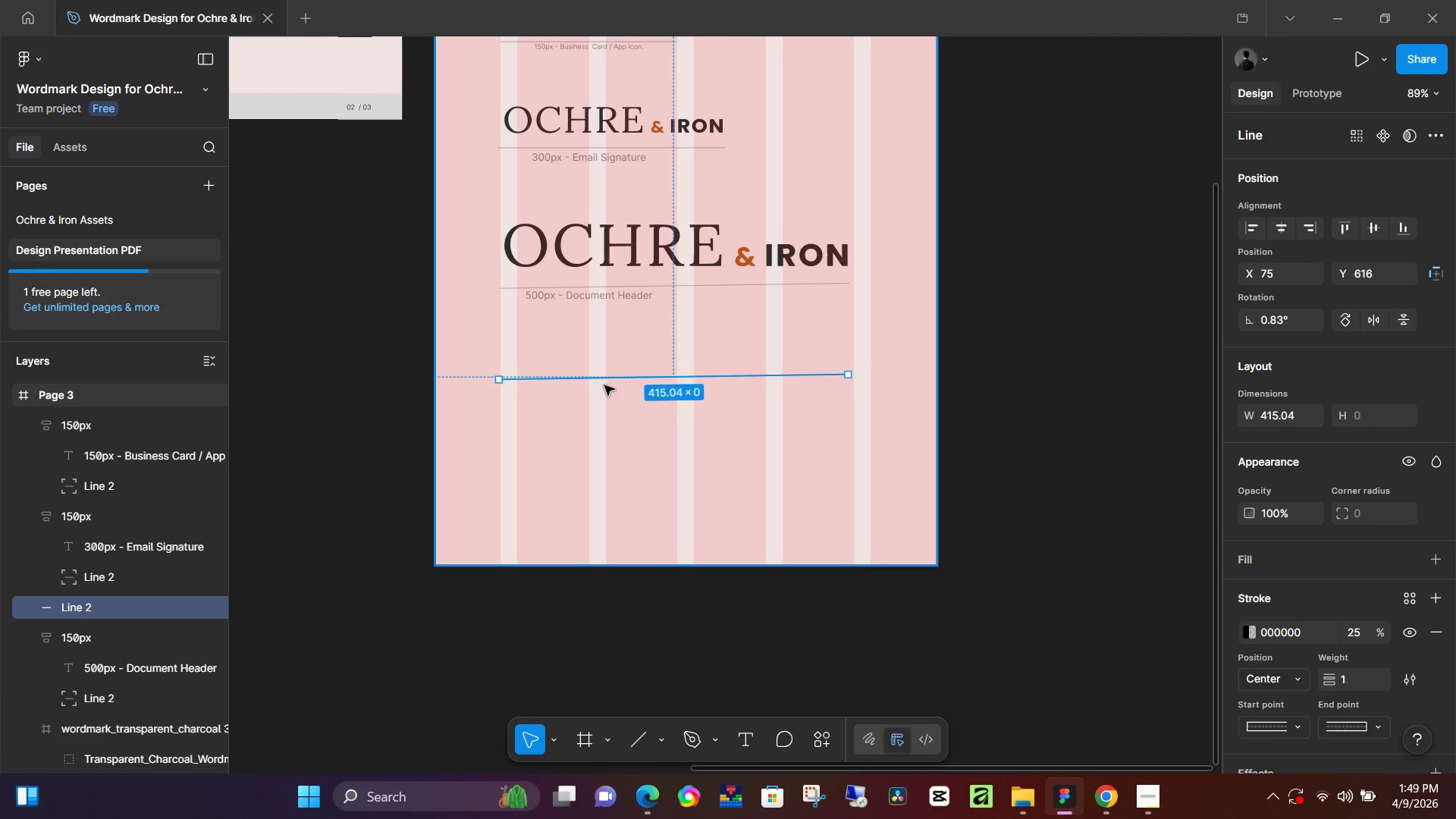 
hold_key(key=ControlLeft, duration=0.45)
scroll: coordinate [586, 388], scroll_direction: up, amount: 7.0
 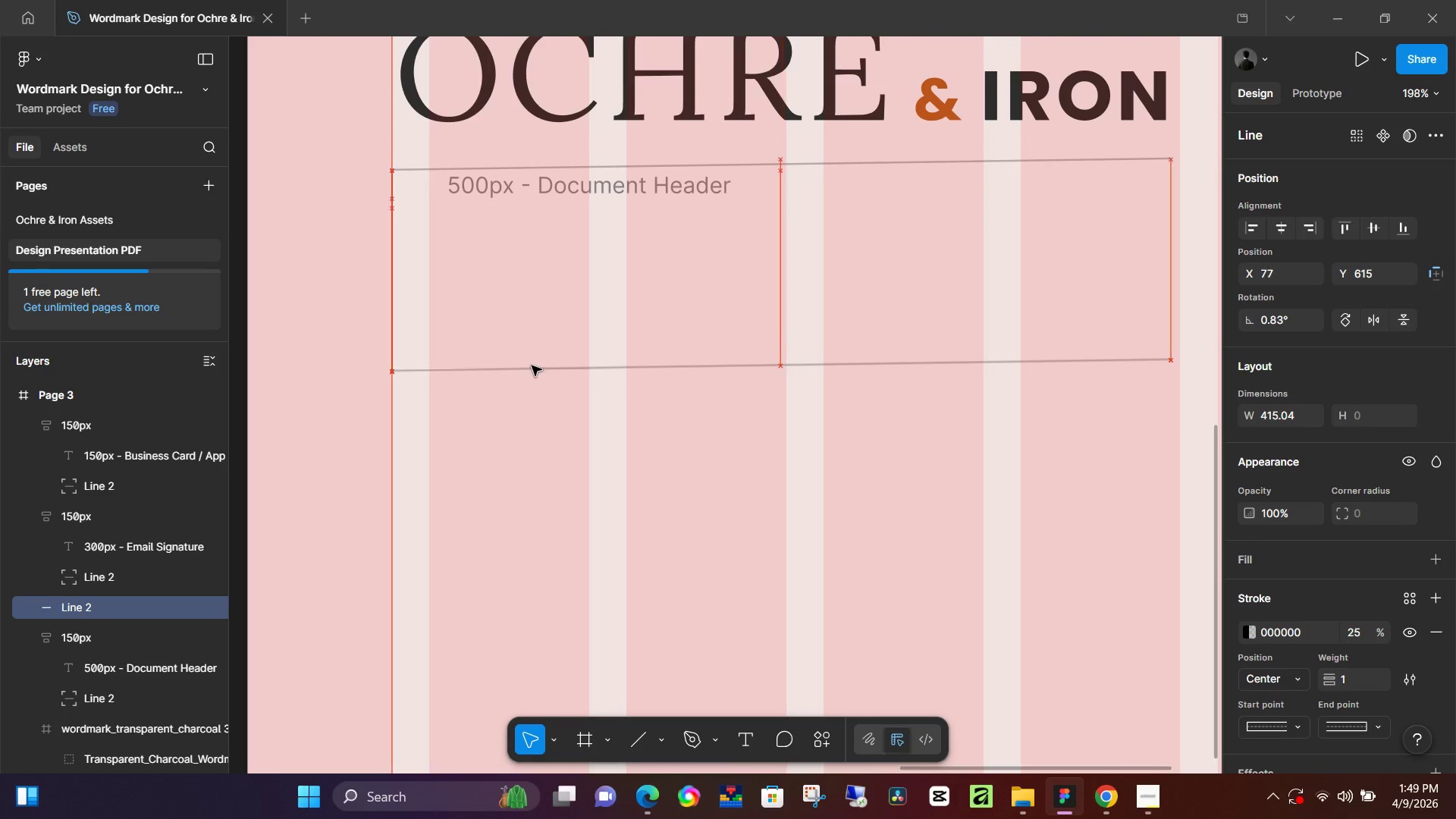 
hold_key(key=Space, duration=0.53)
 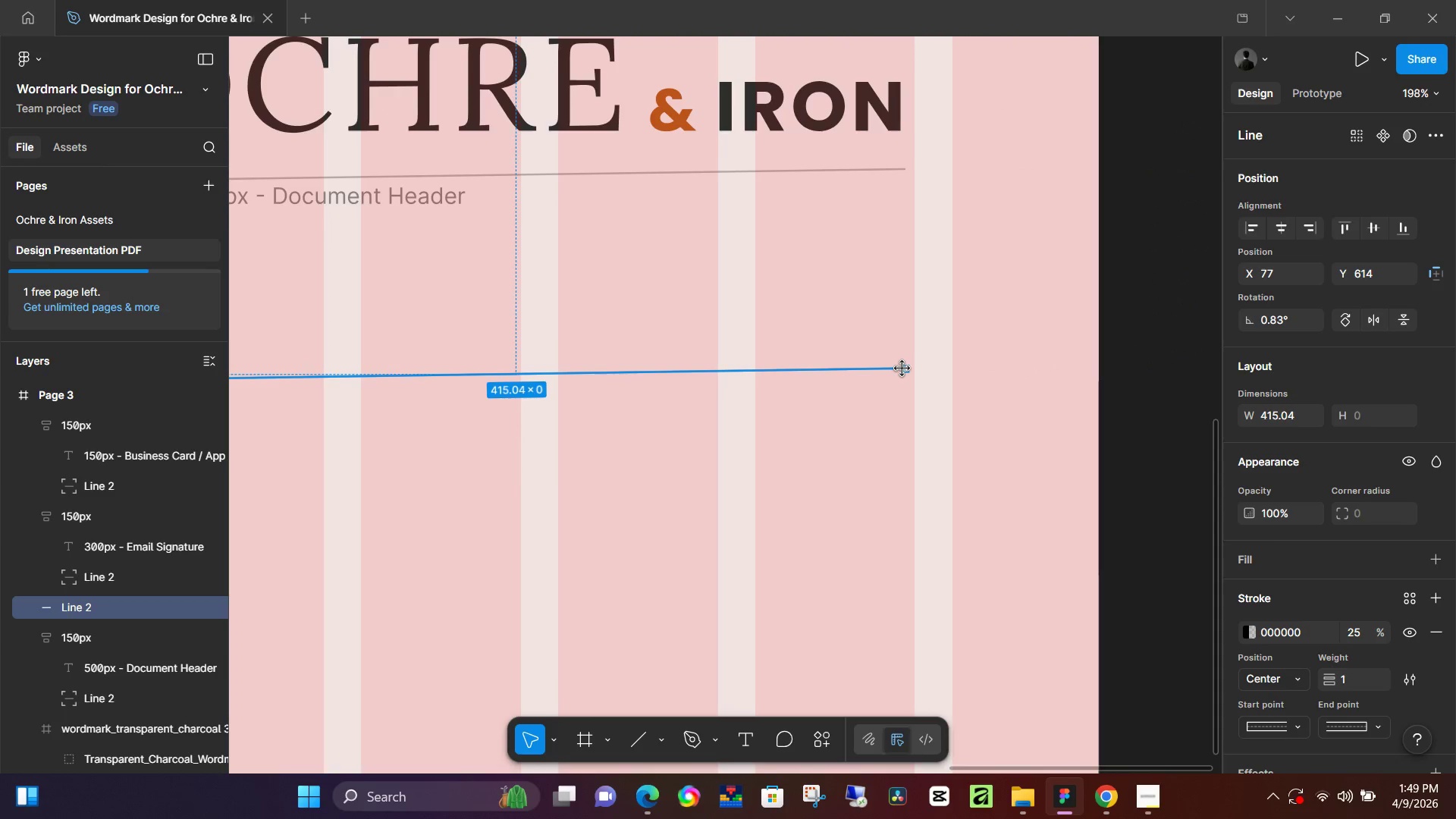 
left_click_drag(start_coordinate=[808, 466], to_coordinate=[543, 477])
 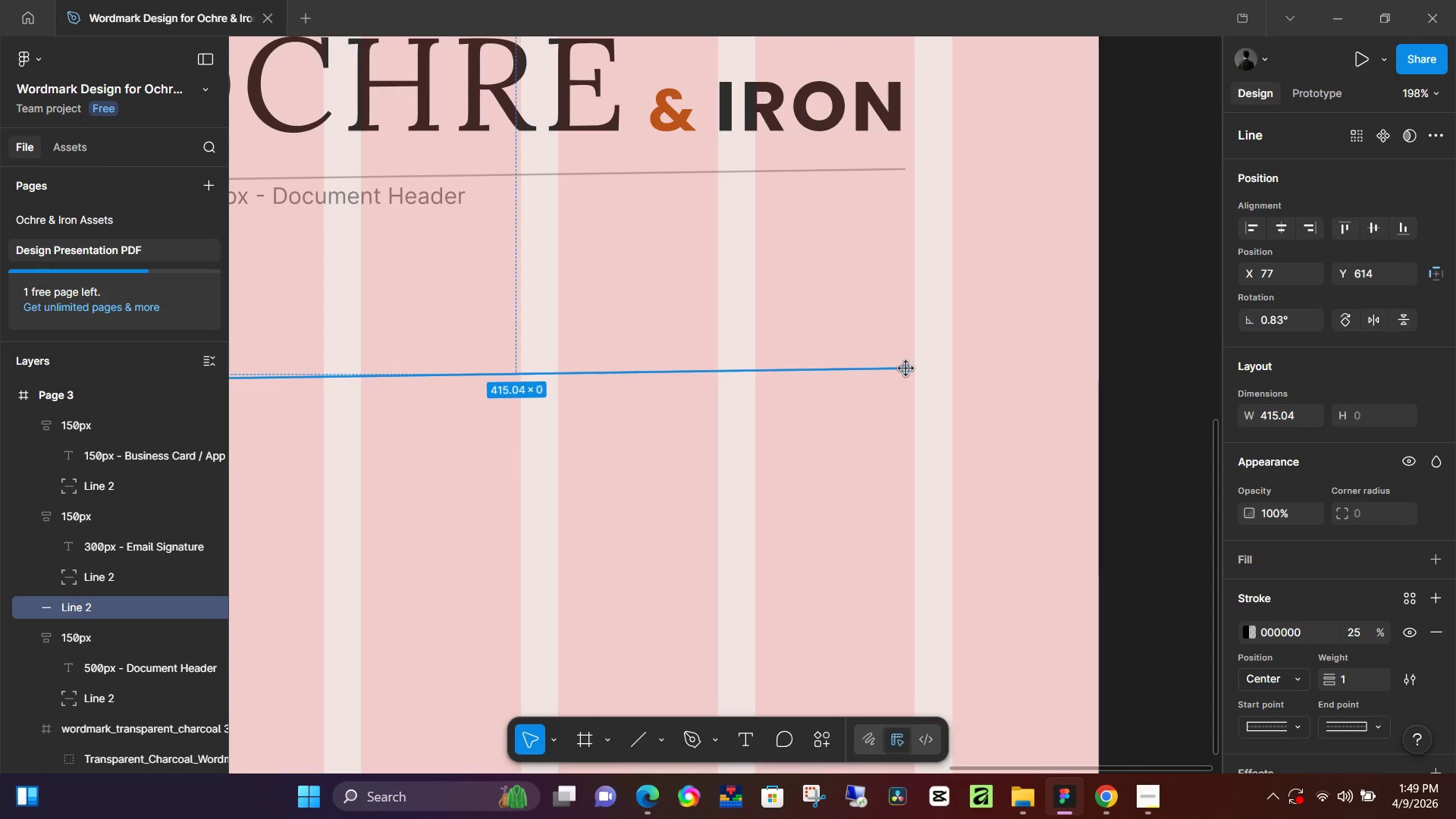 
left_click_drag(start_coordinate=[906, 369], to_coordinate=[950, 369])
 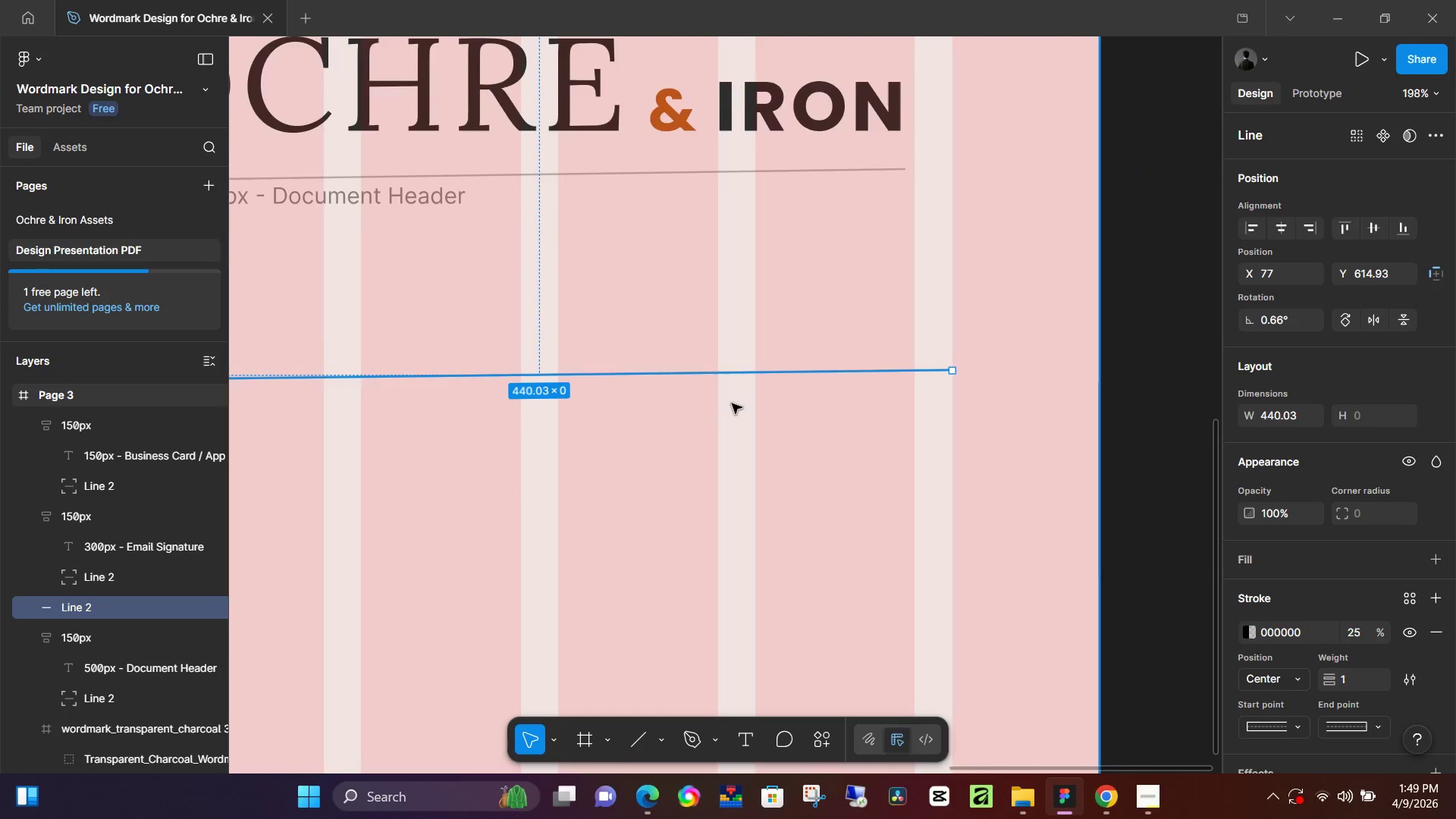 
hold_key(key=ControlLeft, duration=0.5)
scroll: coordinate [729, 404], scroll_direction: down, amount: 4.0
 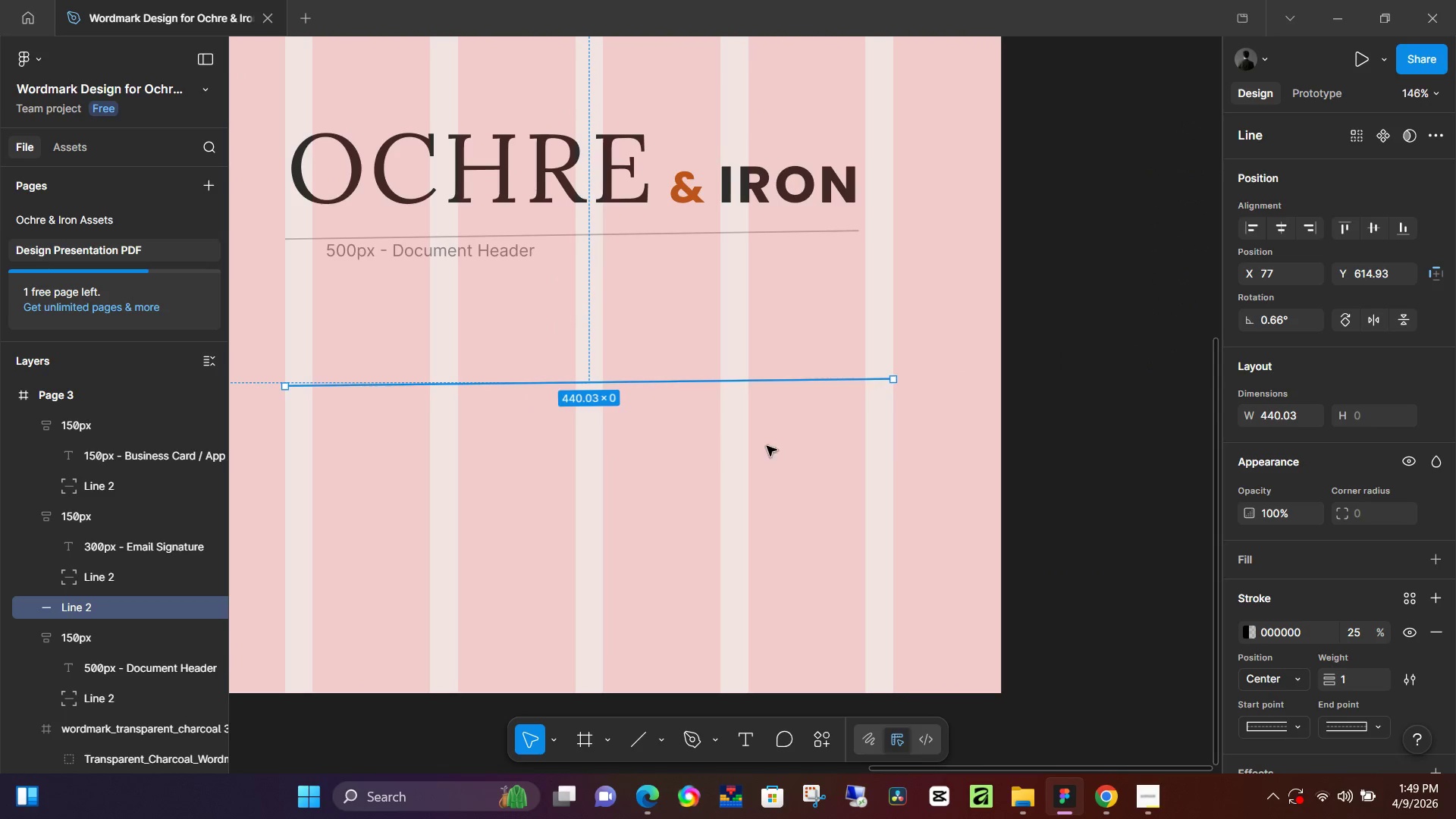 
hold_key(key=ArrowUp, duration=0.88)
 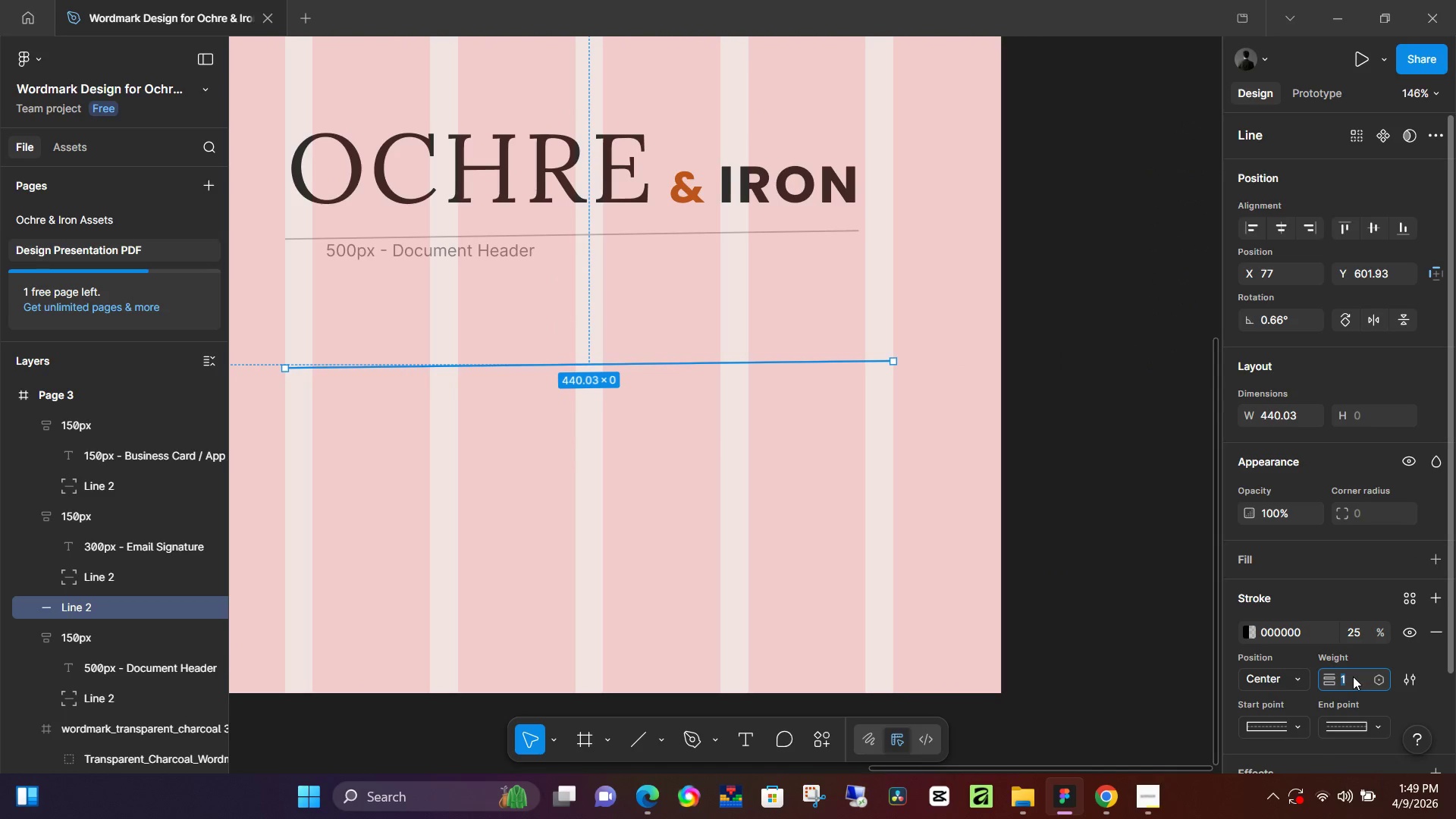 
key(Numpad0)
 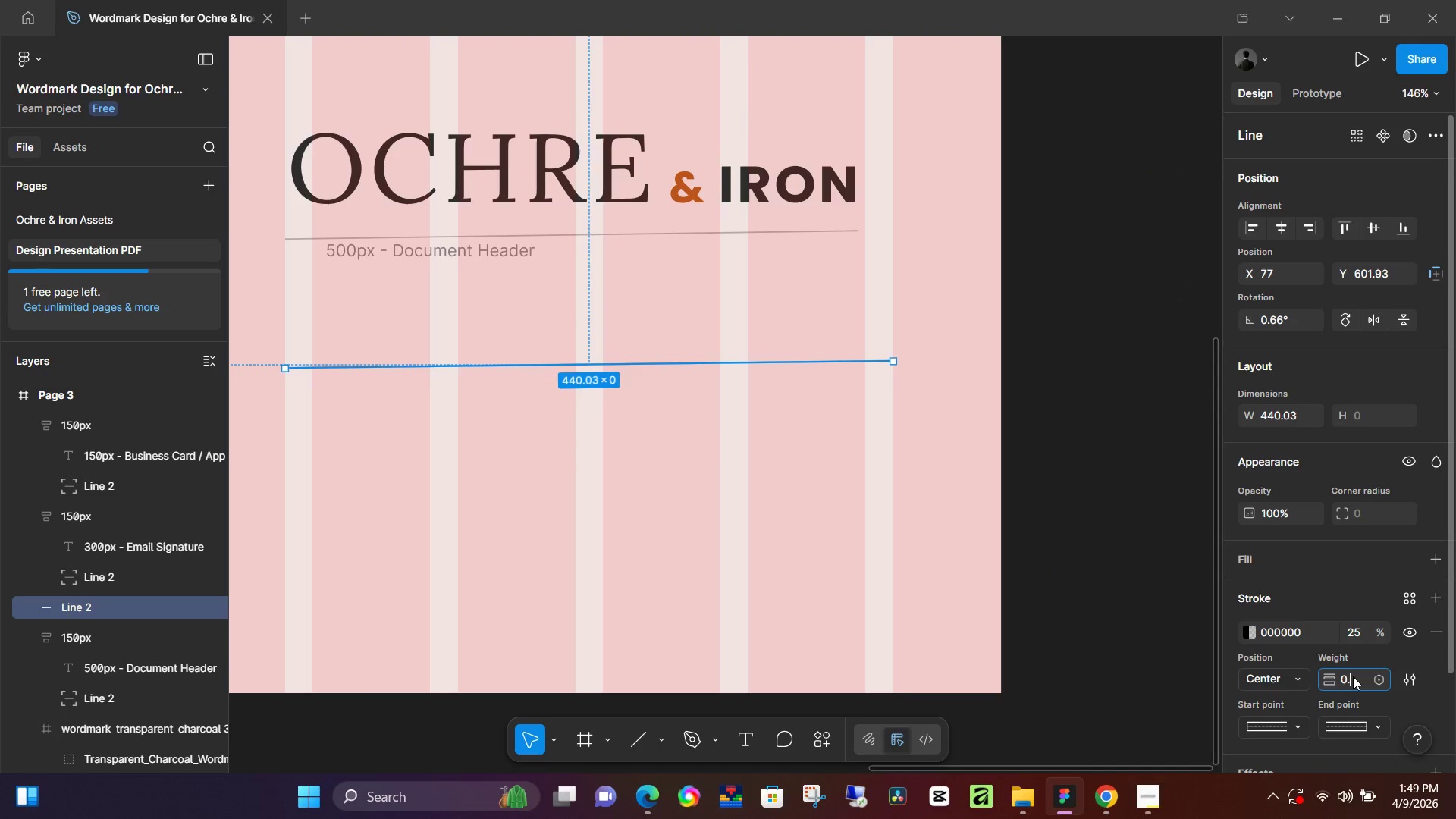 
key(NumpadDecimal)
 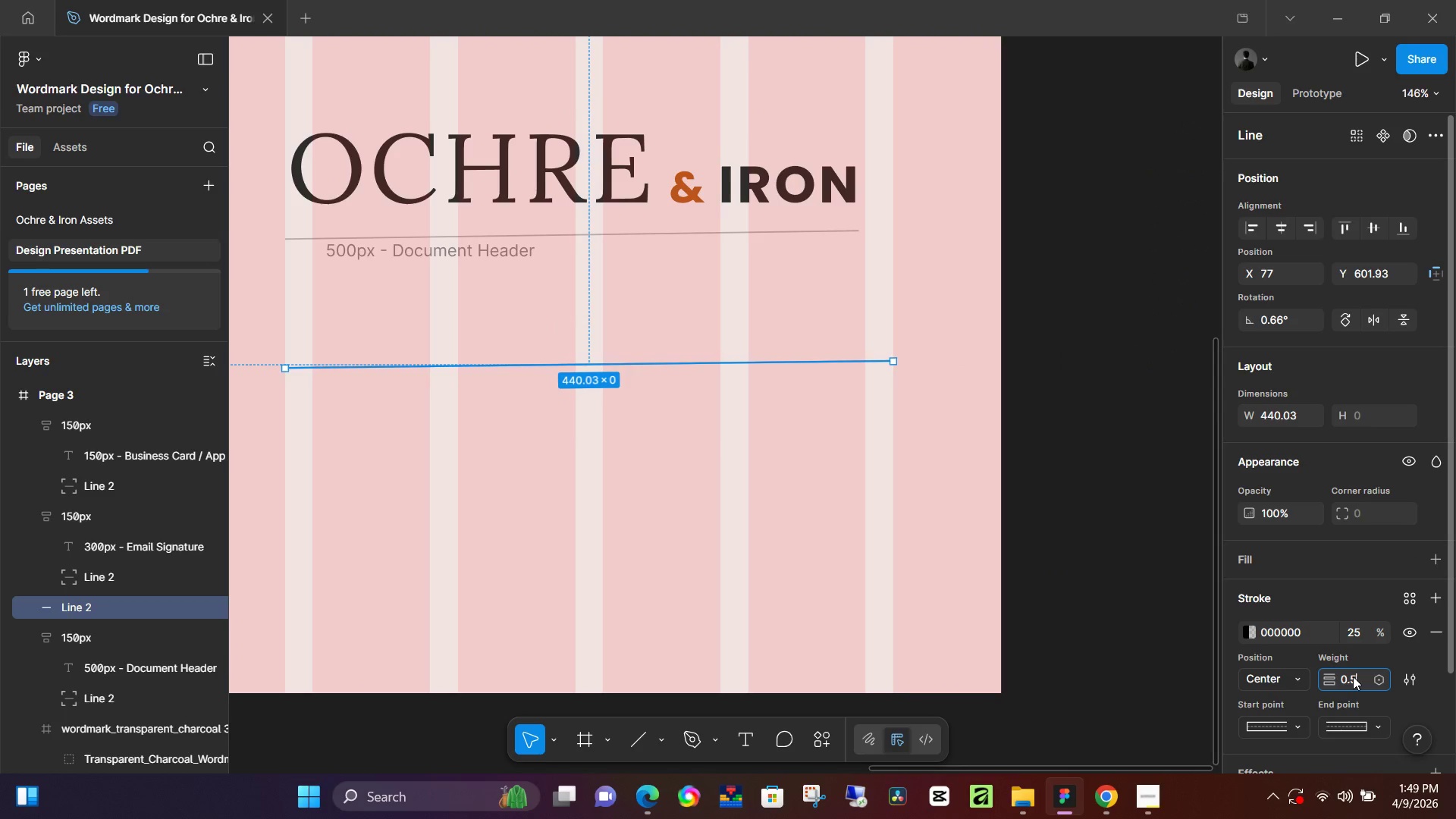 
key(Numpad5)
 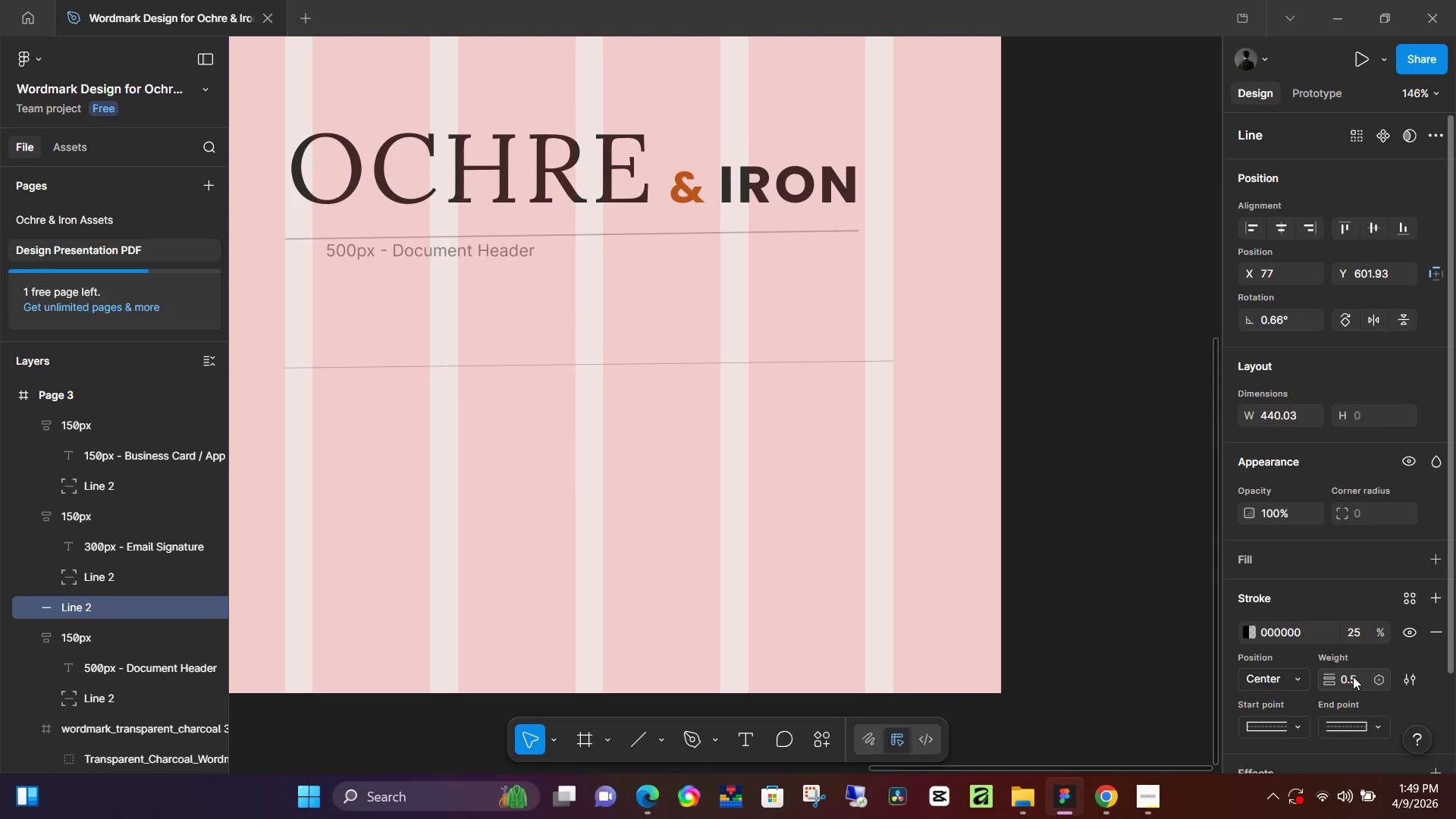 
key(NumpadEnter)
 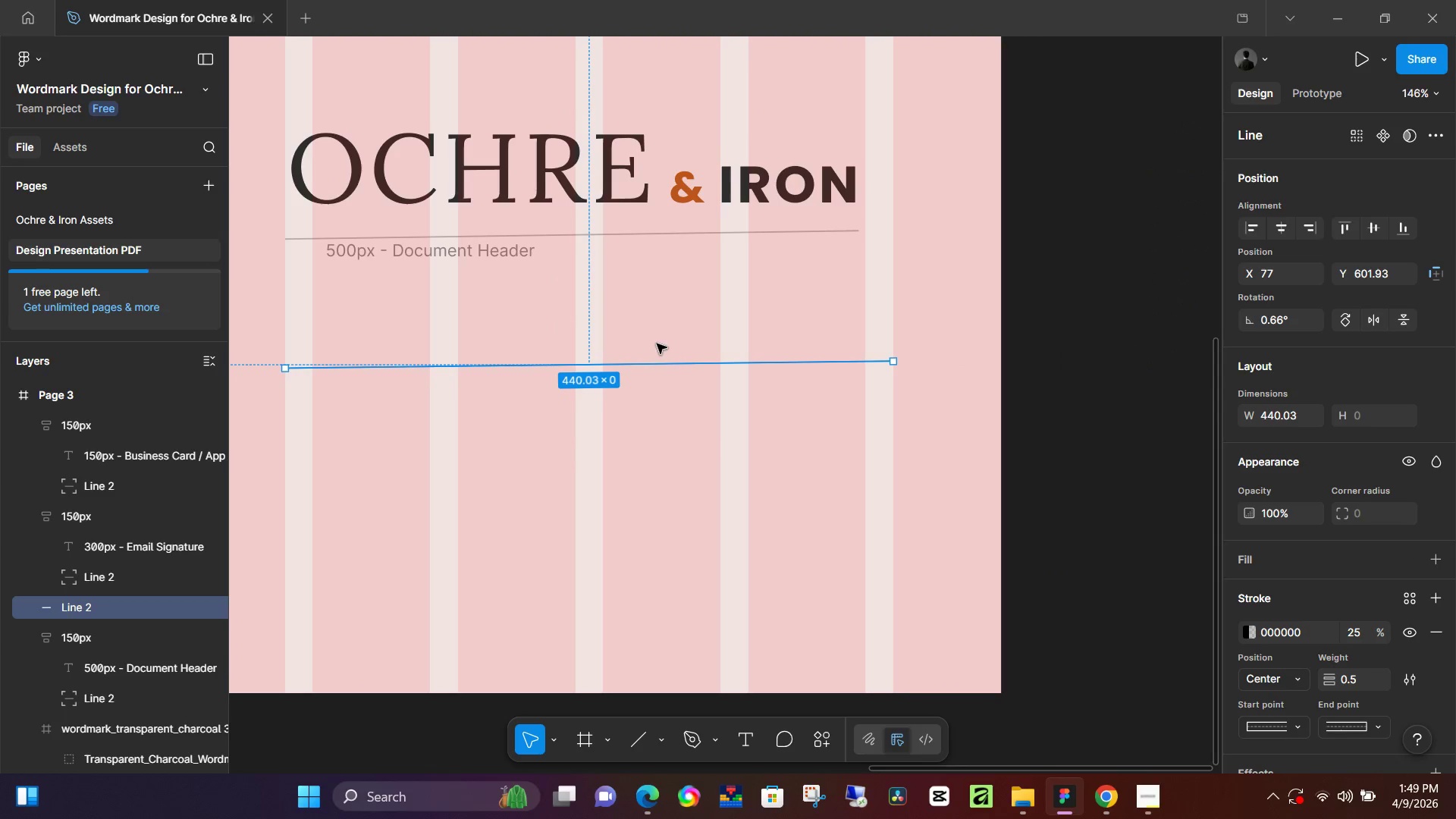 
hold_key(key=ControlLeft, duration=0.89)
scroll: coordinate [730, 347], scroll_direction: down, amount: 5.0
 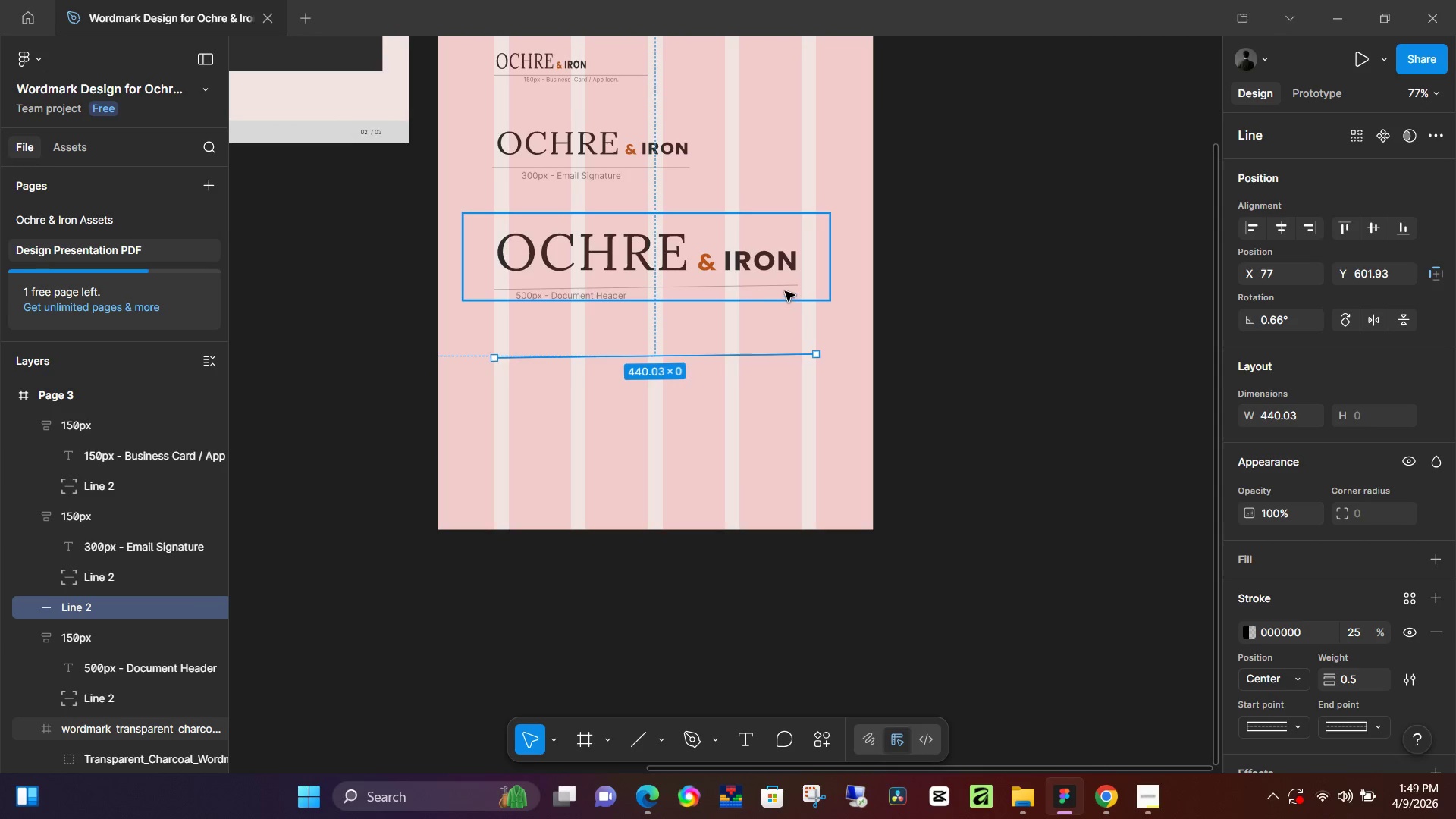 
left_click([788, 284])
 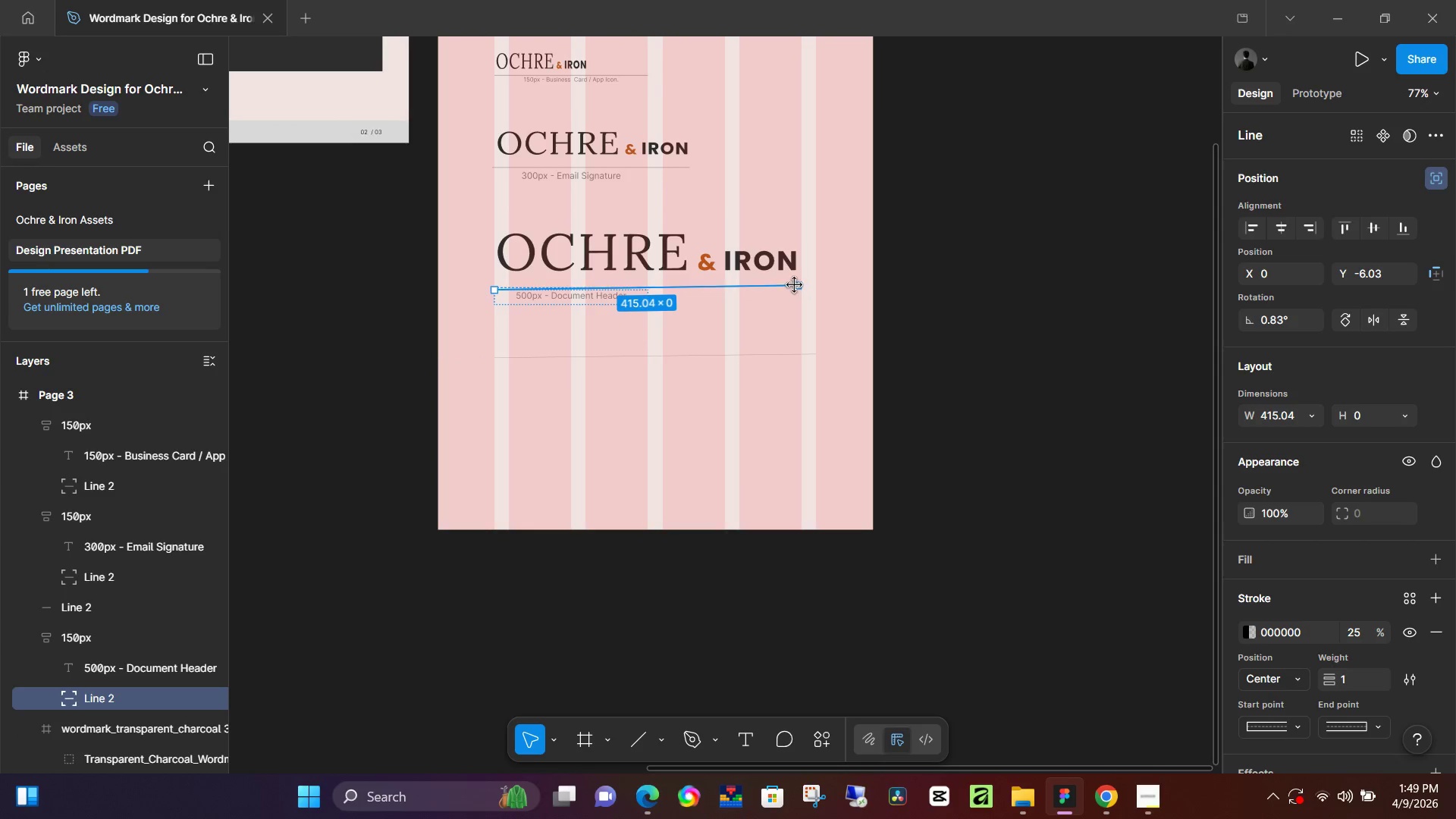 
hold_key(key=ShiftLeft, duration=1.52)
left_click_drag(start_coordinate=[795, 287], to_coordinate=[797, 294])
 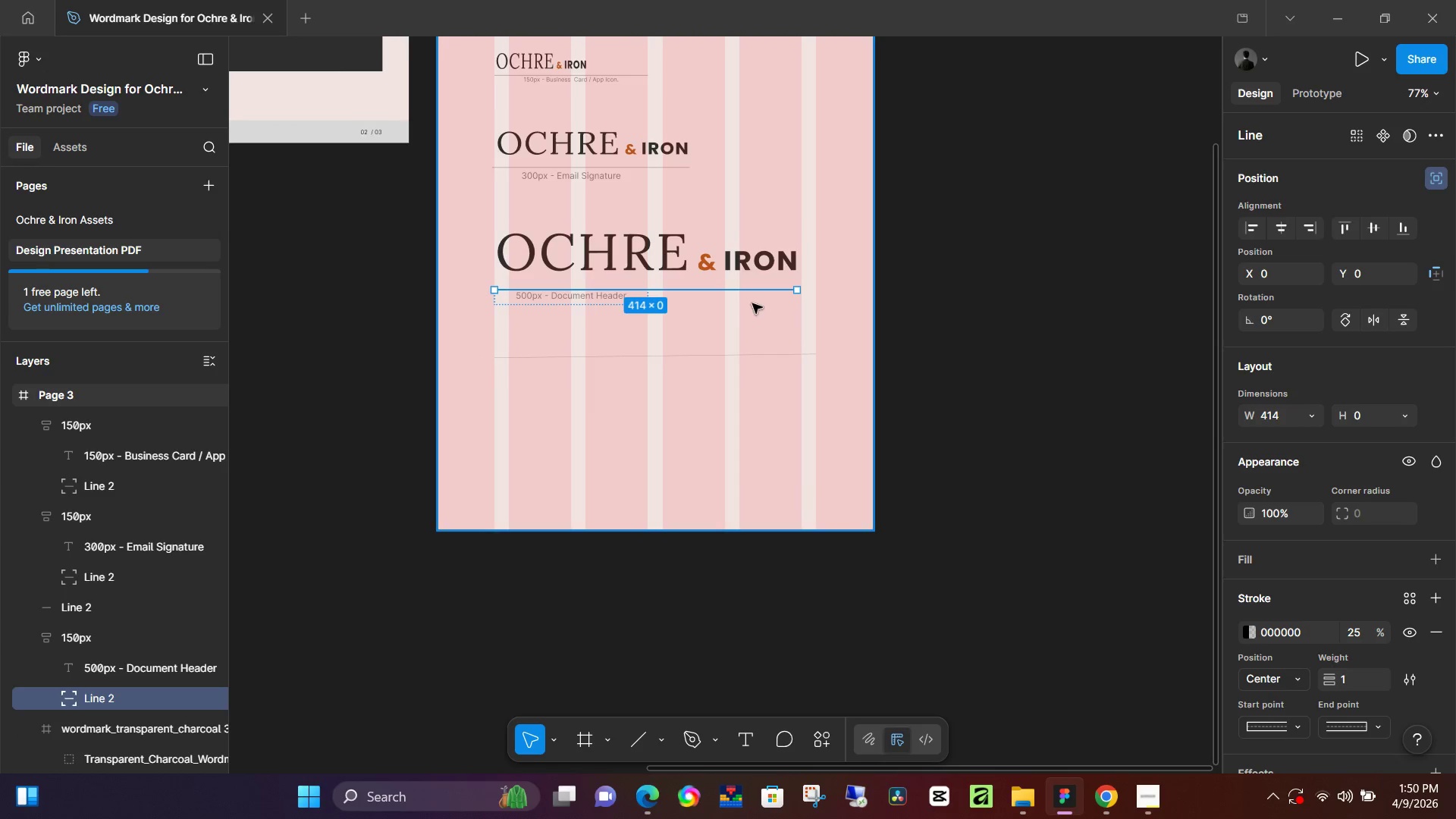 
key(Shift+ShiftLeft)
 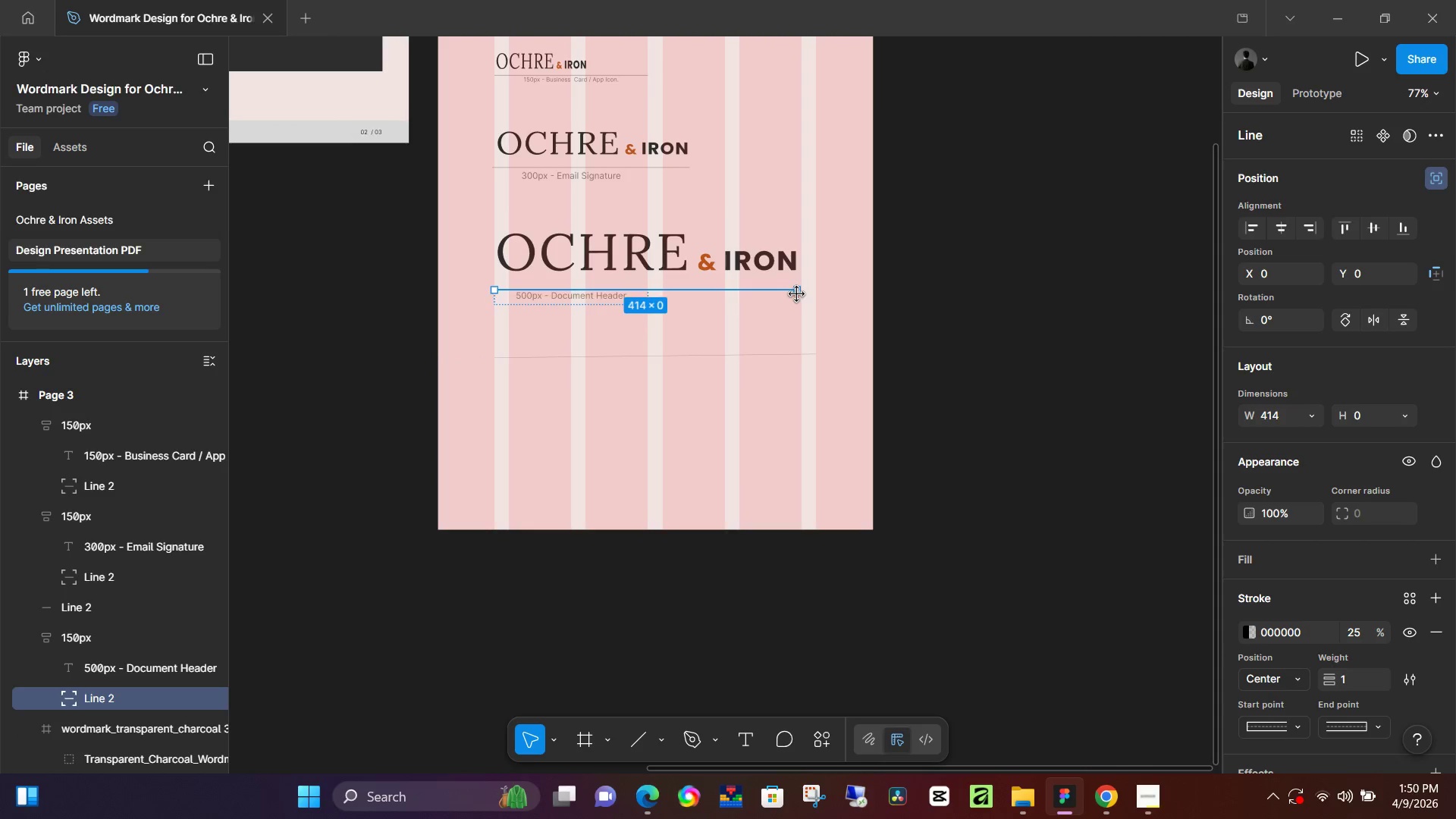 
key(Shift+ShiftLeft)
 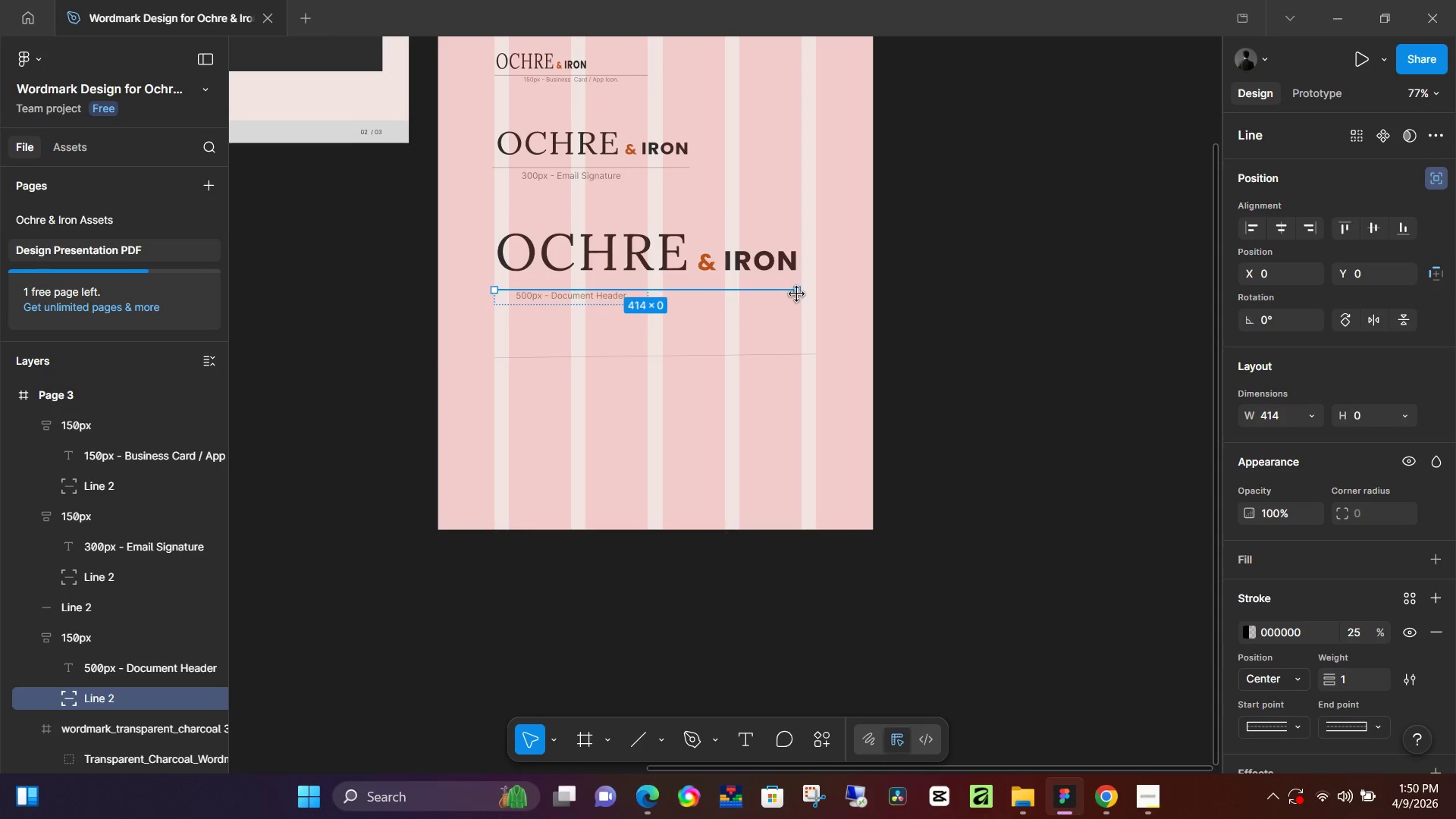 
key(Shift+ShiftLeft)
 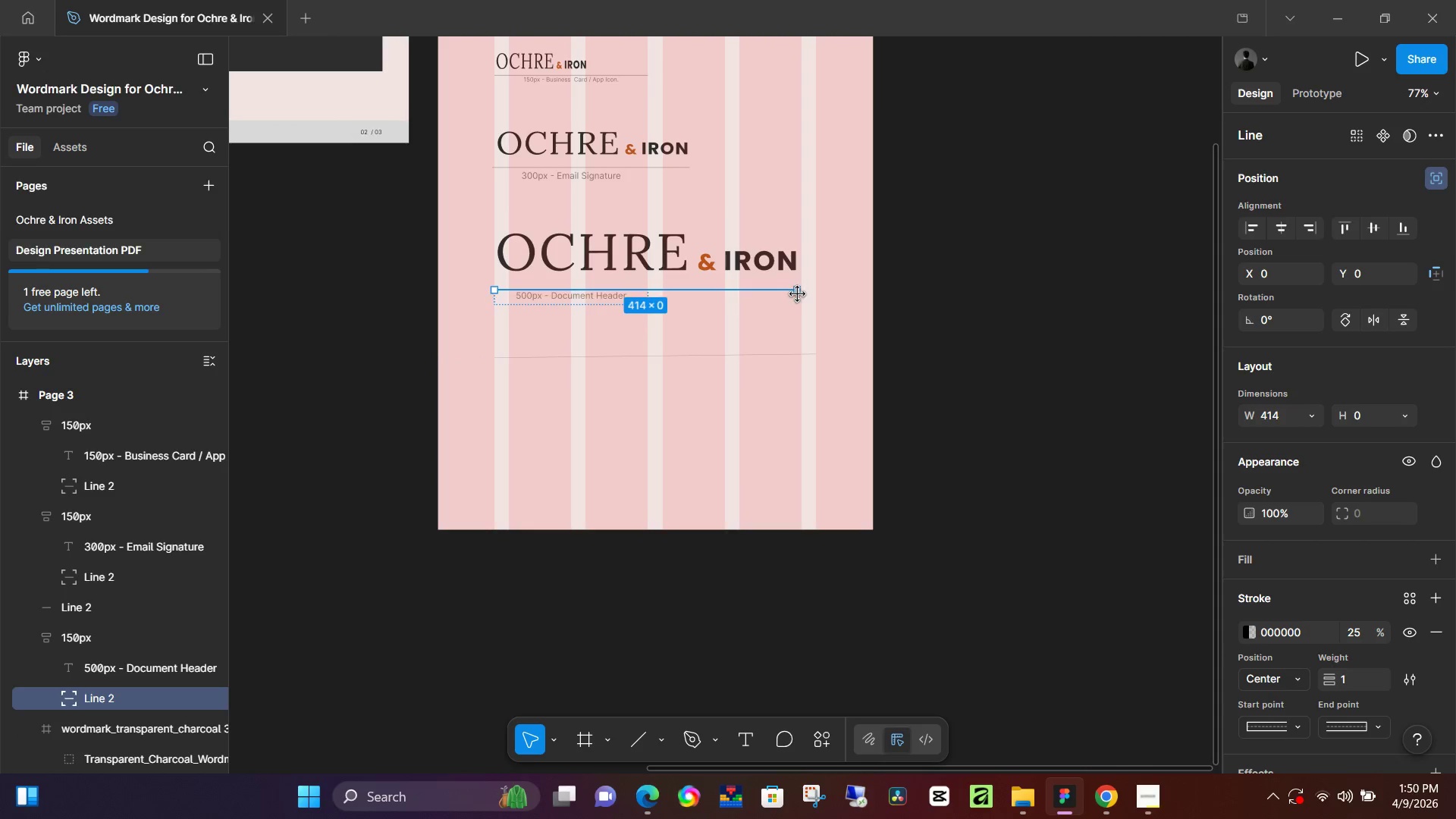 
key(Shift+ShiftLeft)
 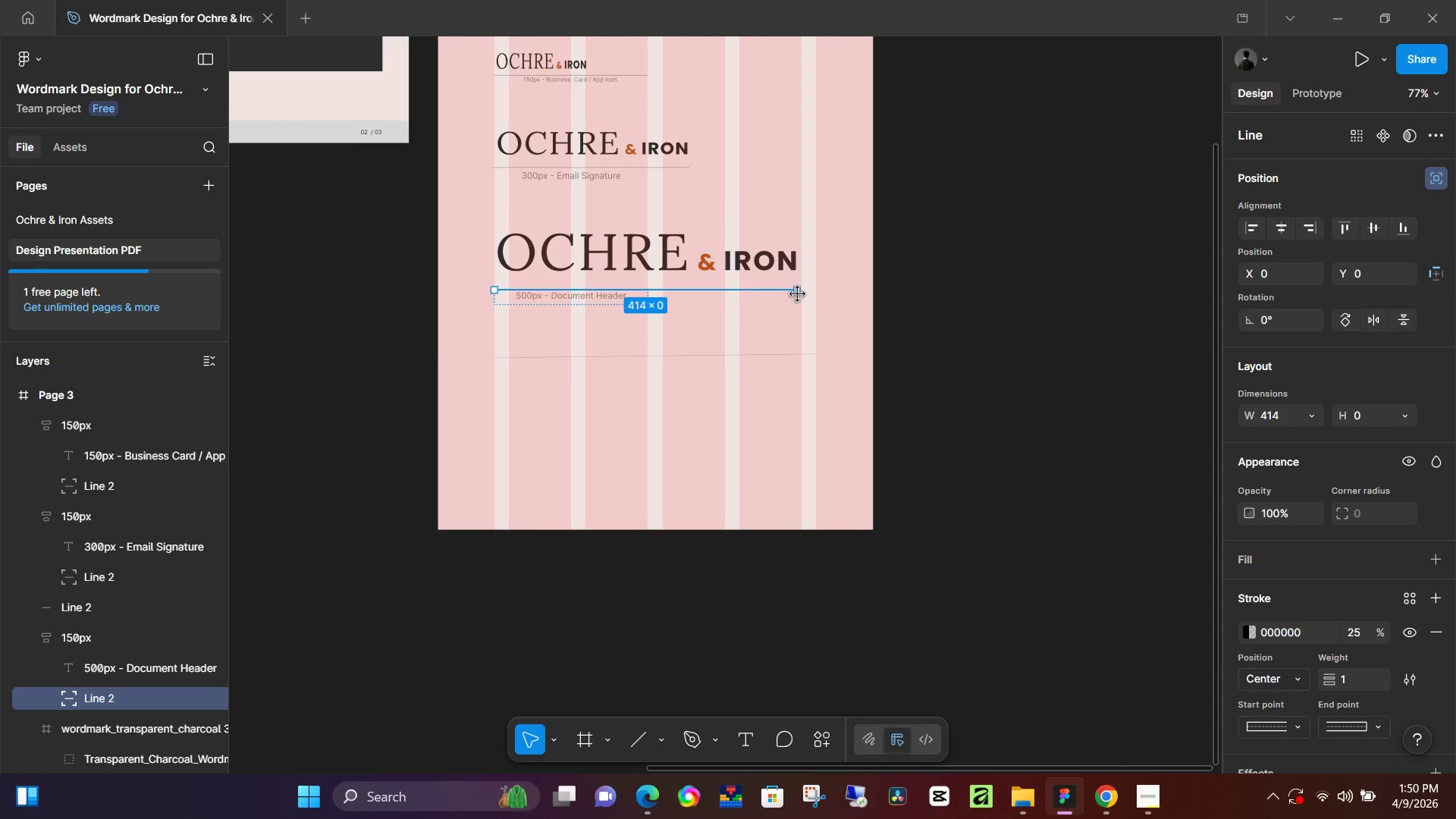 
key(Shift+ShiftLeft)
 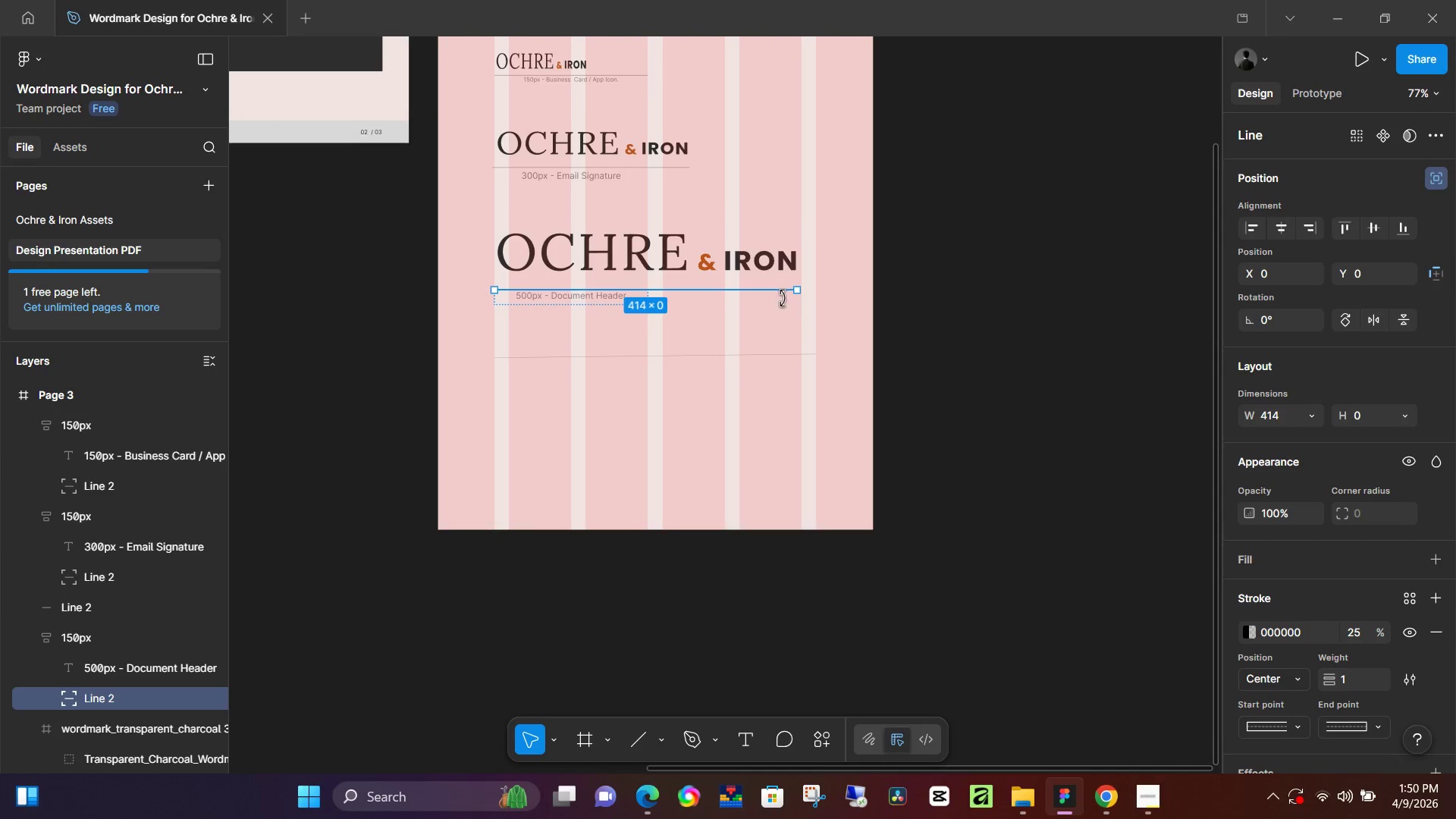 
hold_key(key=ControlLeft, duration=0.94)
scroll: coordinate [739, 323], scroll_direction: up, amount: 6.0
 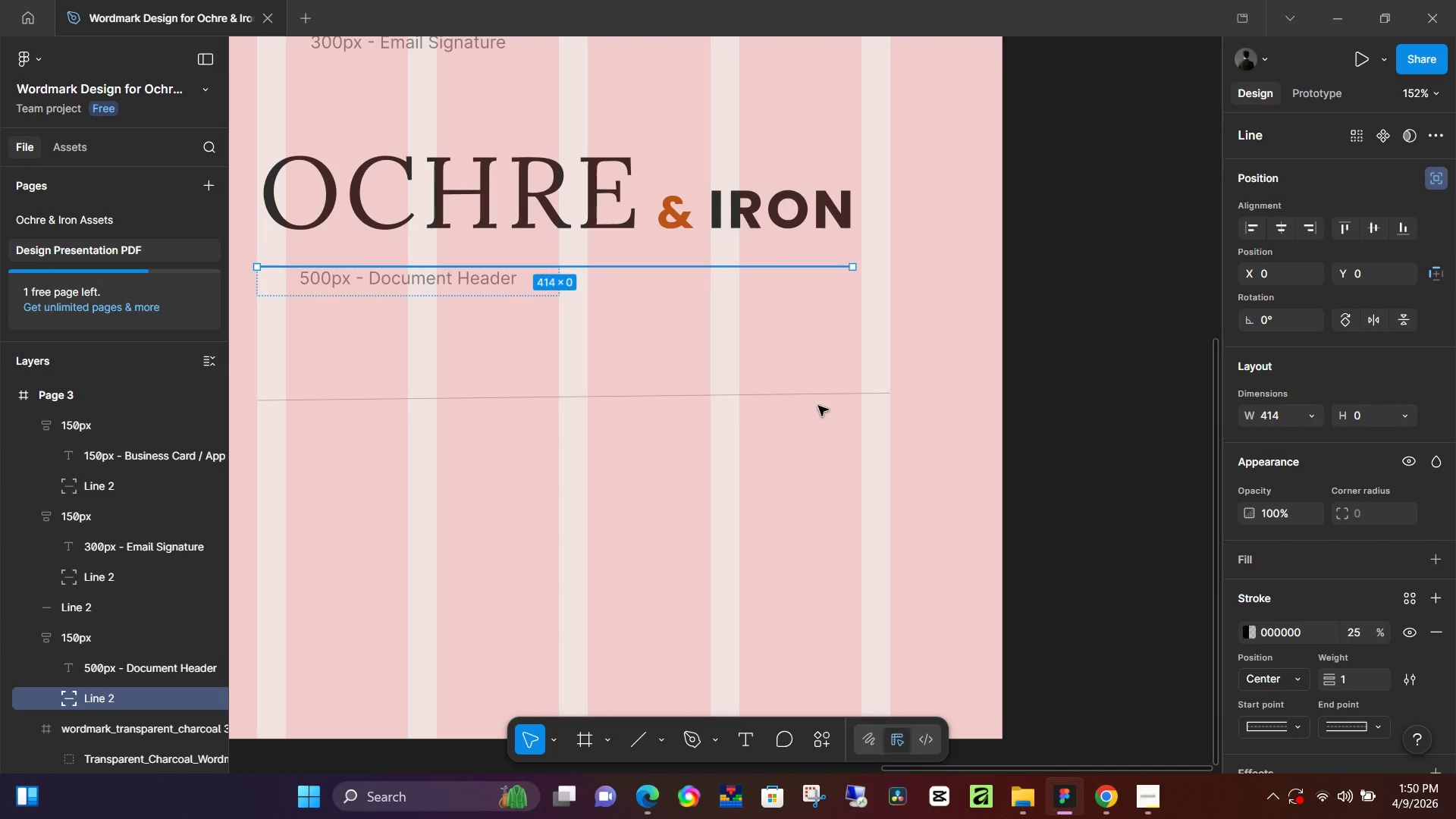 
left_click([828, 398])
 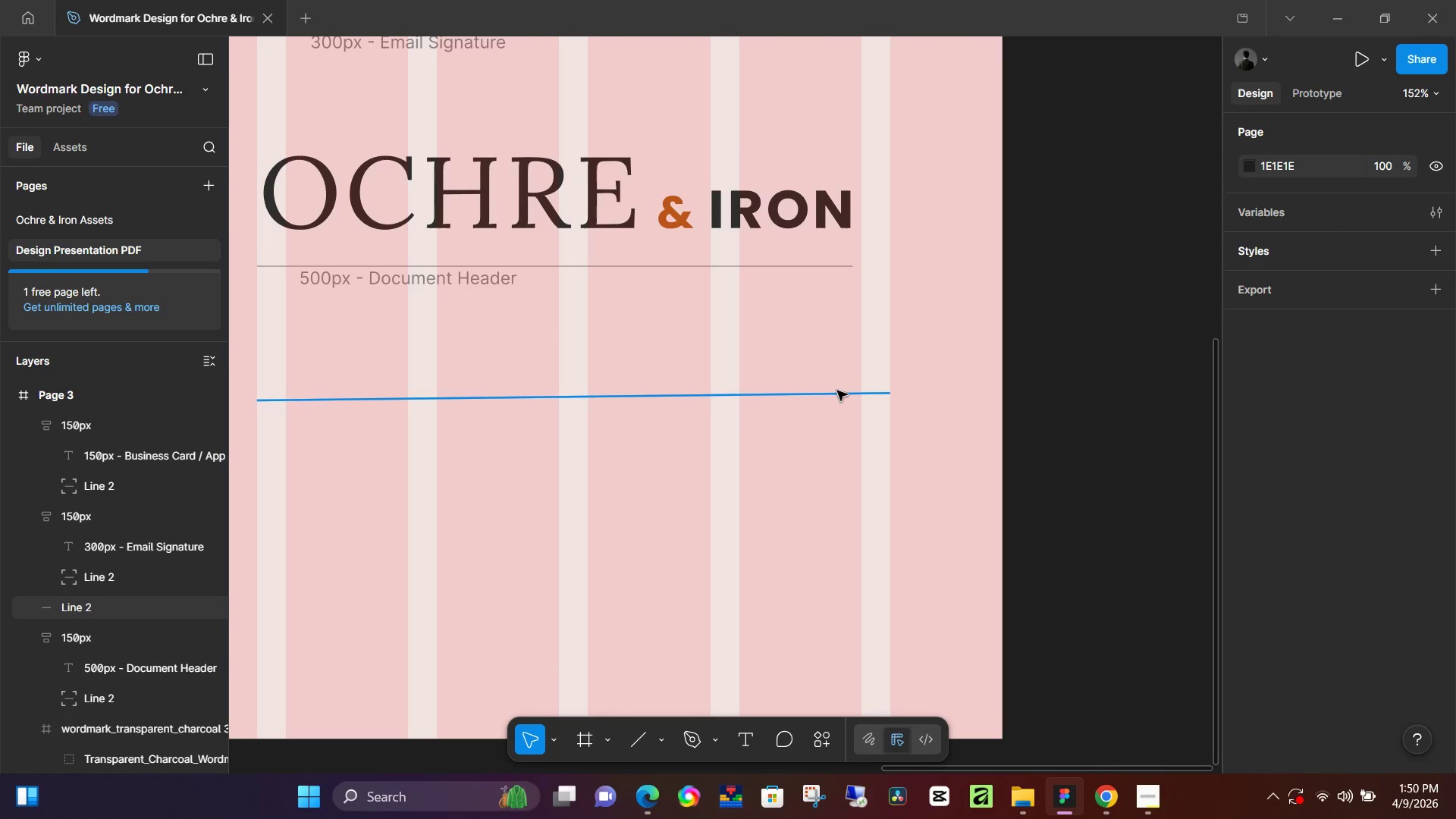 
left_click([837, 391])
 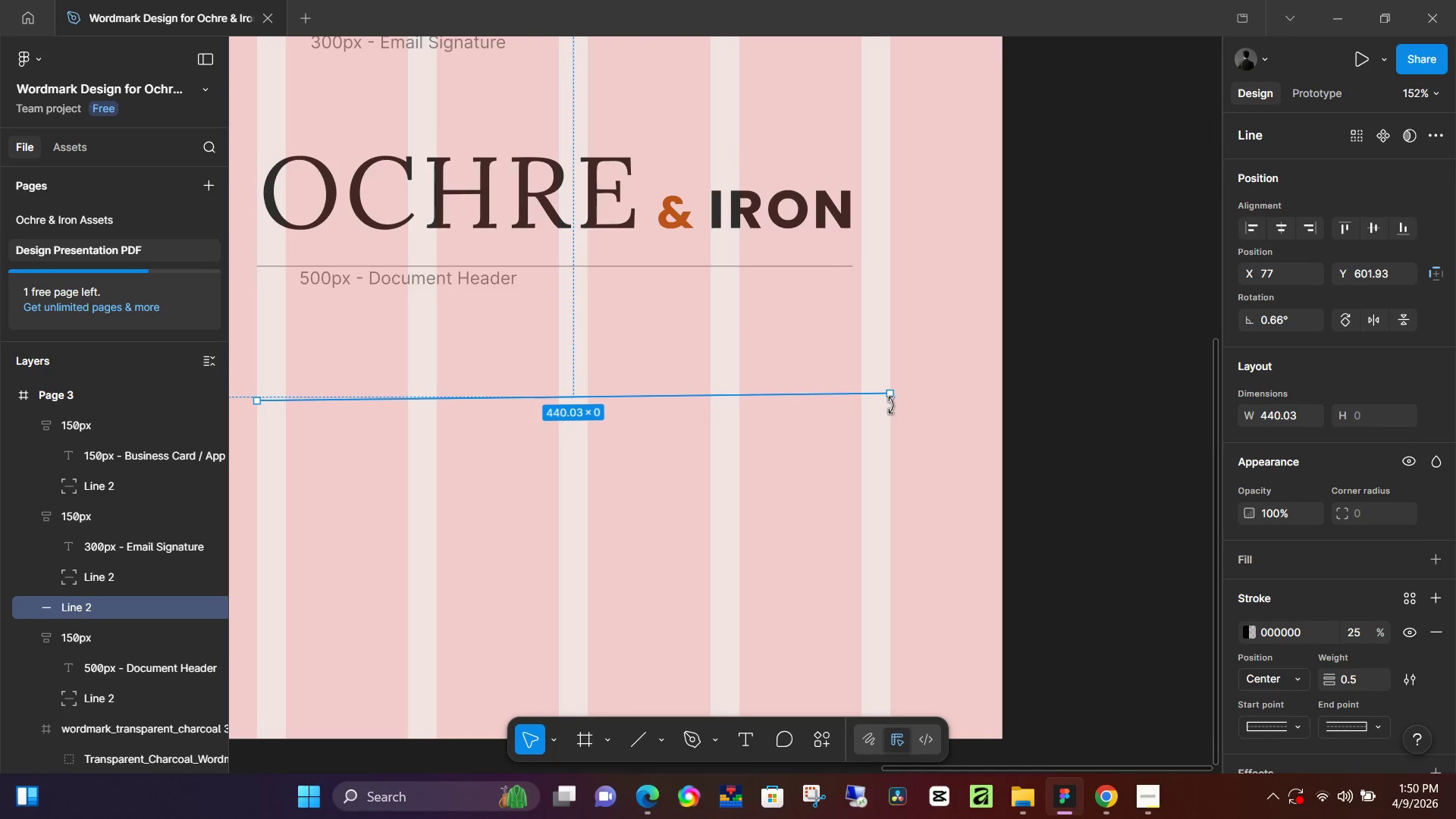 
hold_key(key=ShiftLeft, duration=1.5)
left_click_drag(start_coordinate=[890, 397], to_coordinate=[888, 415])
 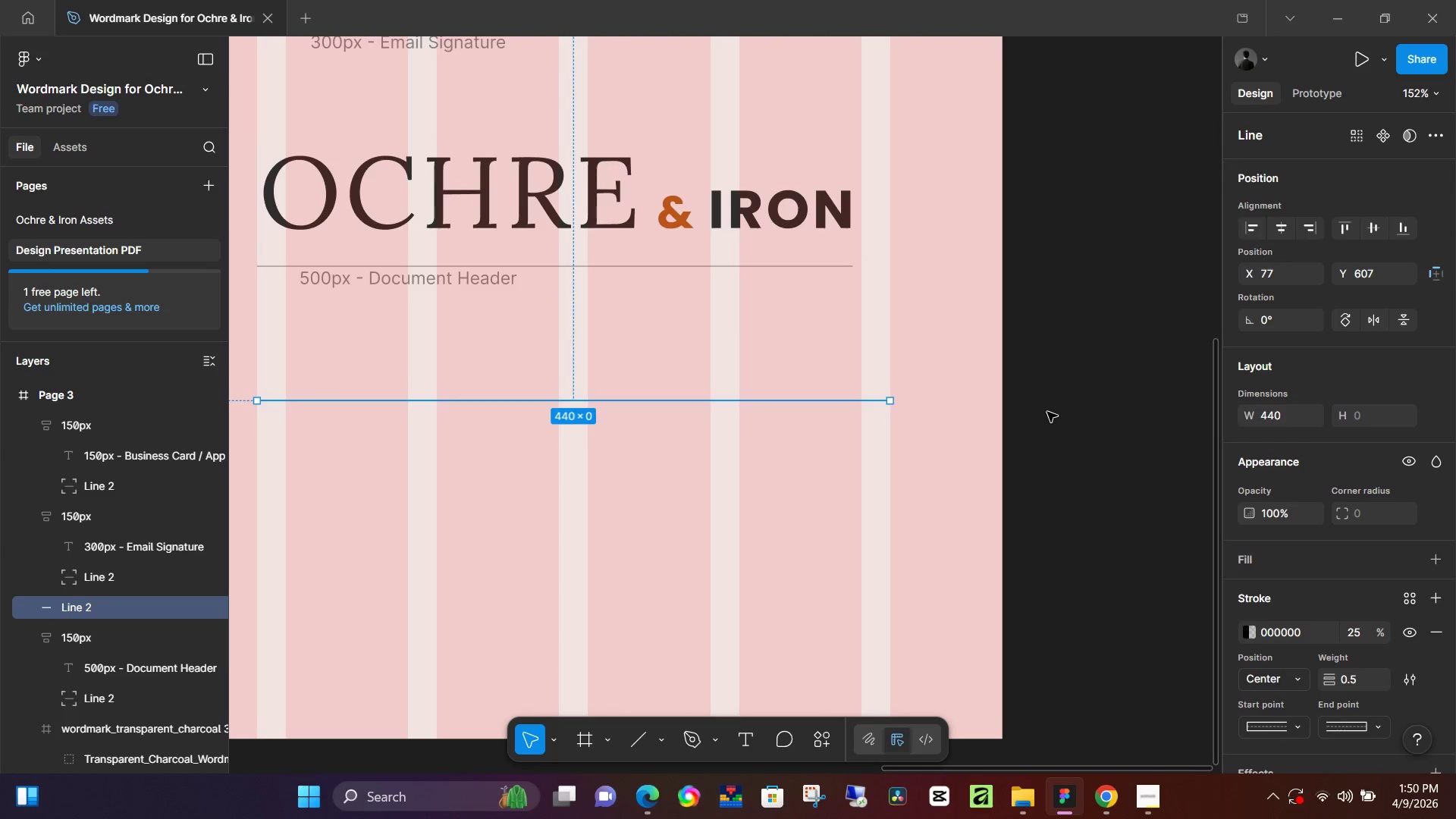 
hold_key(key=ShiftLeft, duration=0.62)
 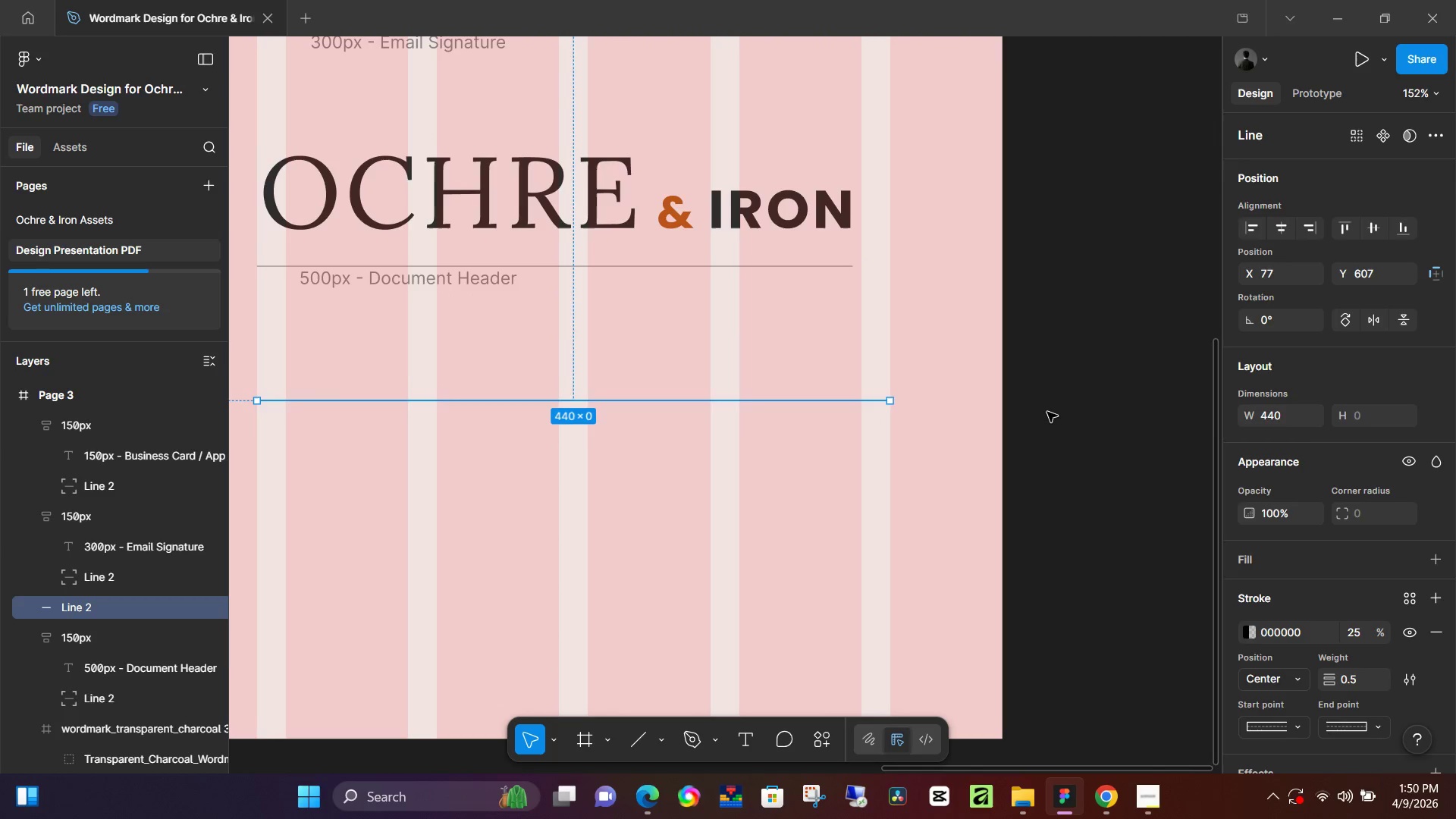 
left_click([1047, 412])
 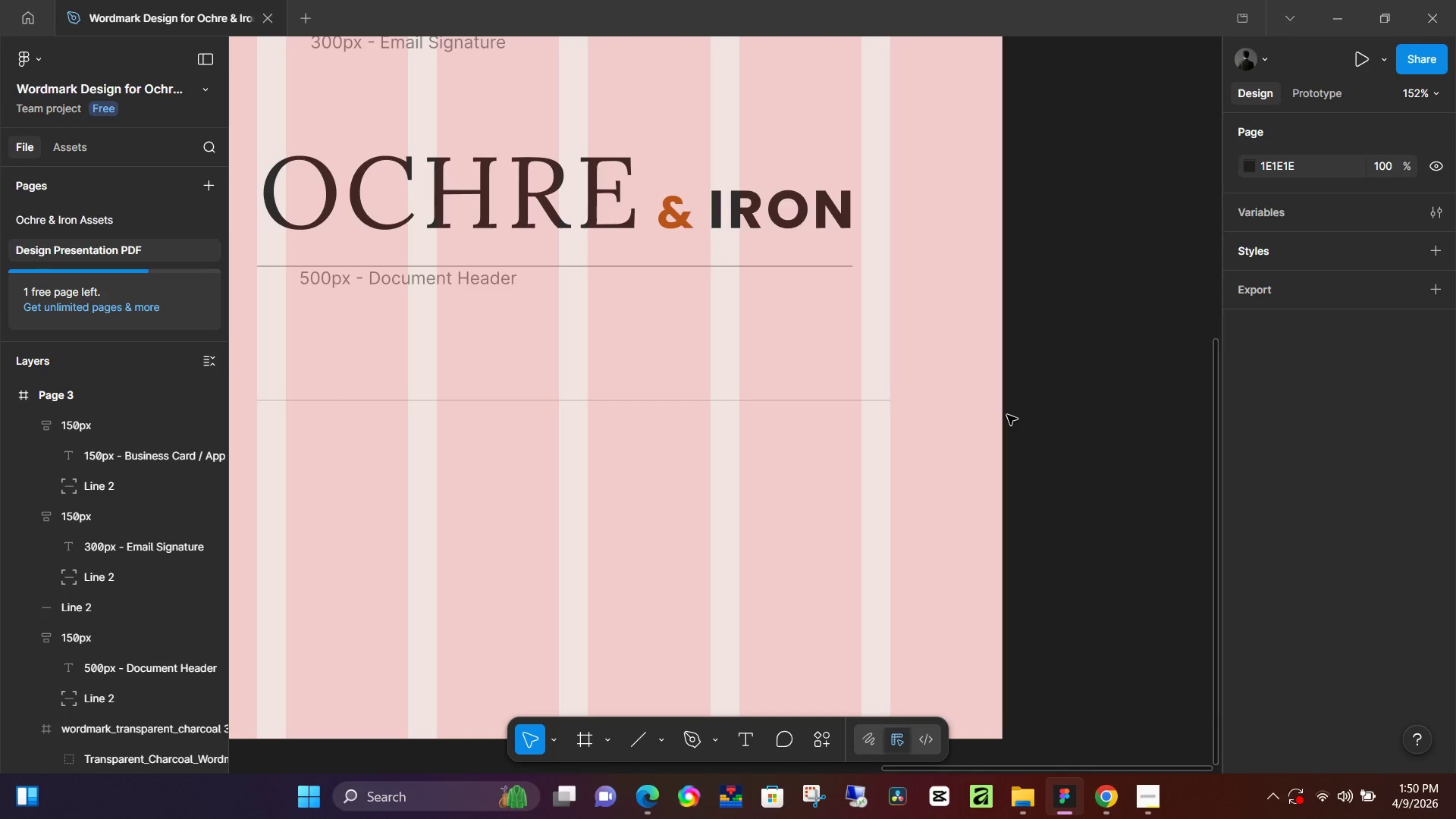 
hold_key(key=ControlLeft, duration=1.5)
 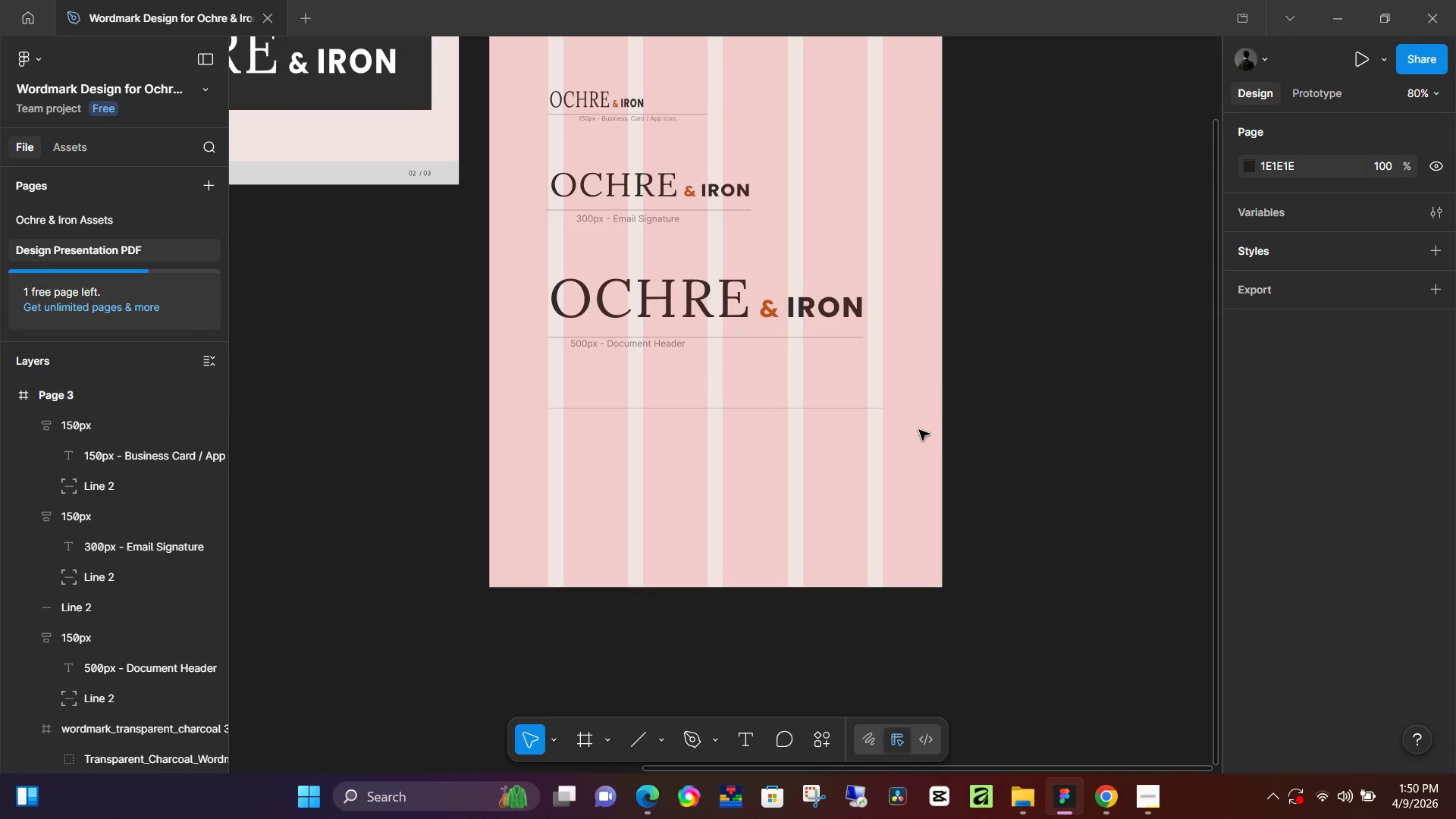 
hold_key(key=ControlLeft, duration=0.48)
 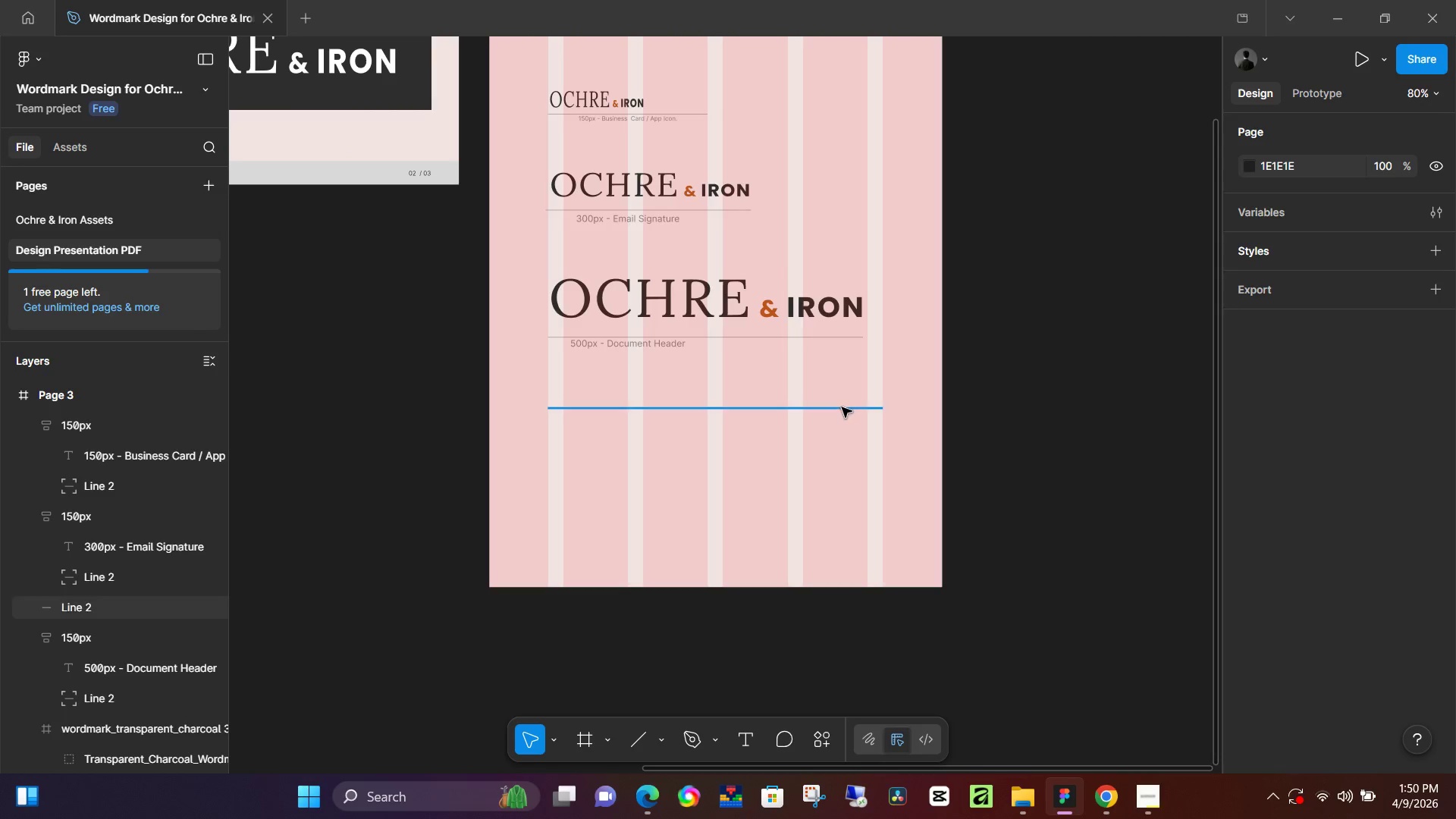 
scroll: coordinate [869, 419], scroll_direction: down, amount: 5.0
 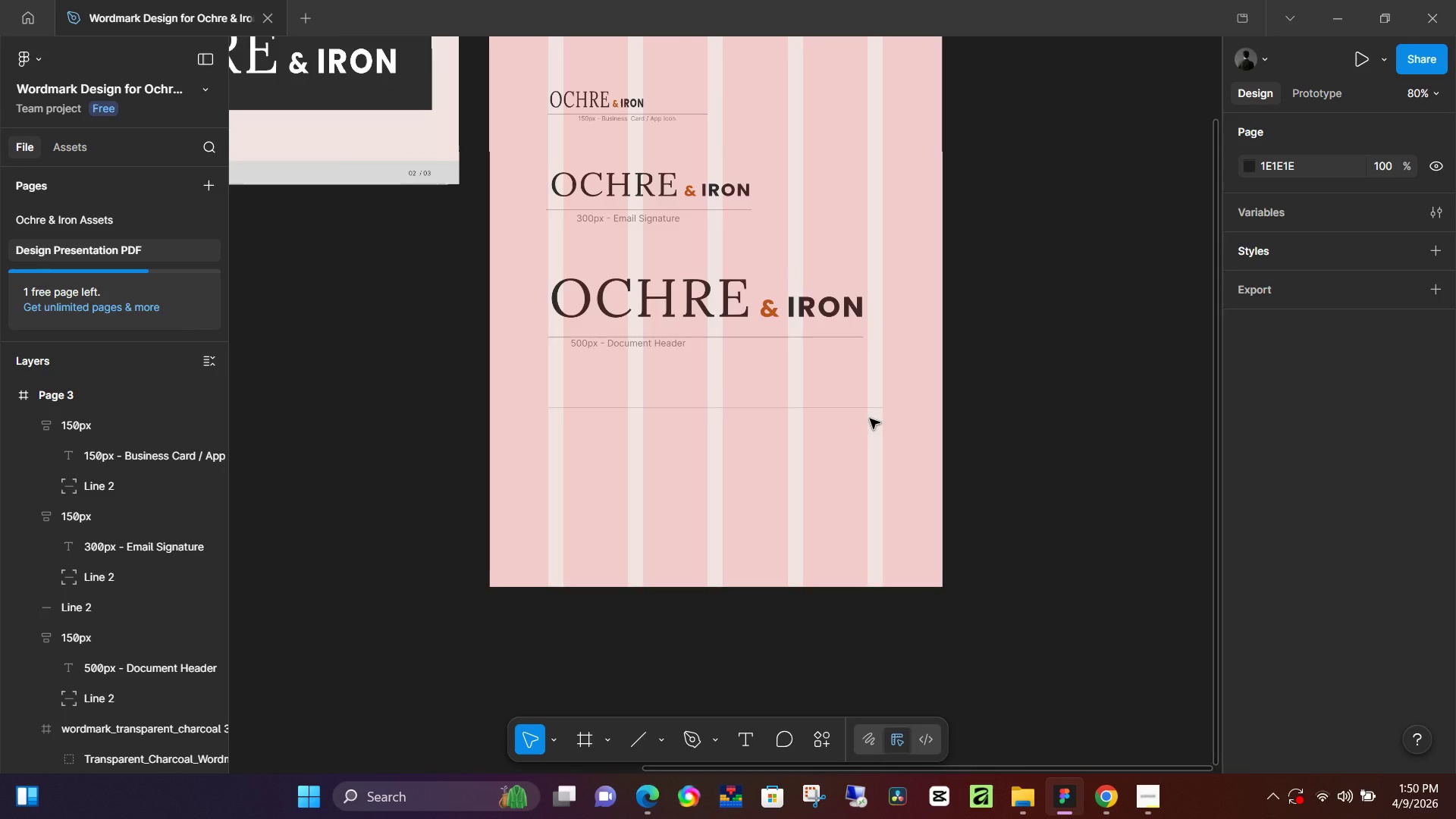 
left_click([841, 407])
 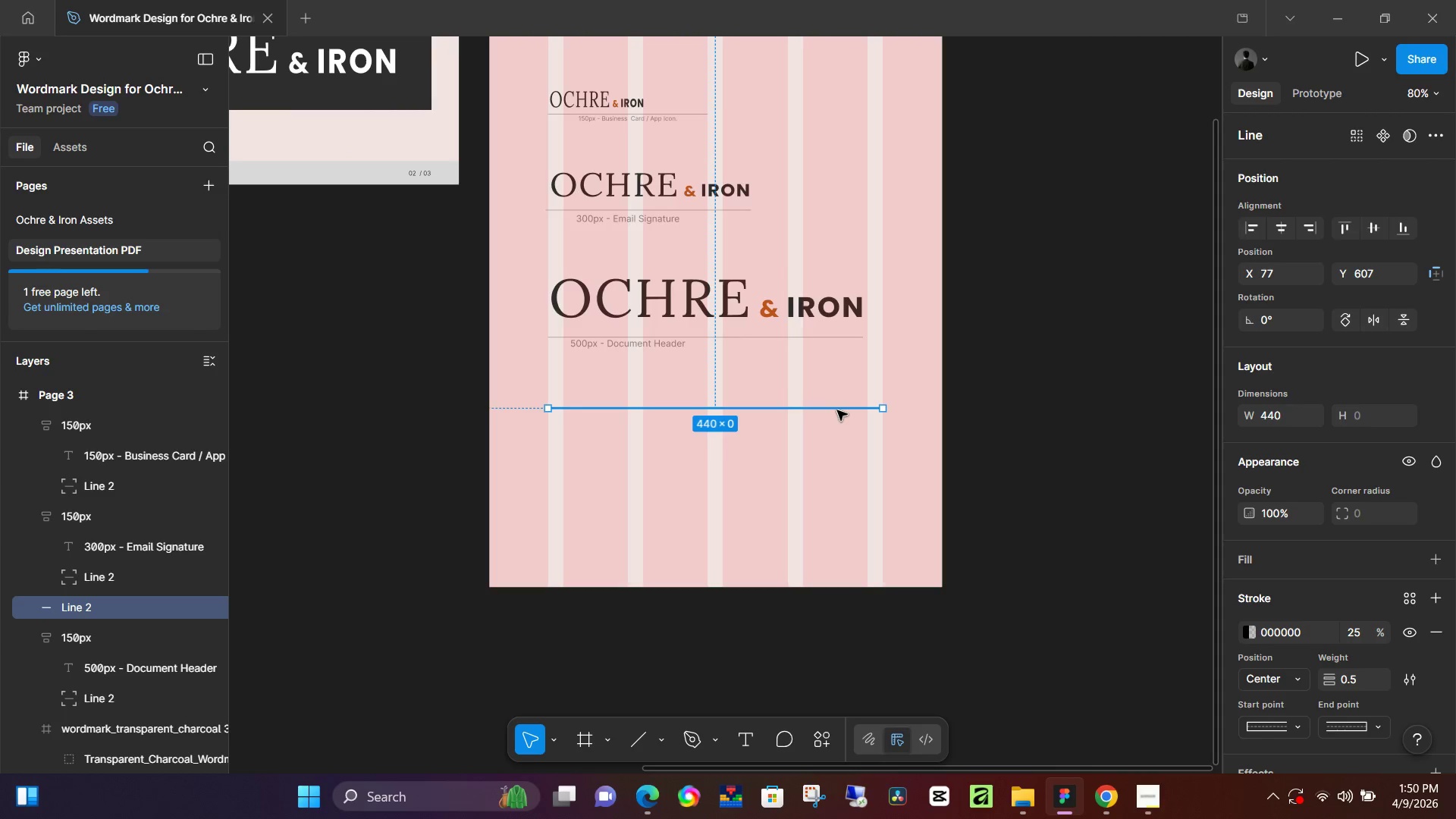 
key(Backspace)
 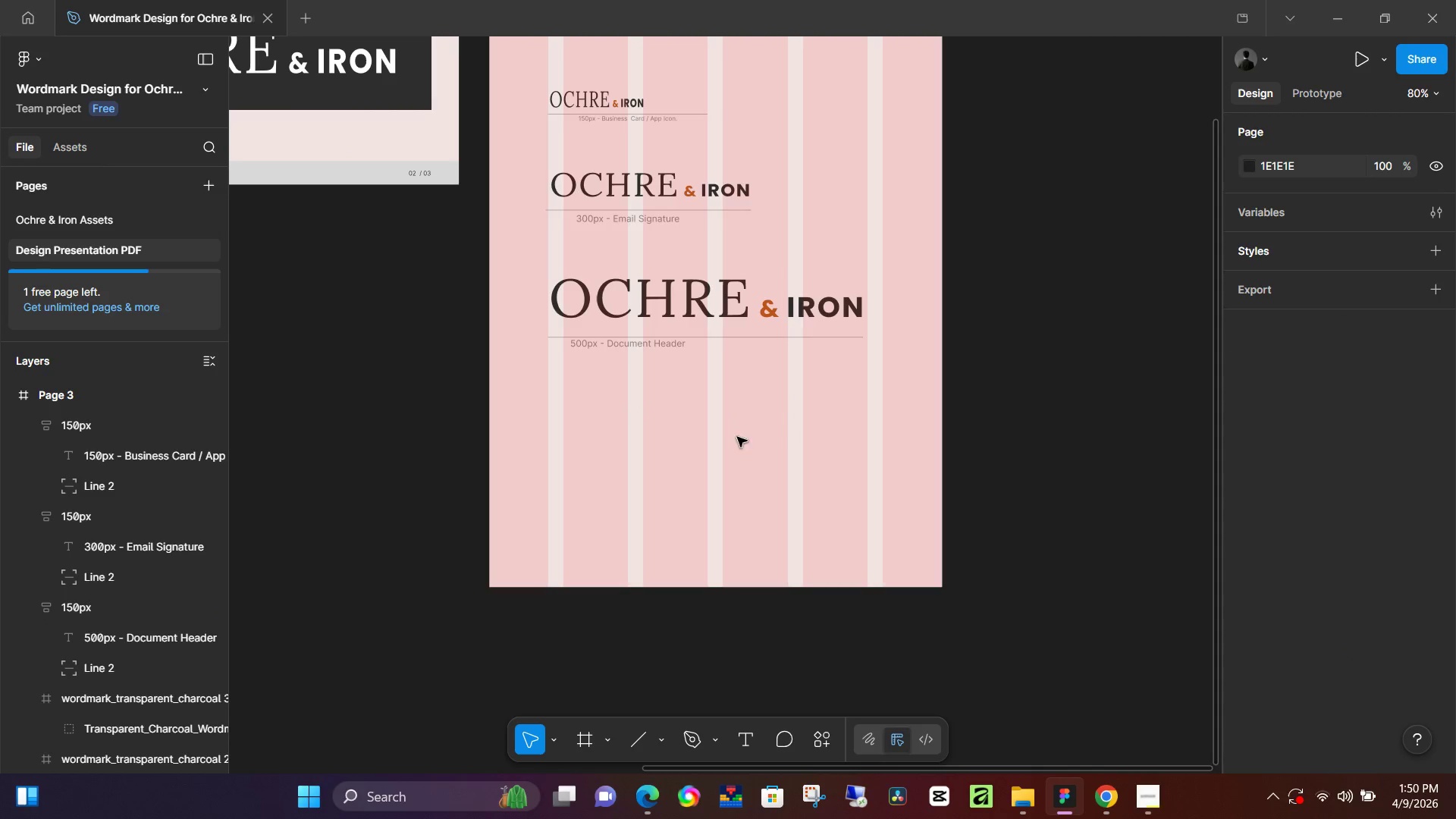 
hold_key(key=ControlLeft, duration=0.91)
scroll: coordinate [689, 299], scroll_direction: up, amount: 4.0
 